 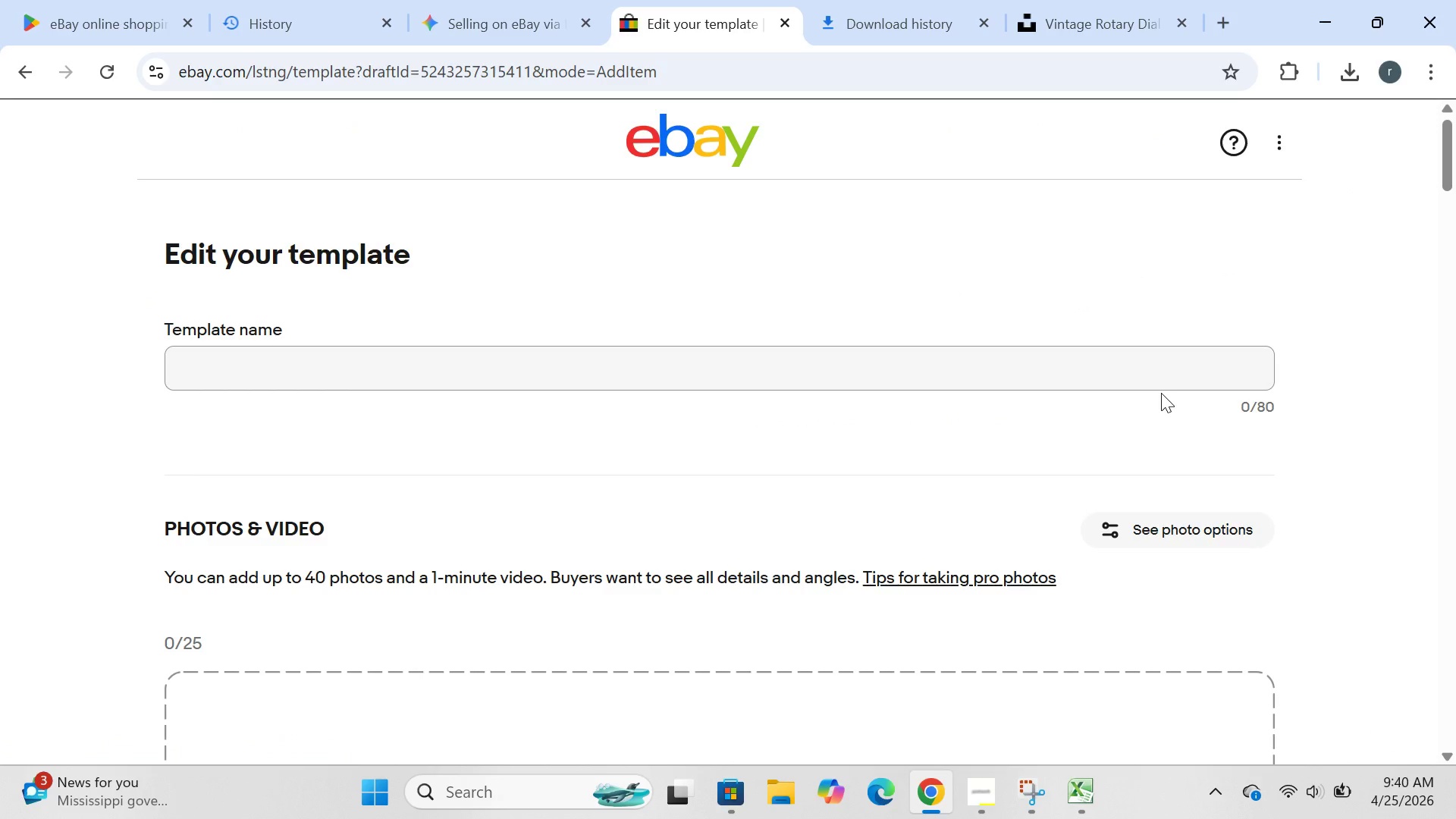 
mouse_move([987, 450])
 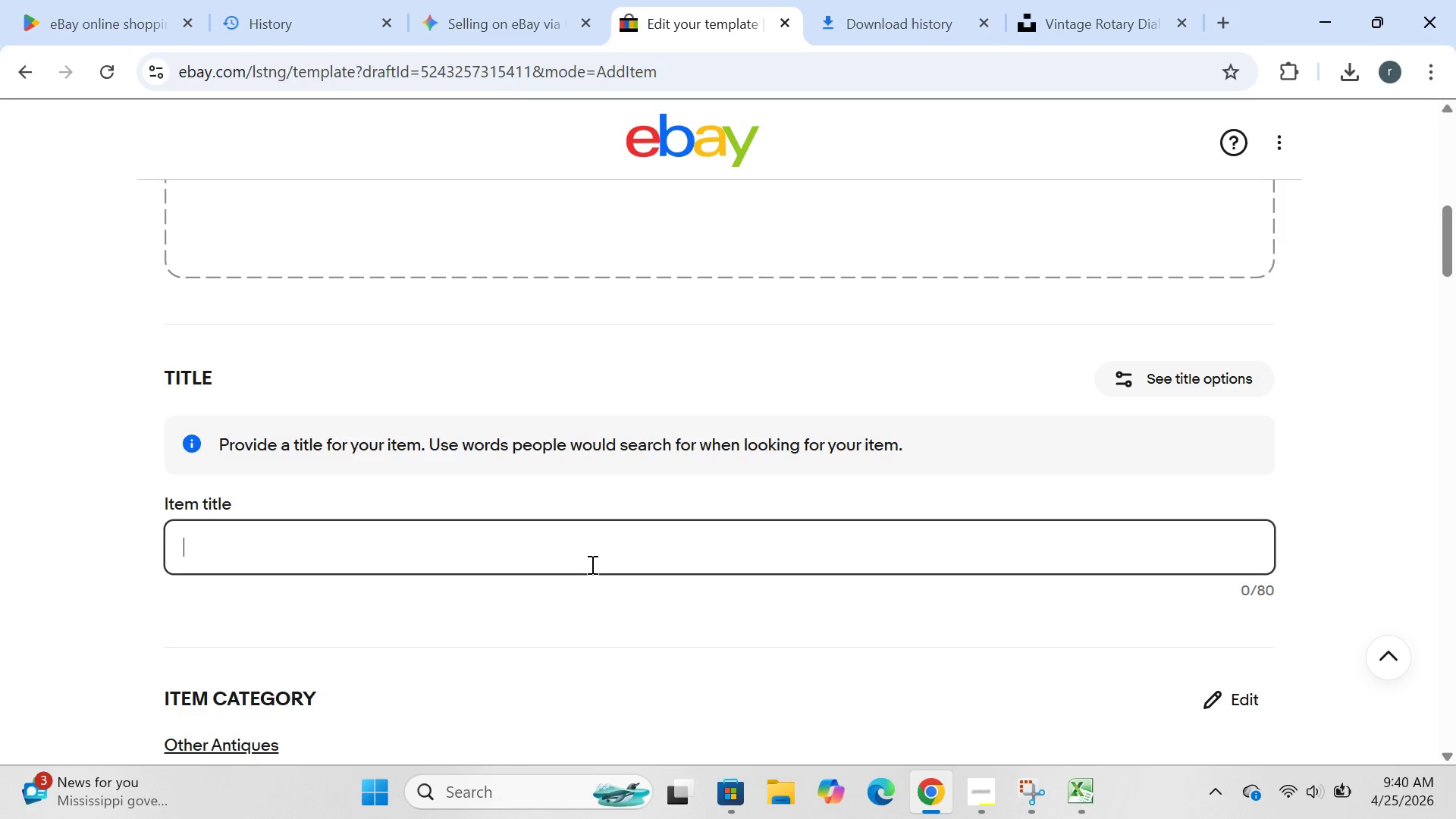 
left_click([591, 564])
 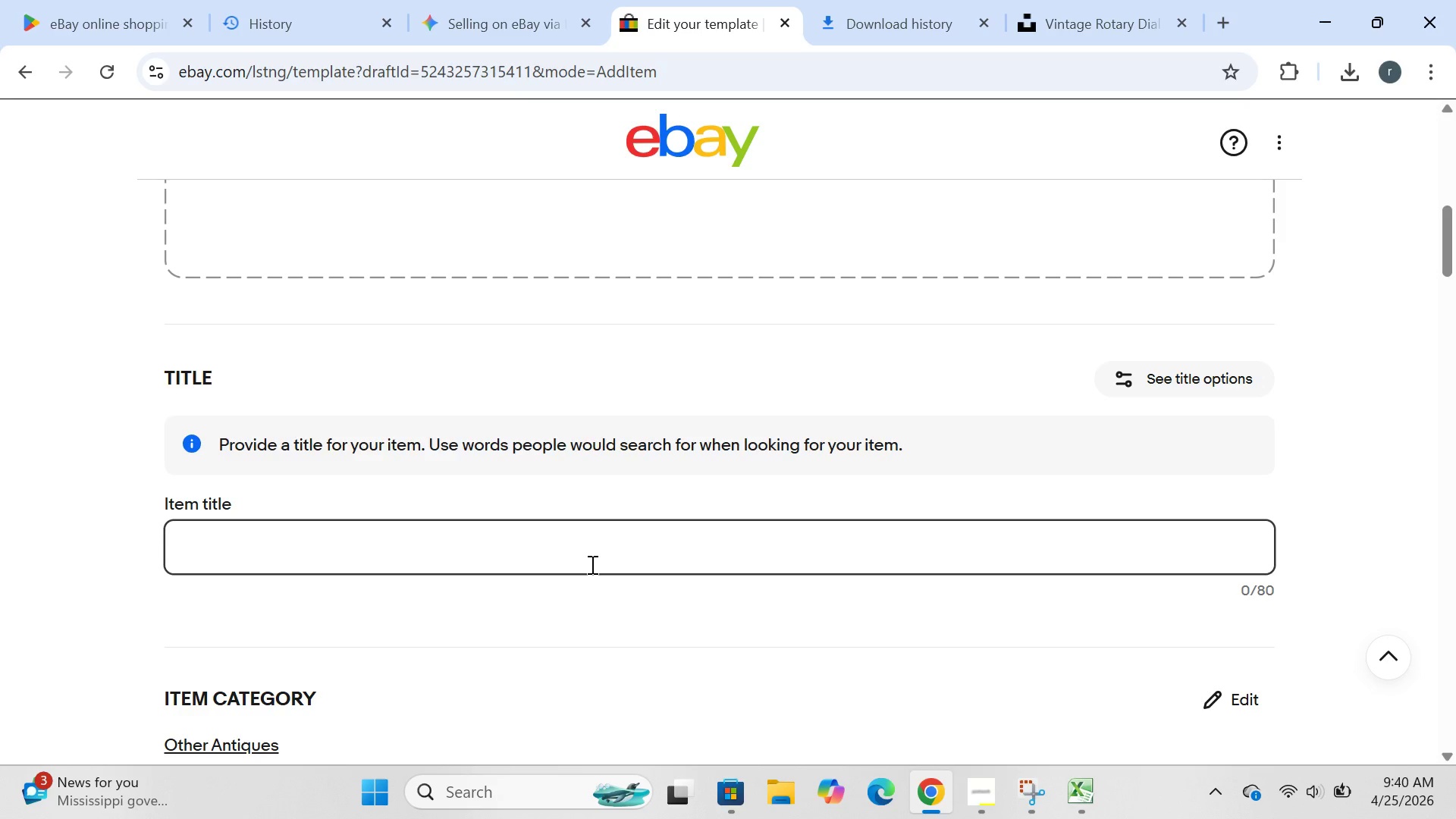 
type(vintage coca-cola magazine ads 1970s set of 3 photography prop)
 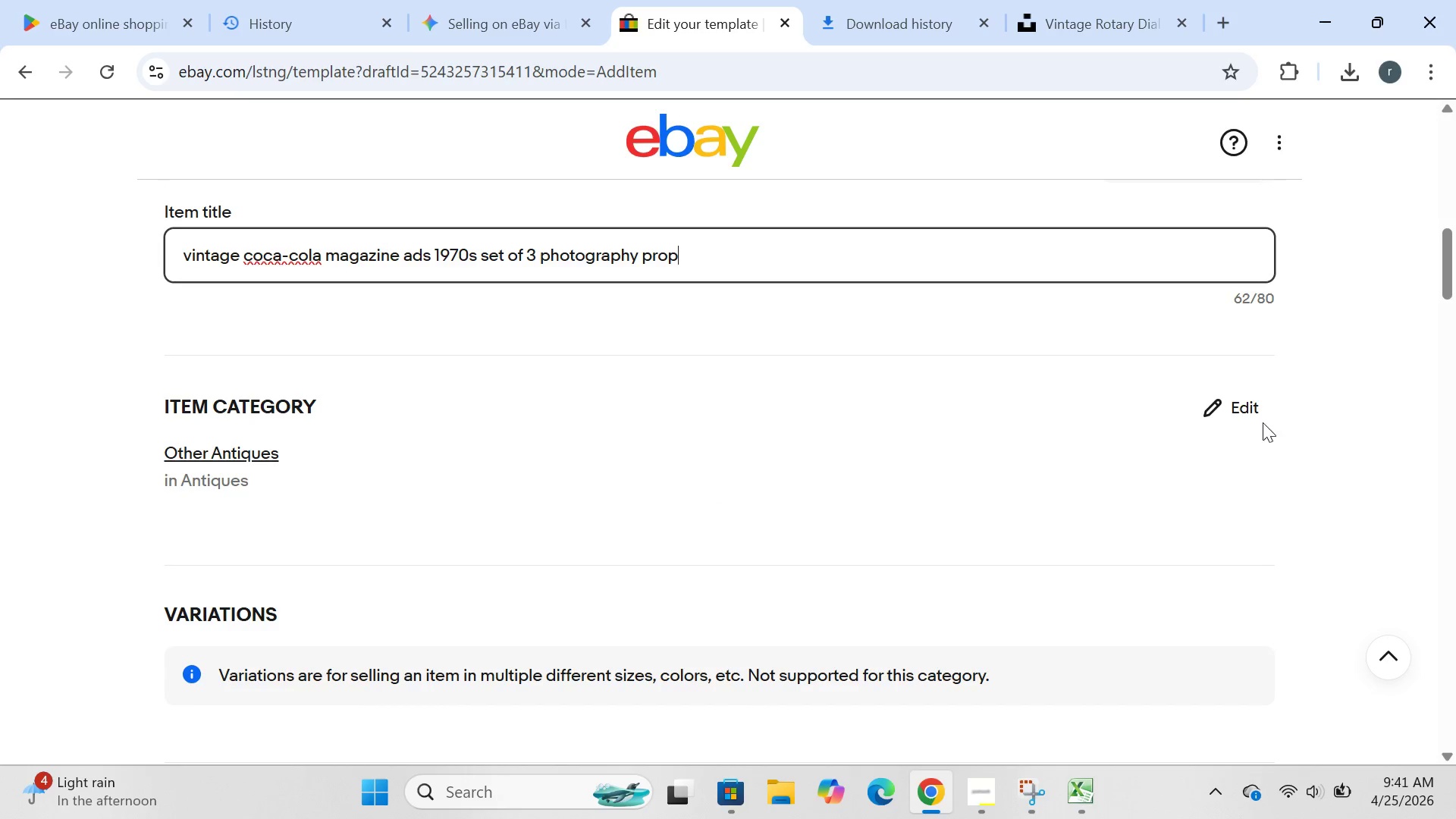 
left_click([1222, 416])
 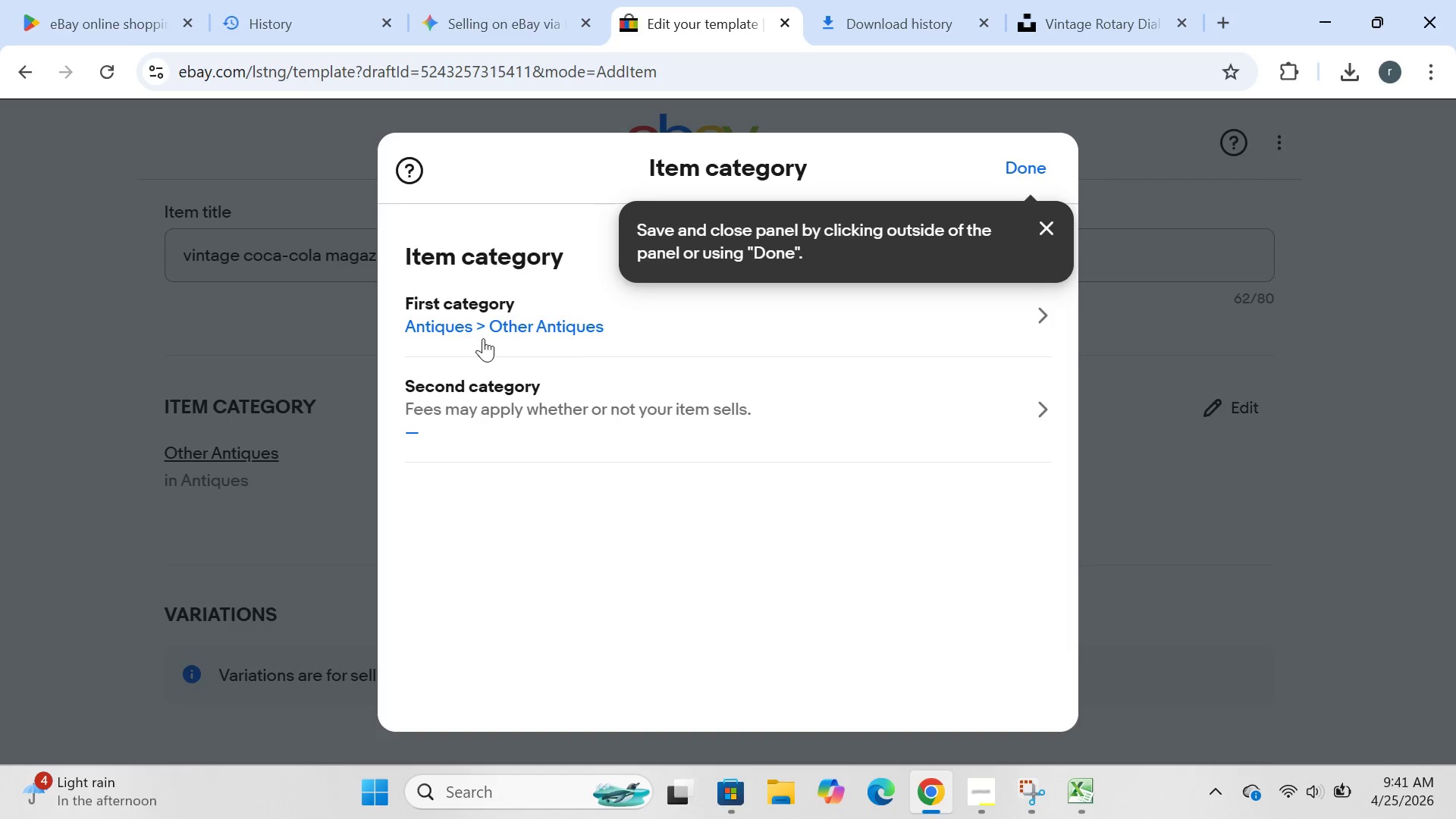 
left_click([442, 323])
 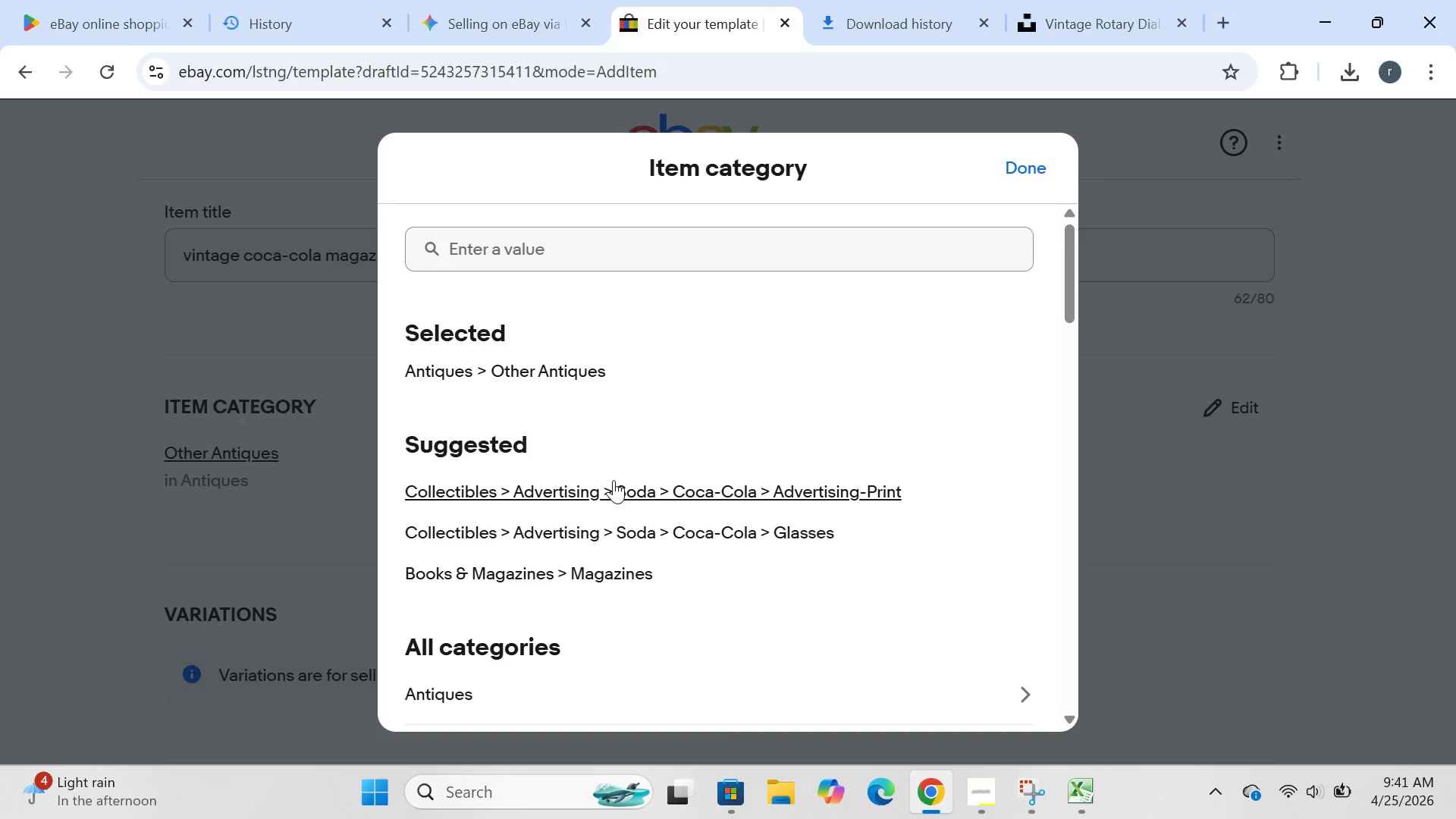 
wait(16.76)
 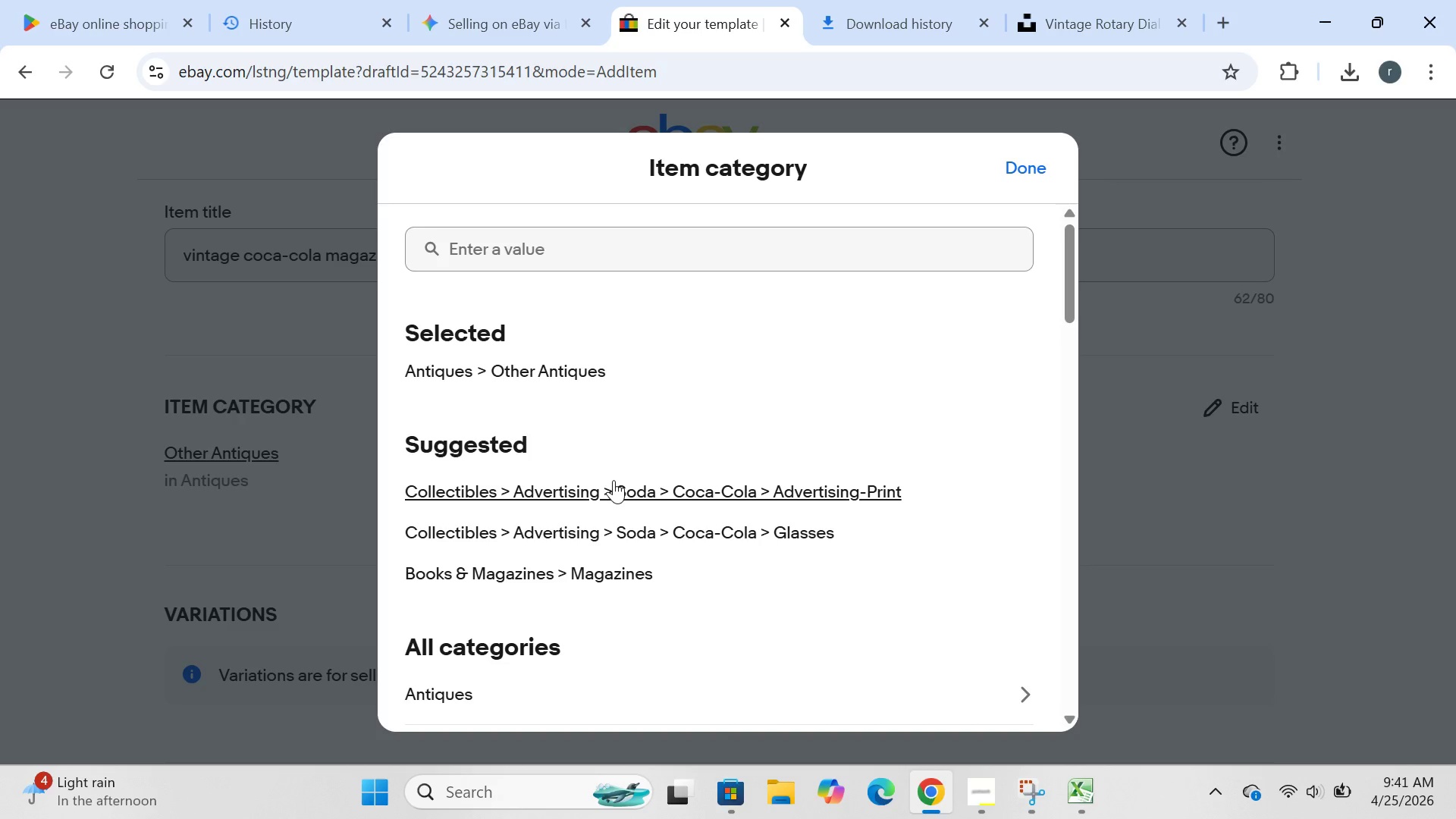 
left_click([689, 487])
 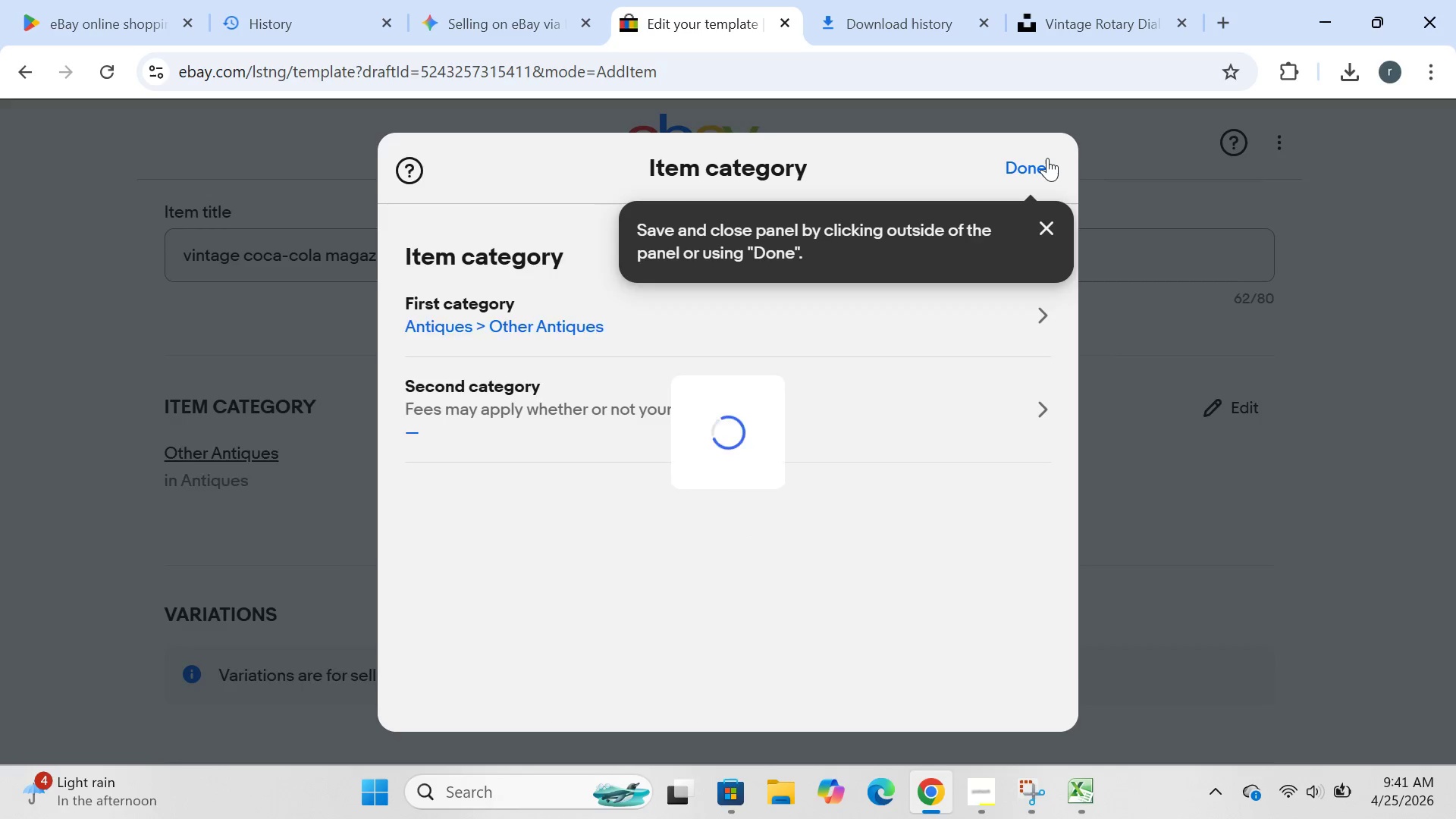 
left_click([1038, 162])
 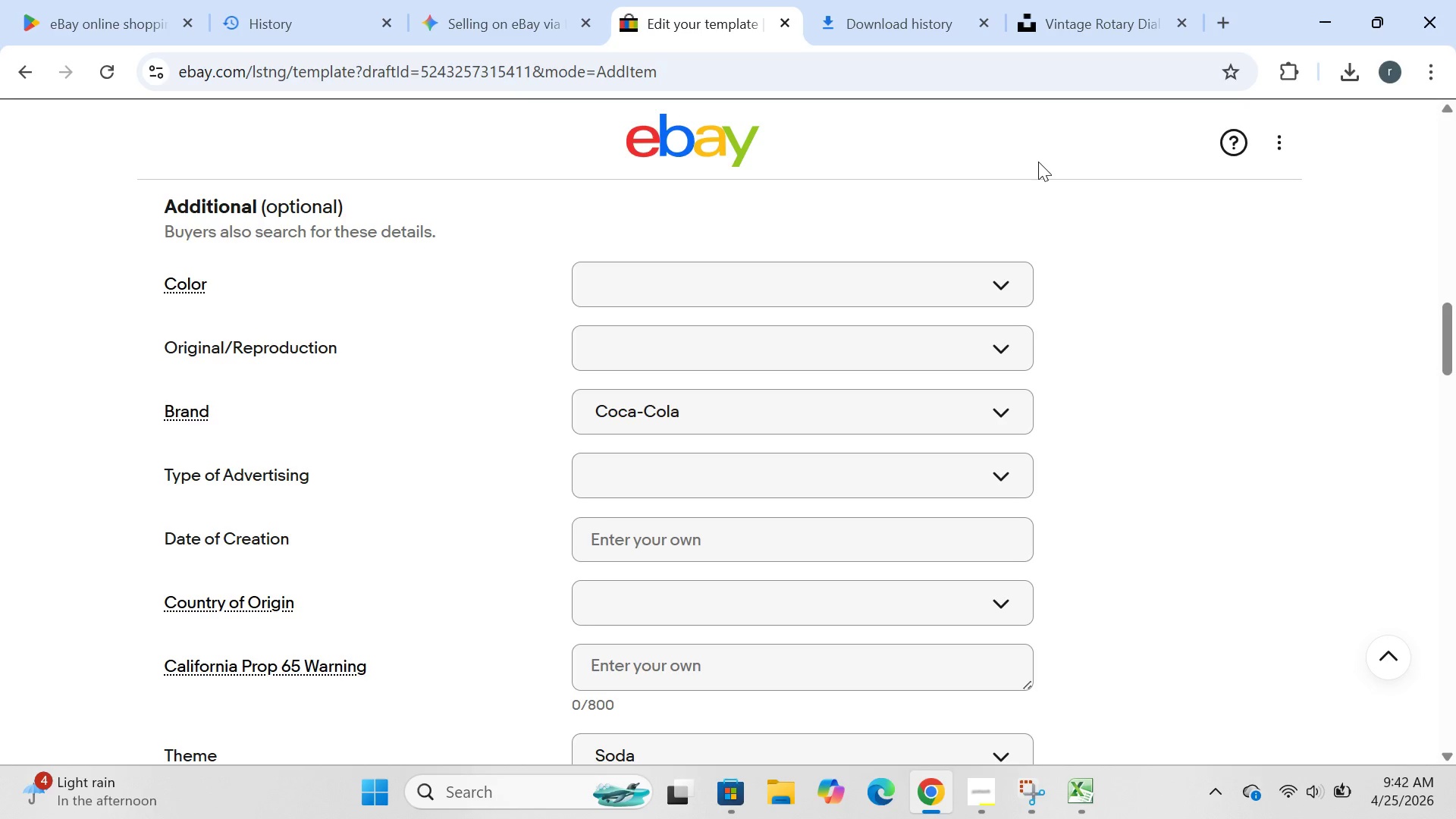 
wait(35.26)
 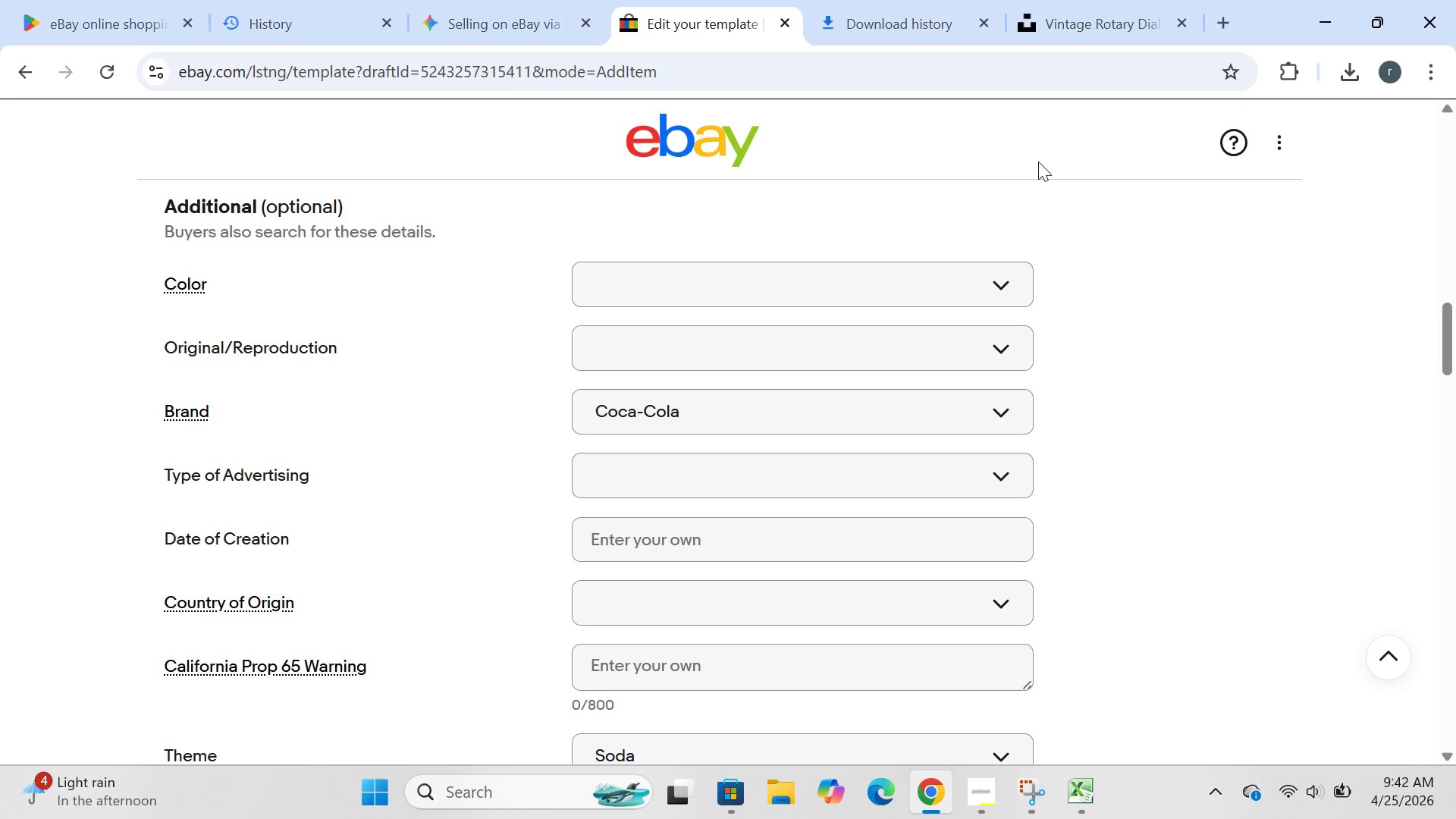 
left_click([679, 278])
 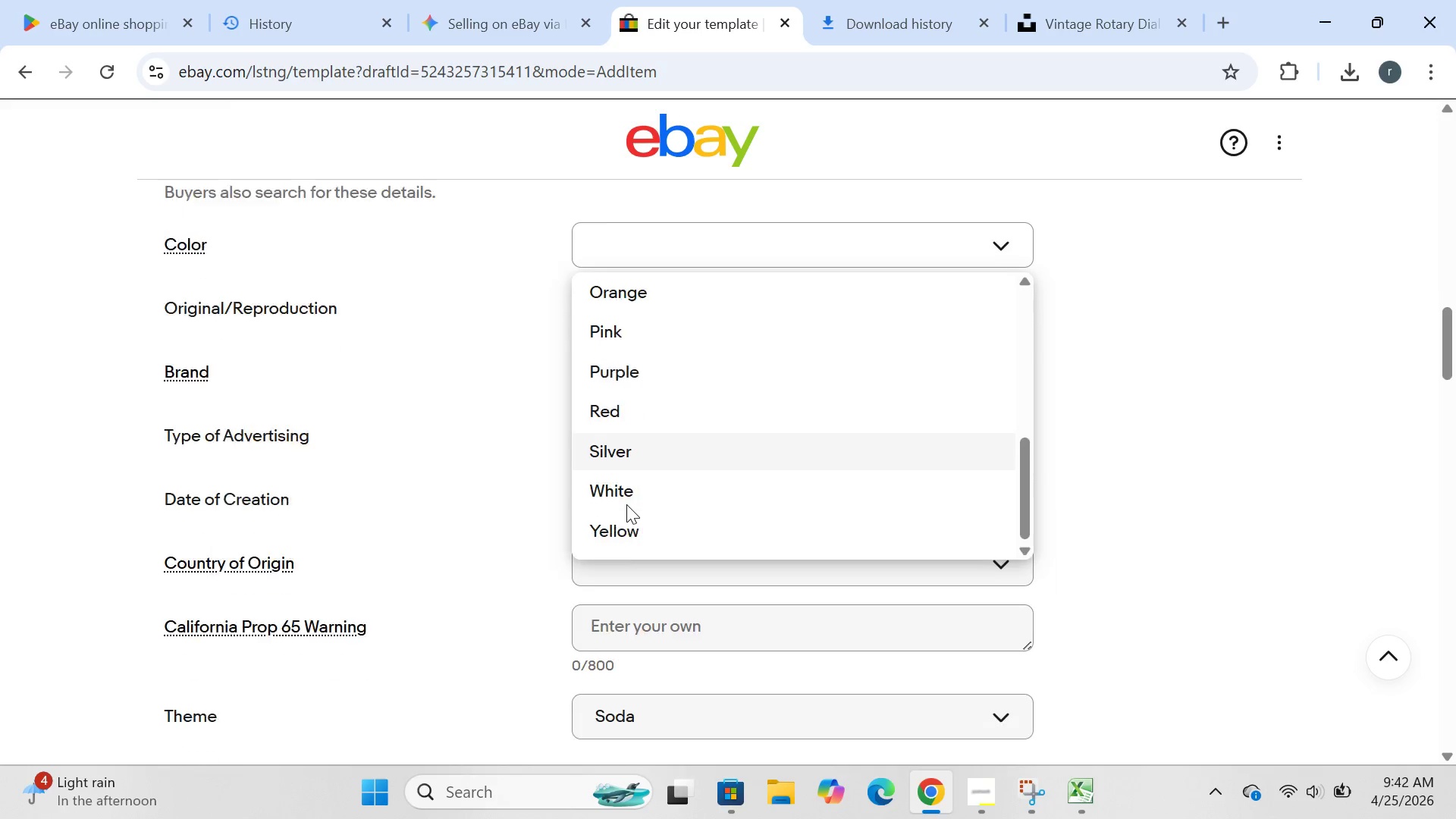 
mouse_move([644, 402])
 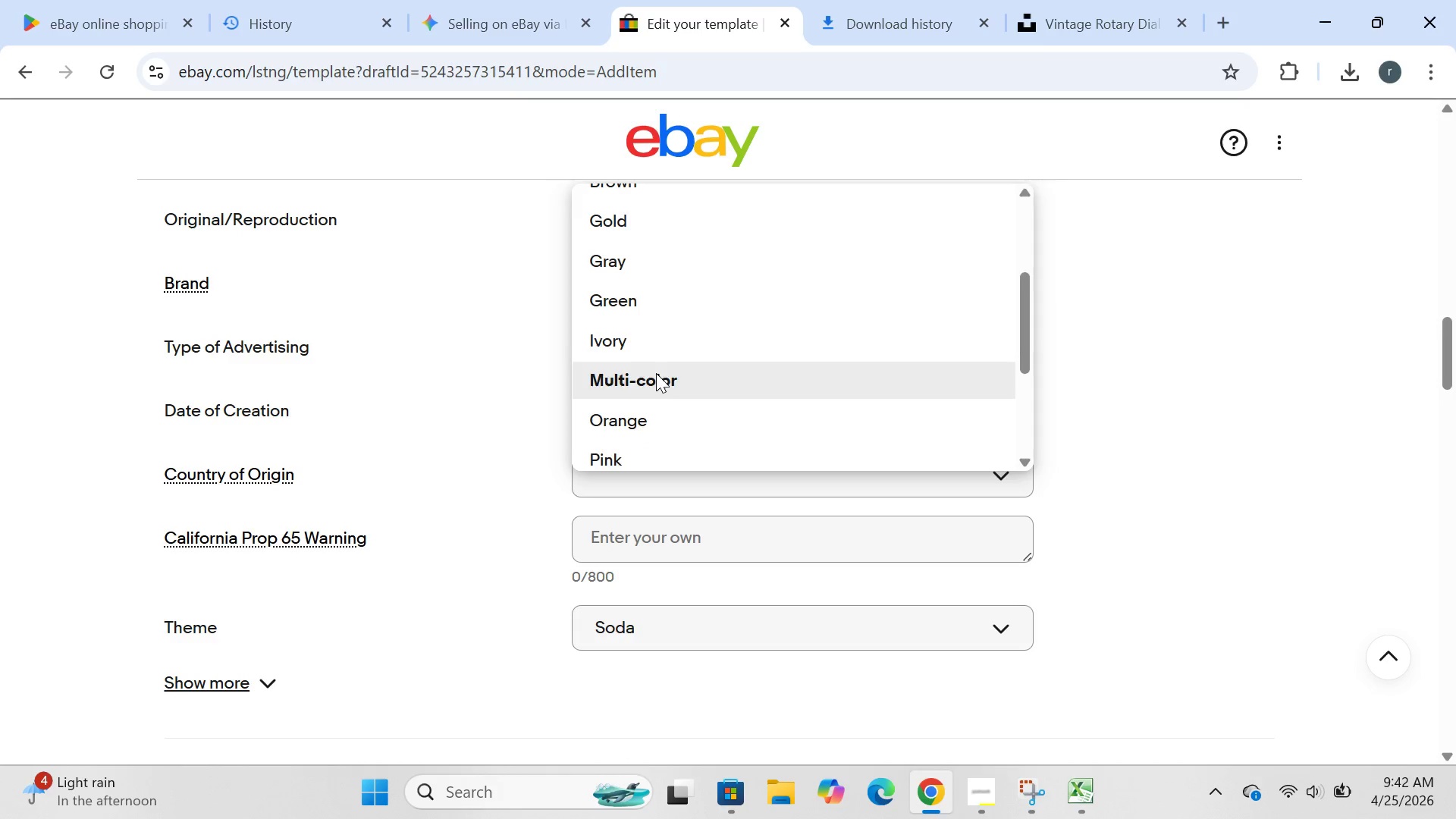 
left_click([656, 373])
 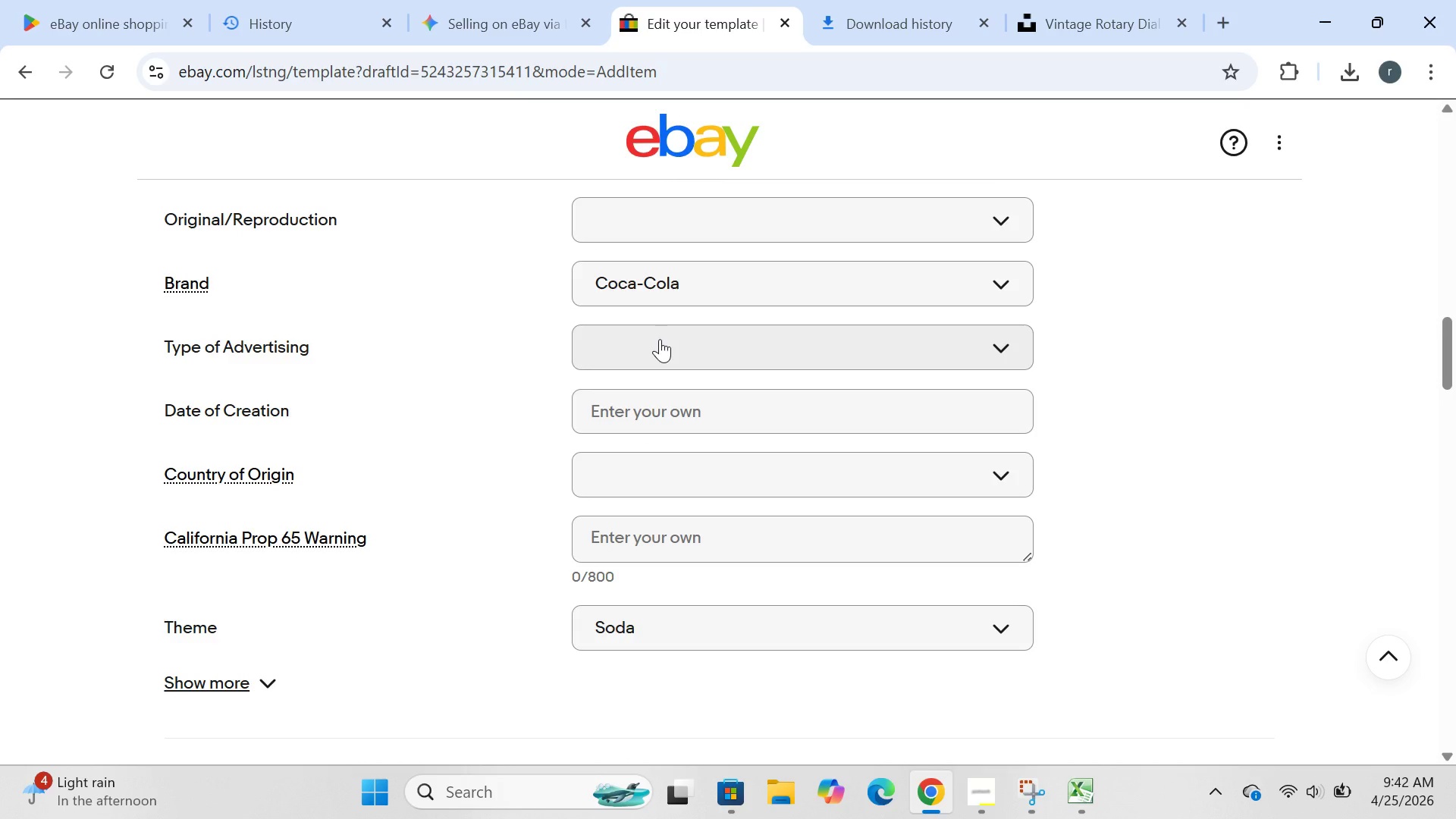 
wait(5.26)
 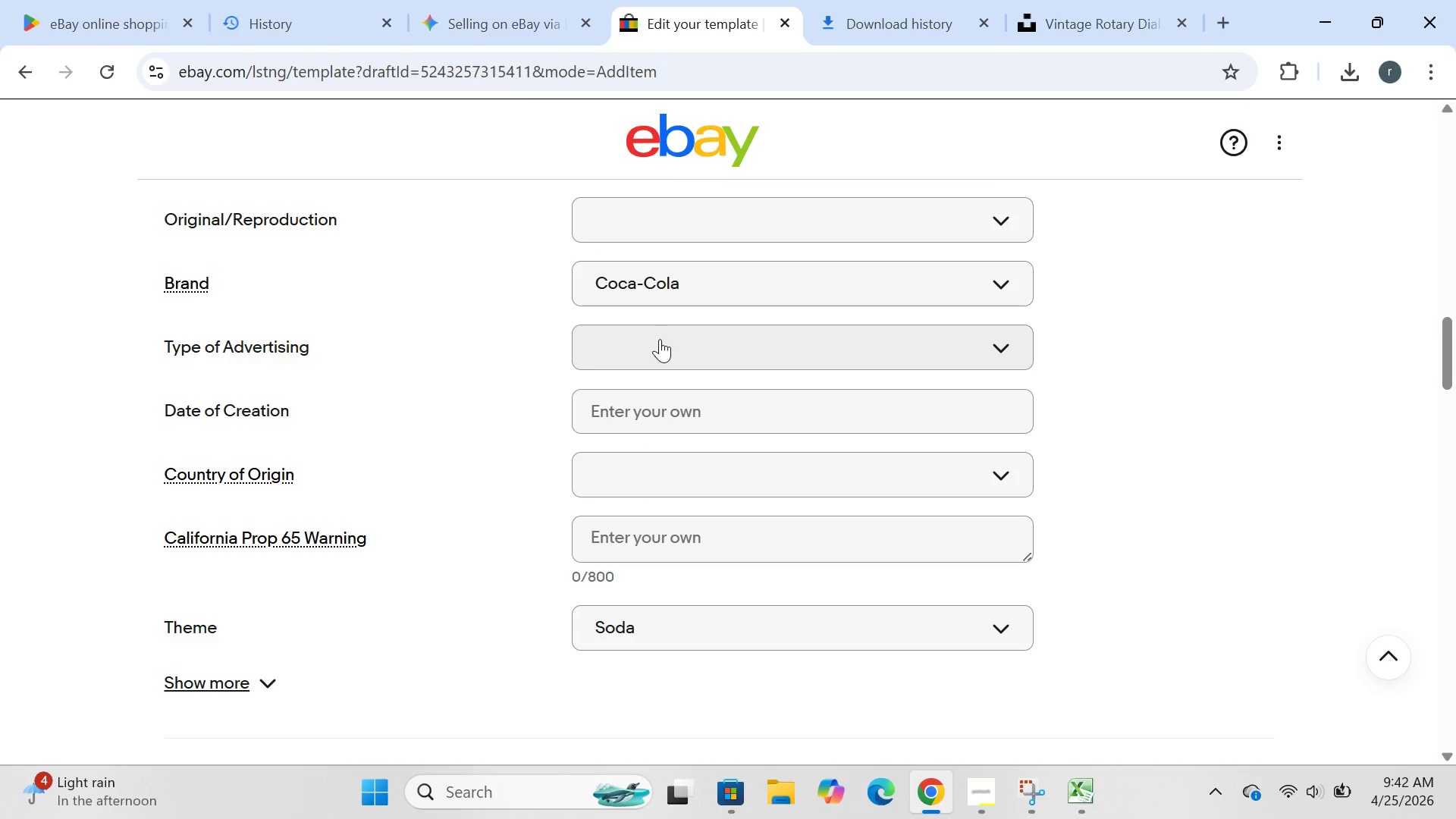 
left_click([660, 339])
 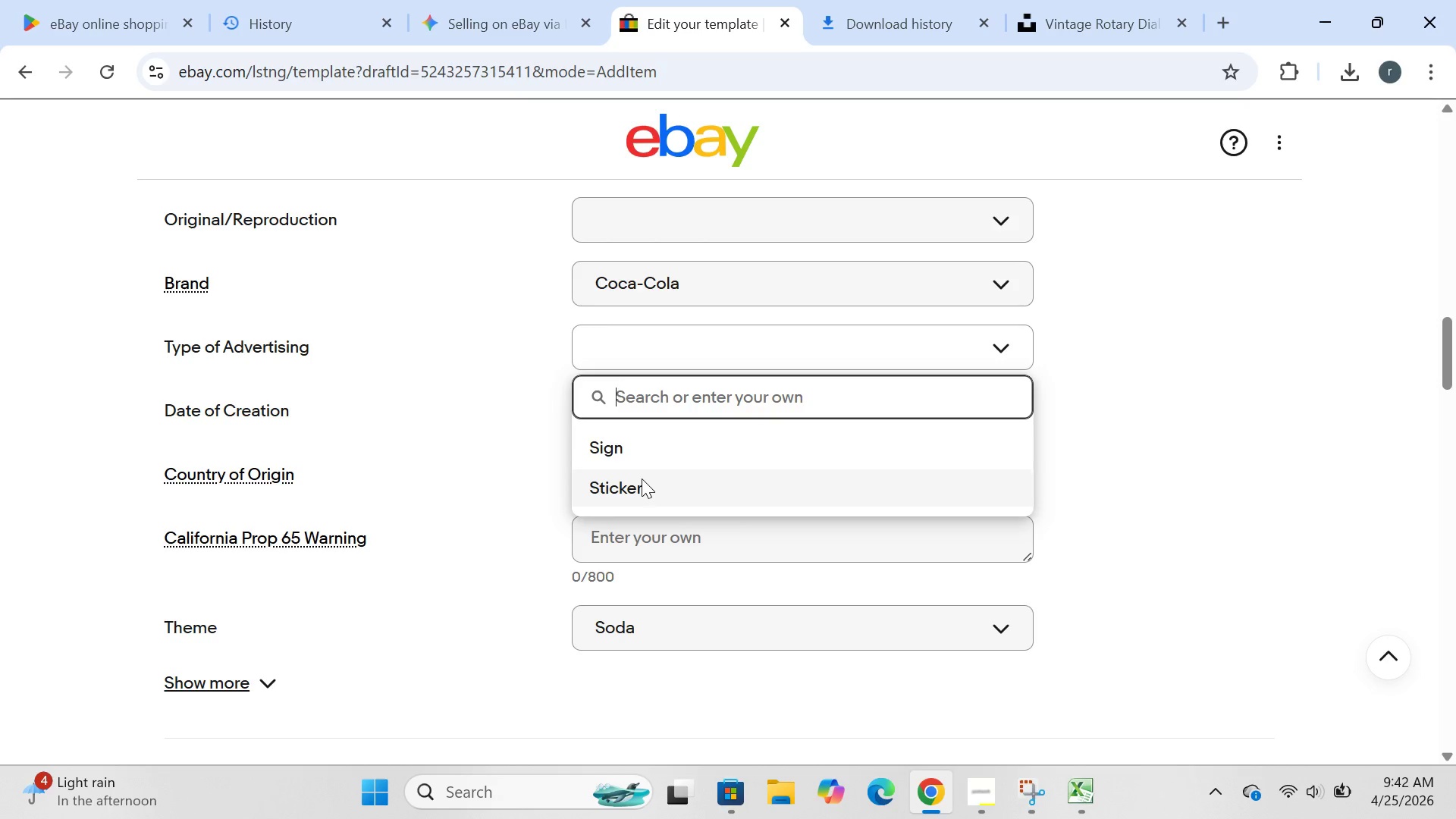 
wait(7.05)
 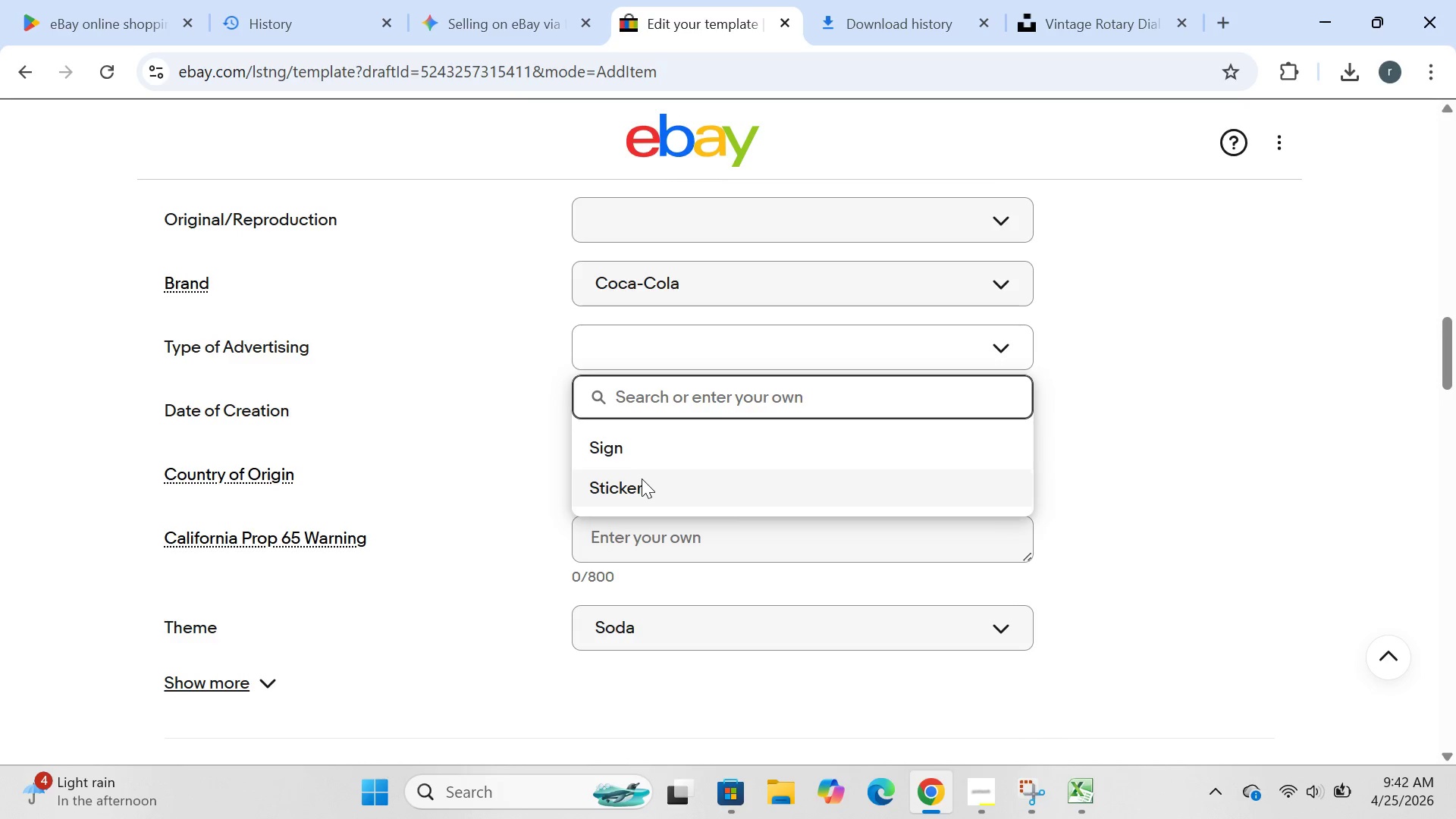 
type(magazine ad)
 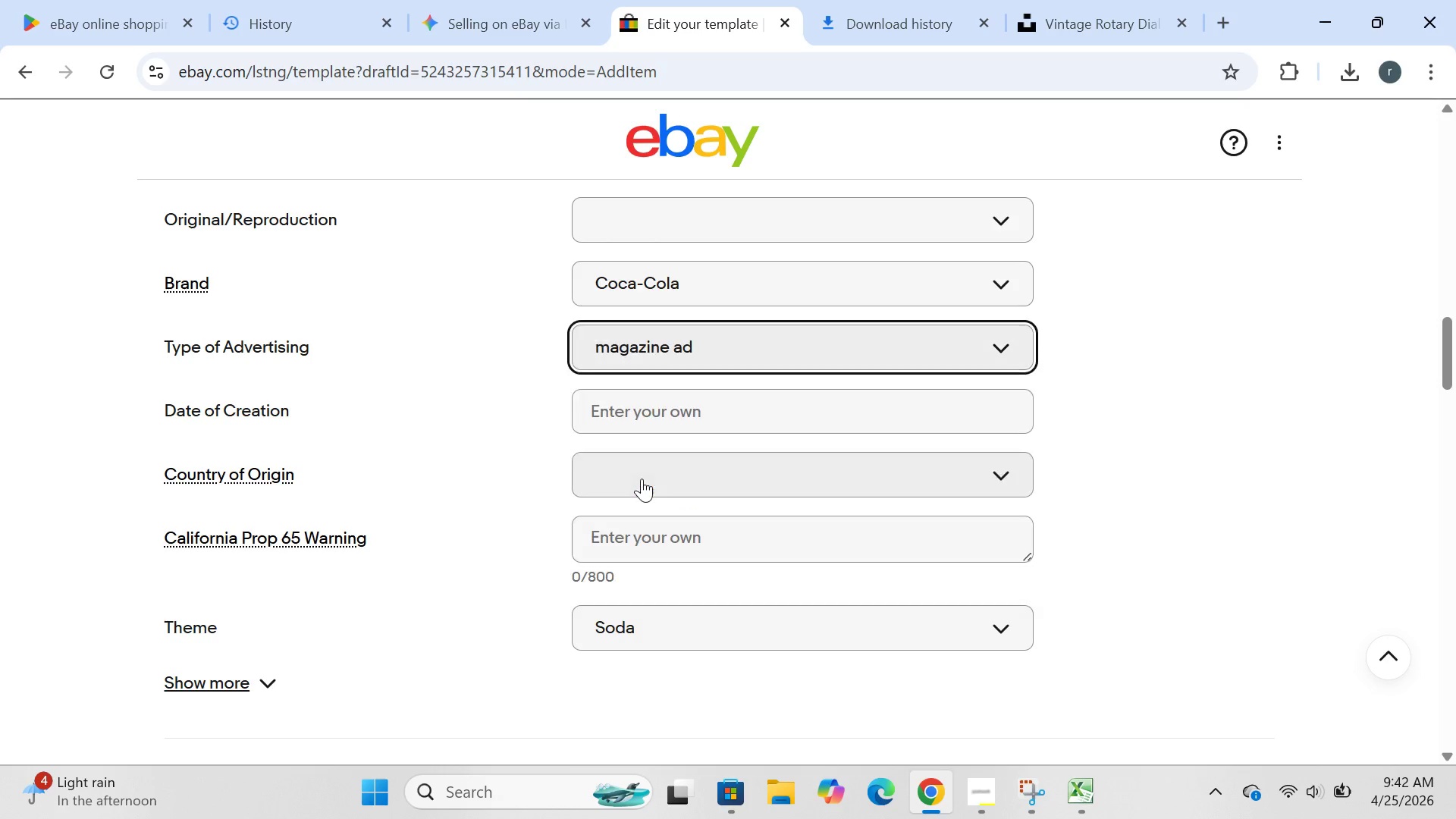 
key(Enter)
 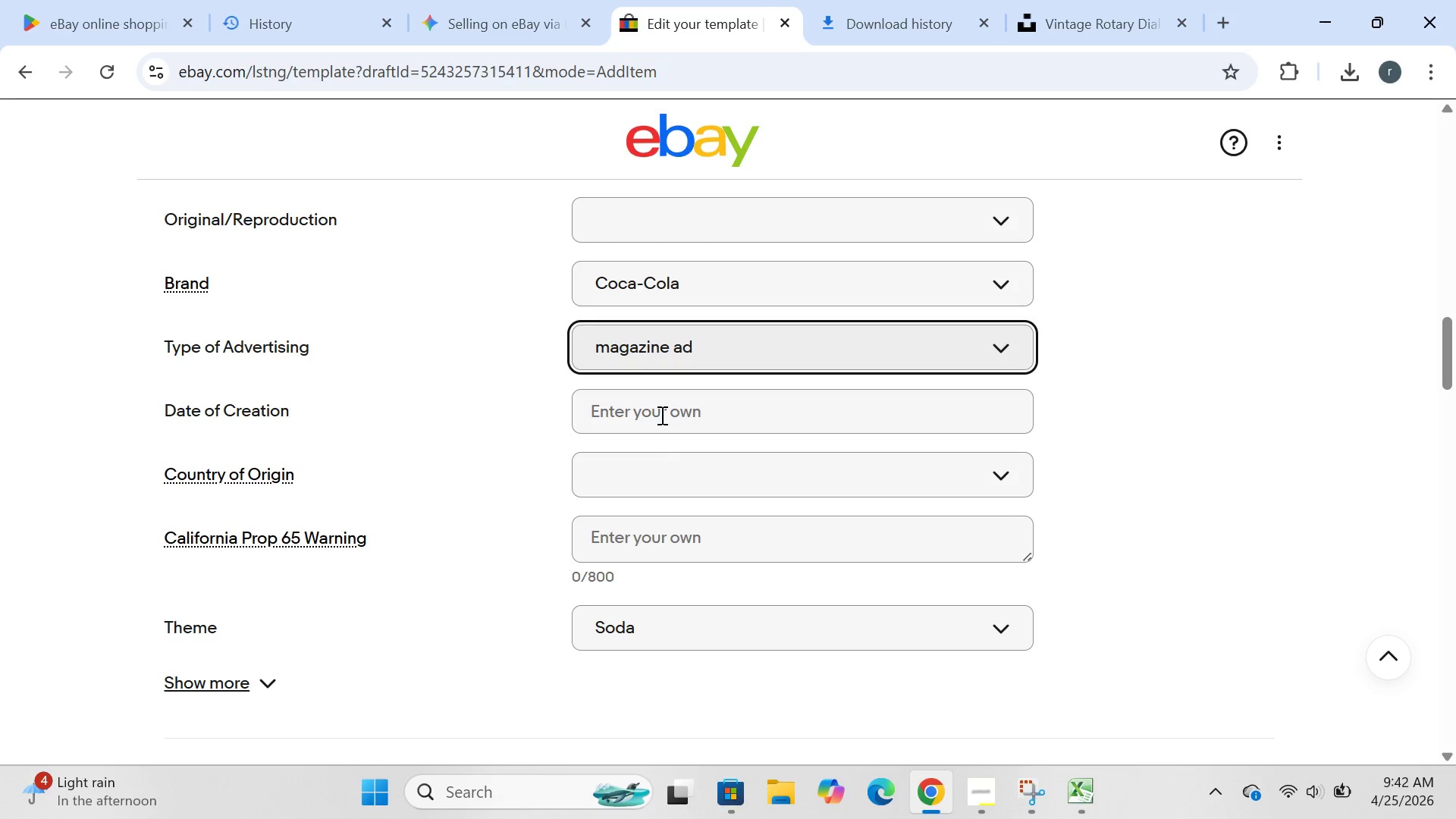 
double_click([661, 415])
 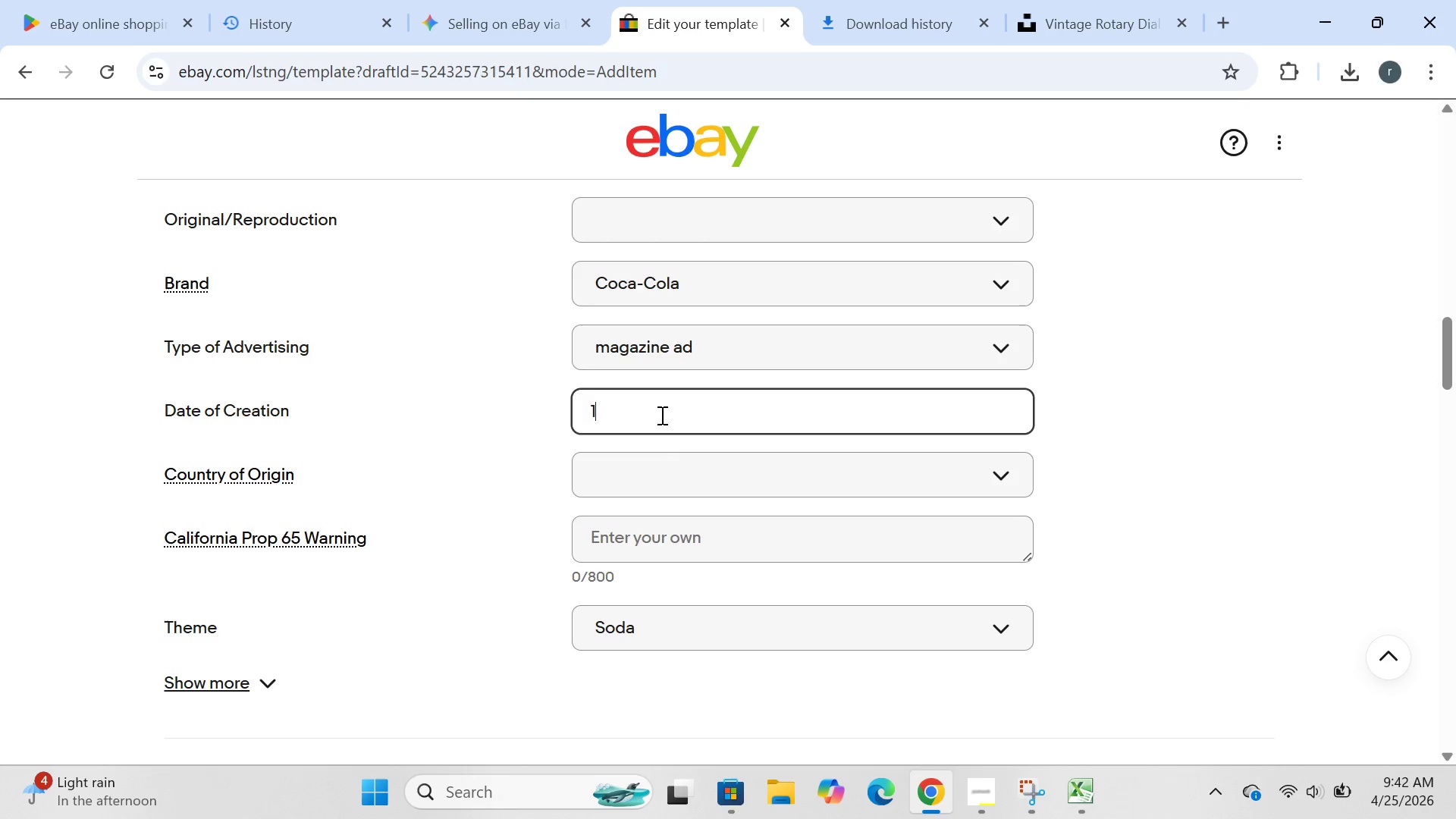 
type(1970s)
 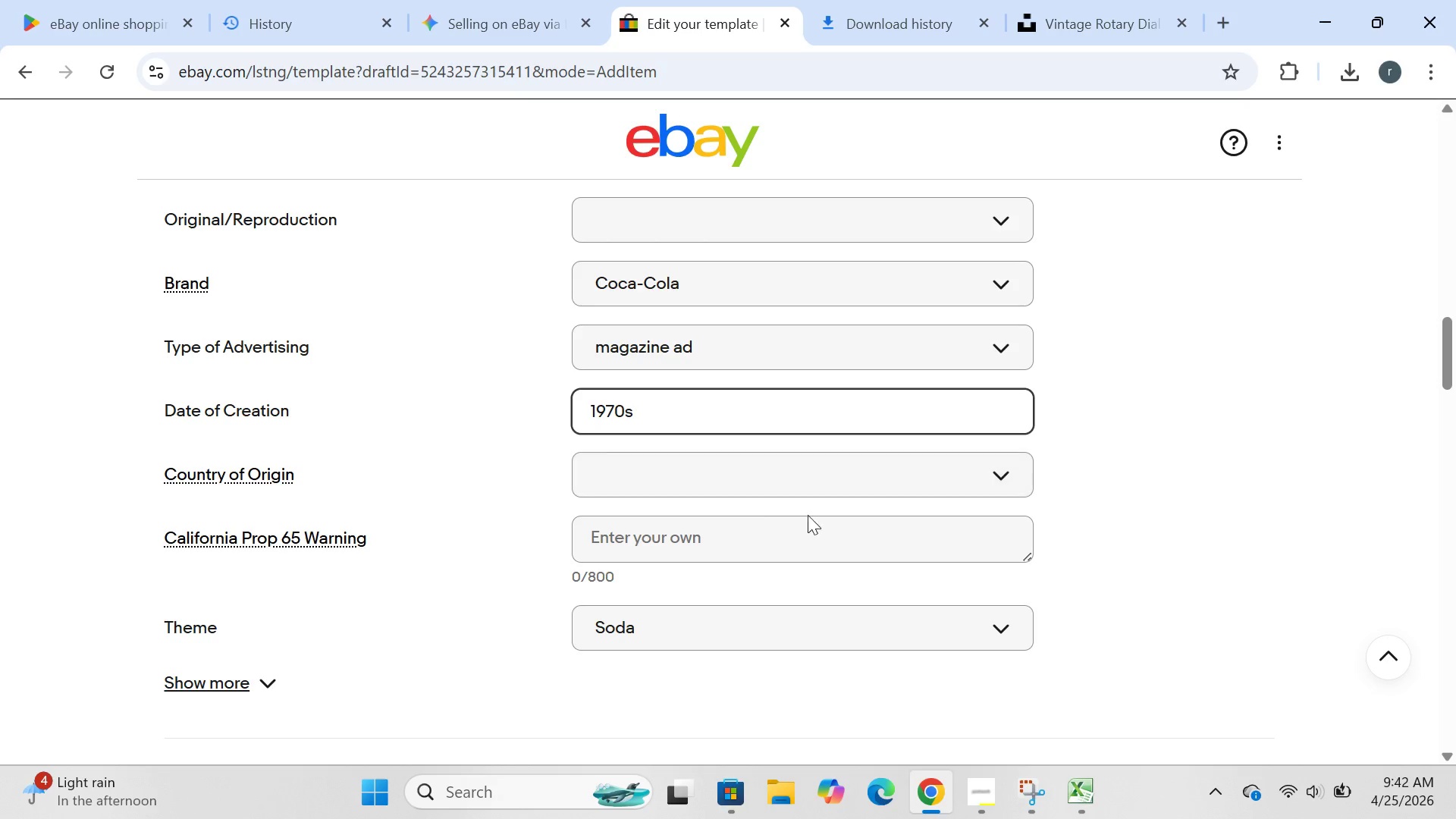 
left_click([974, 475])
 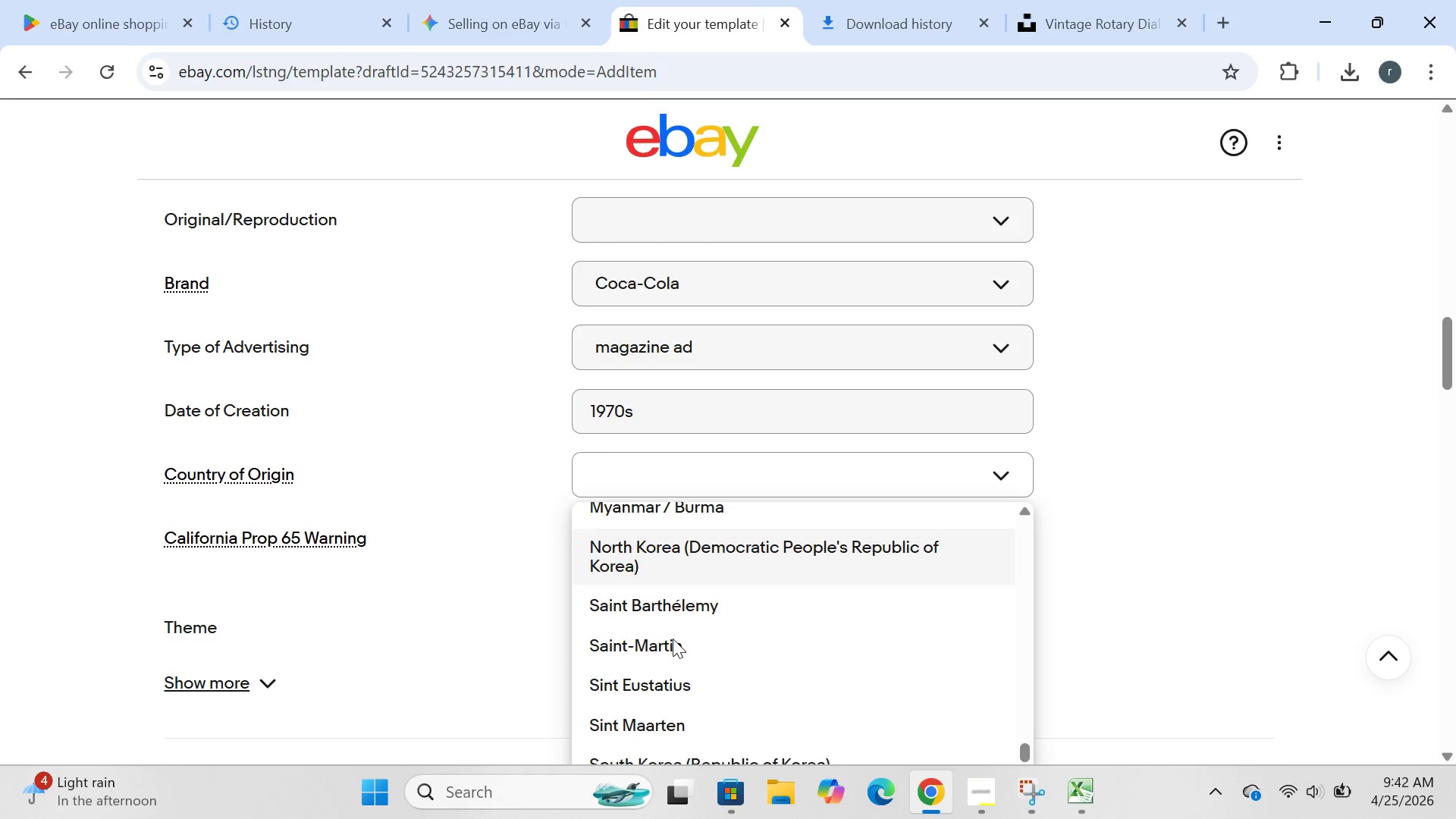 
wait(13.73)
 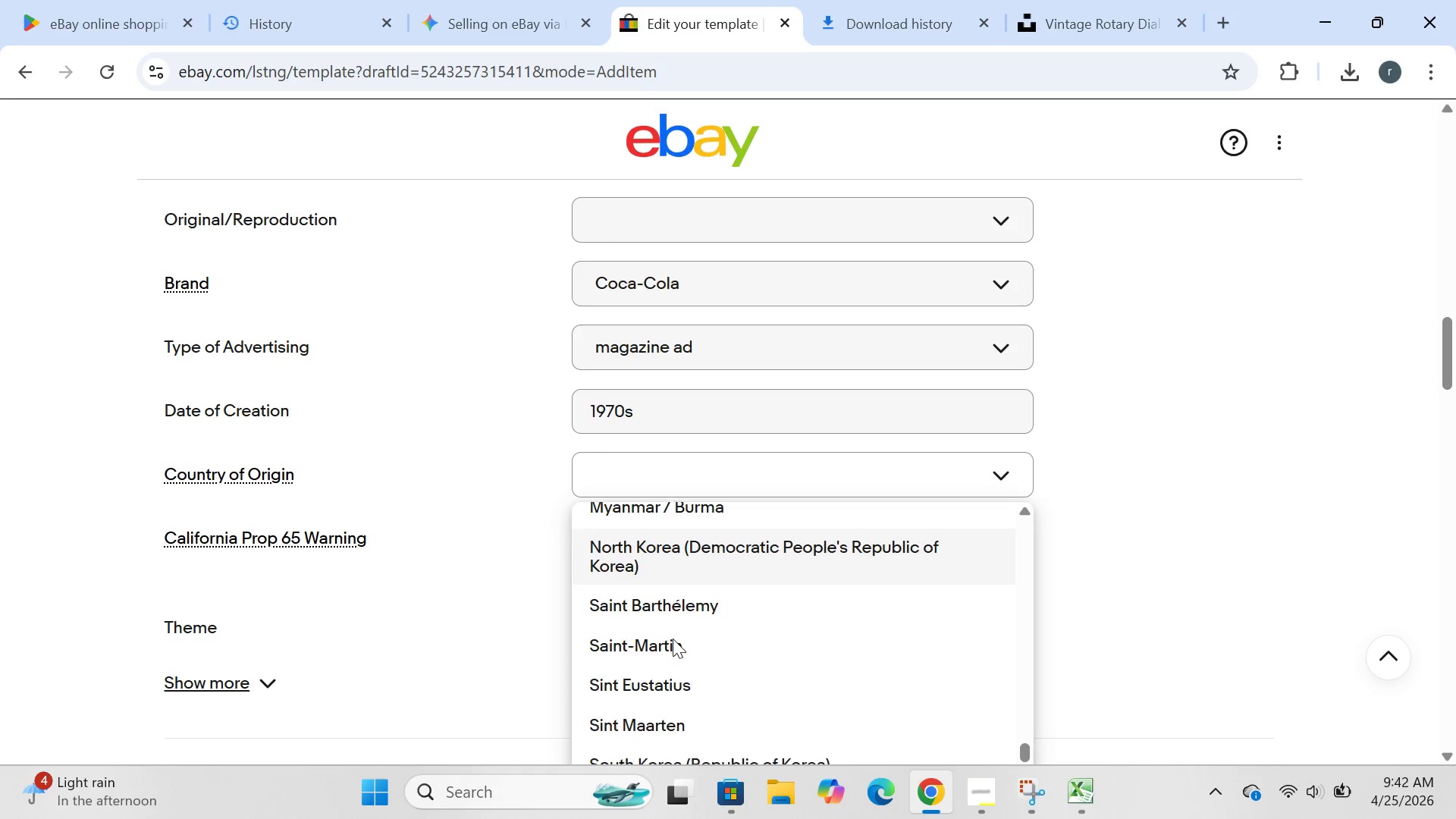 
left_click([645, 673])
 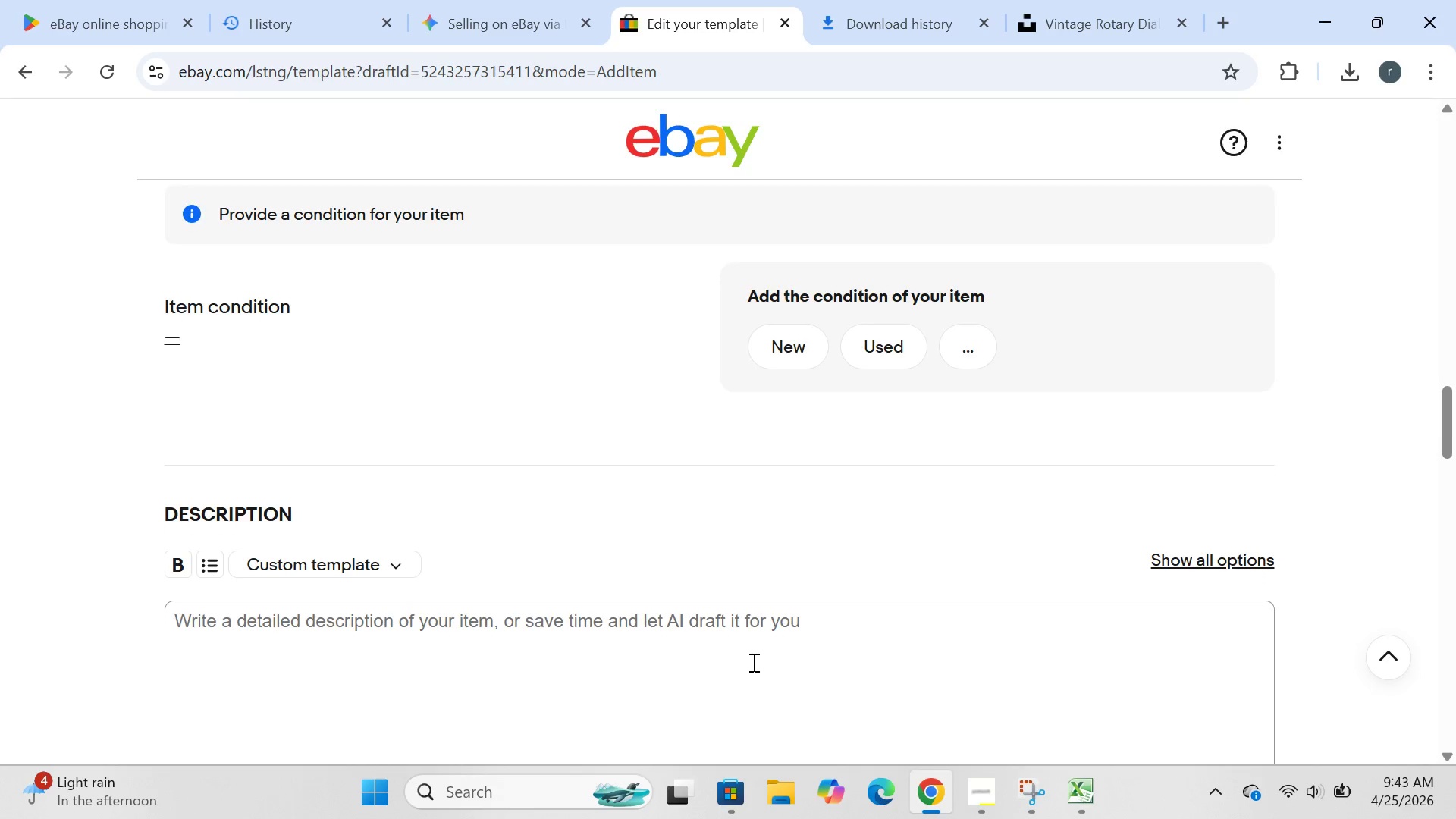 
wait(48.39)
 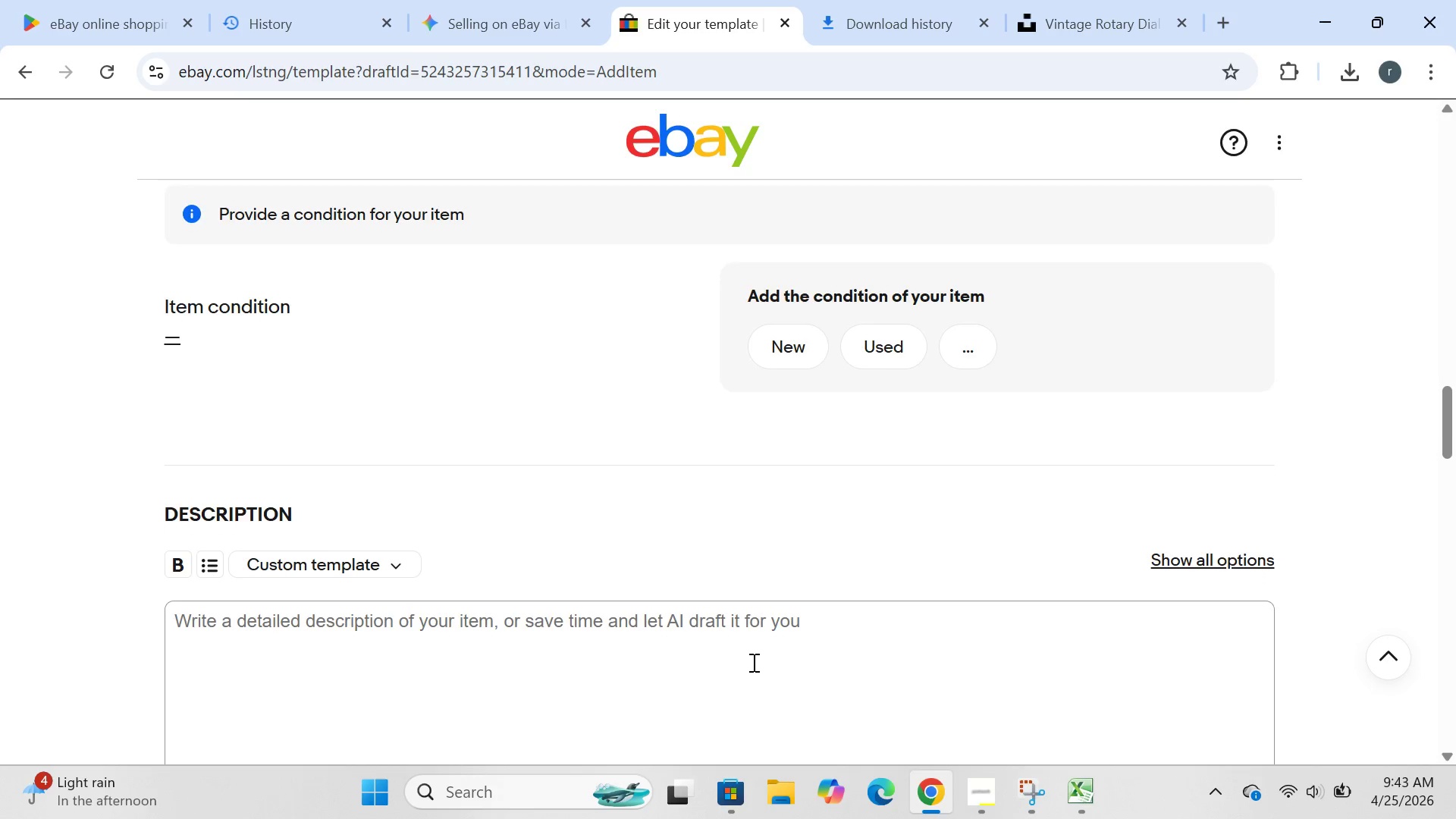 
left_click([890, 327])
 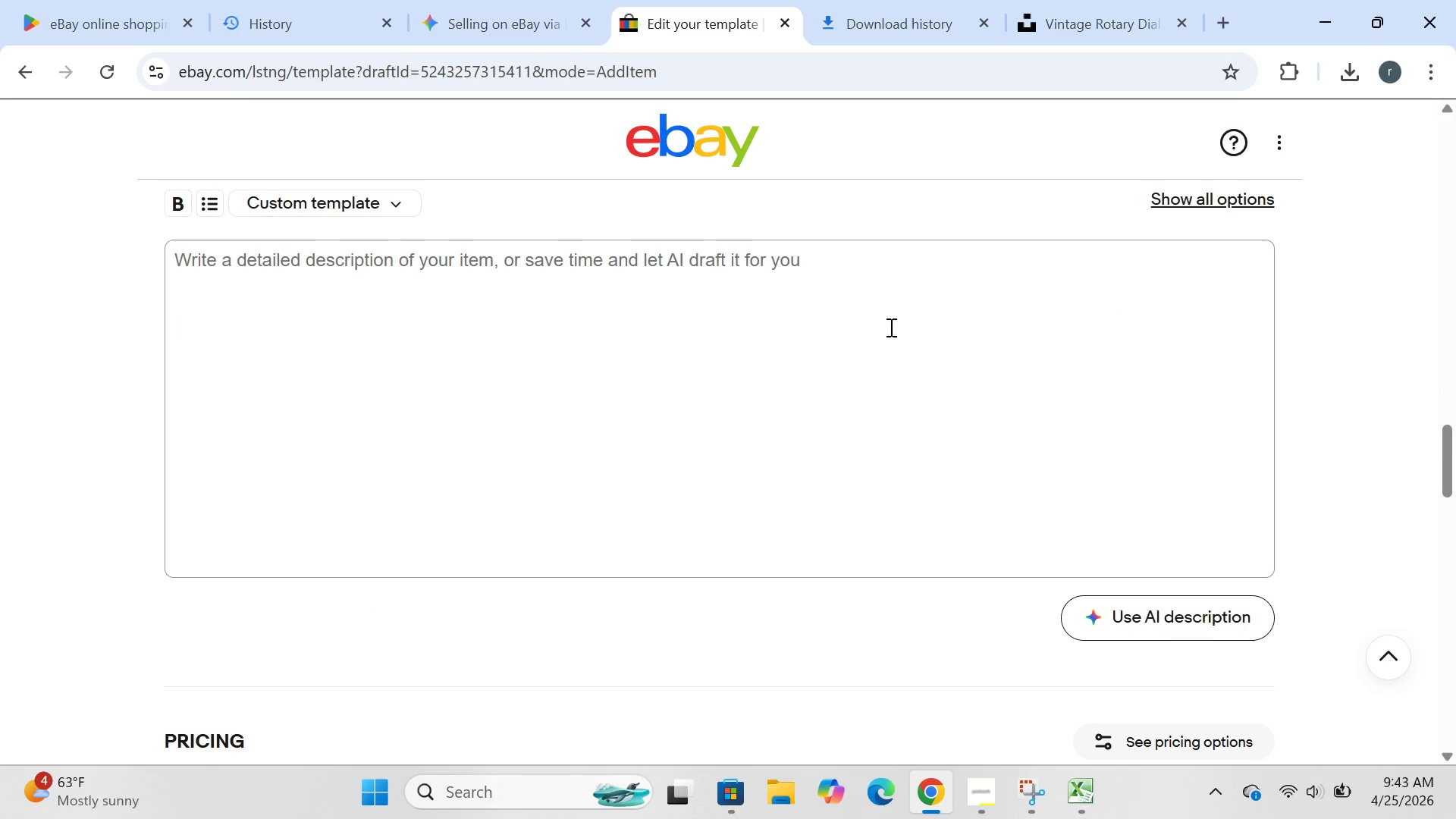 
left_click([647, 274])
 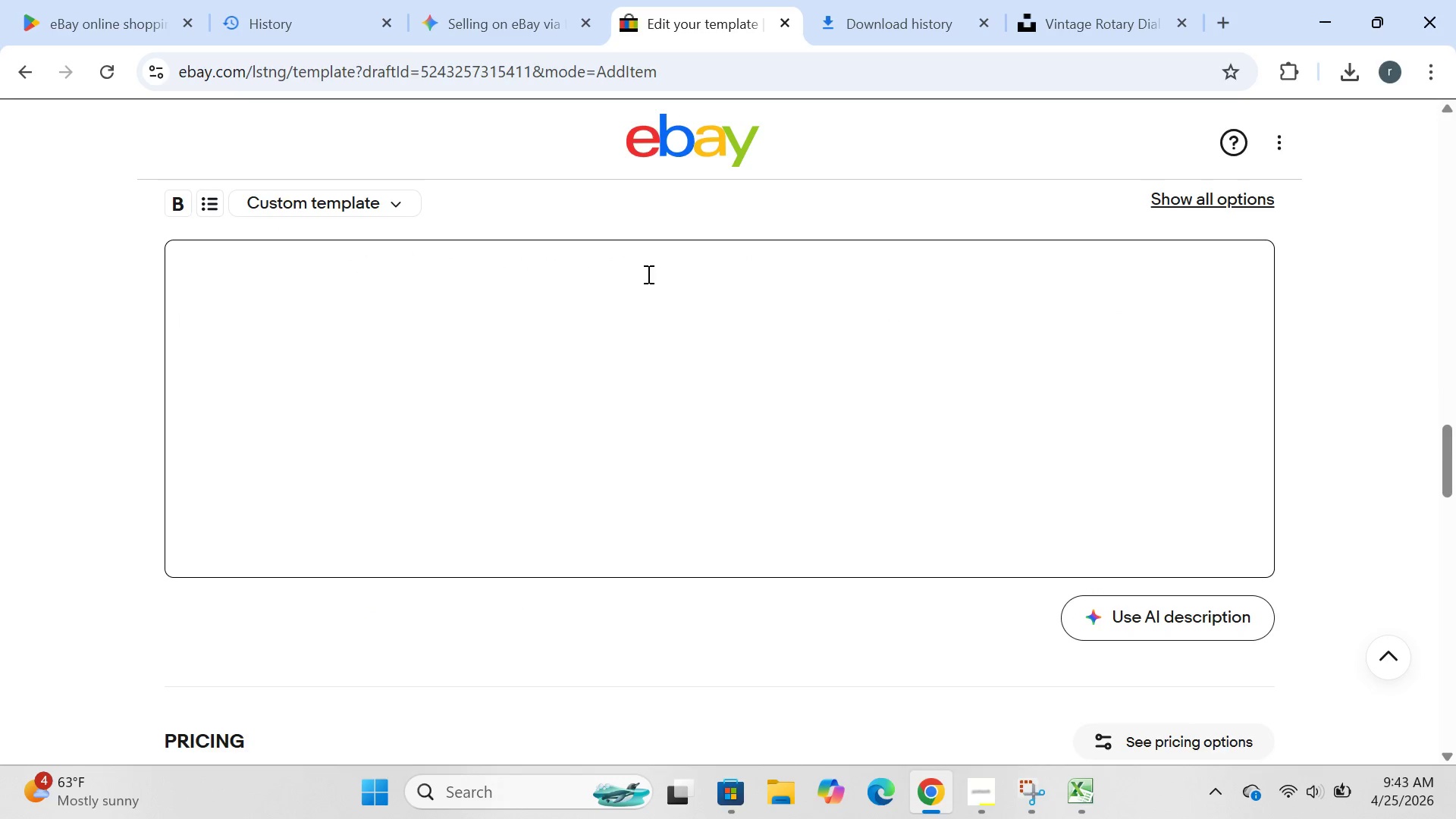 
type(set of 3 authenic vintage)
 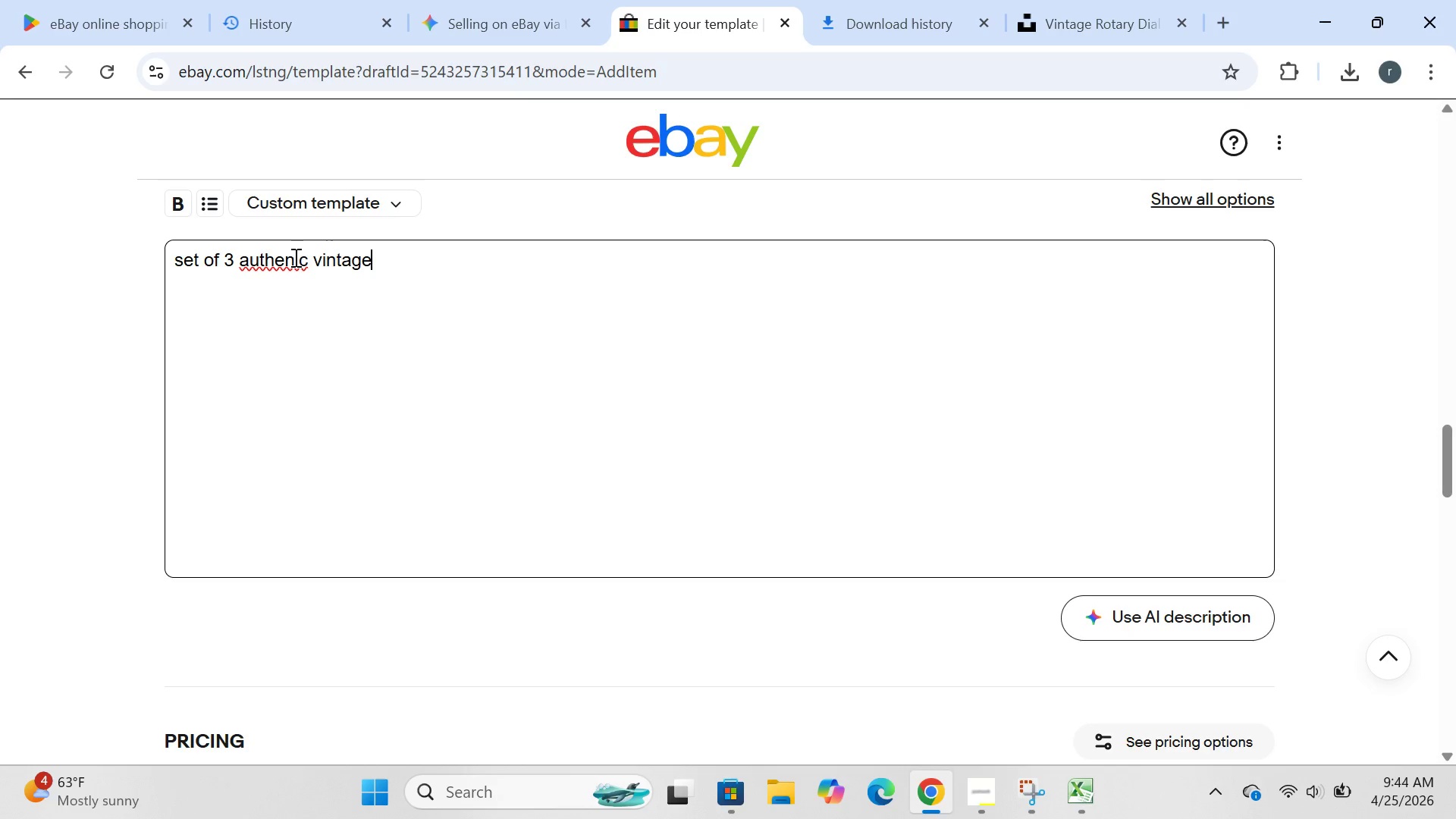 
wait(5.44)
 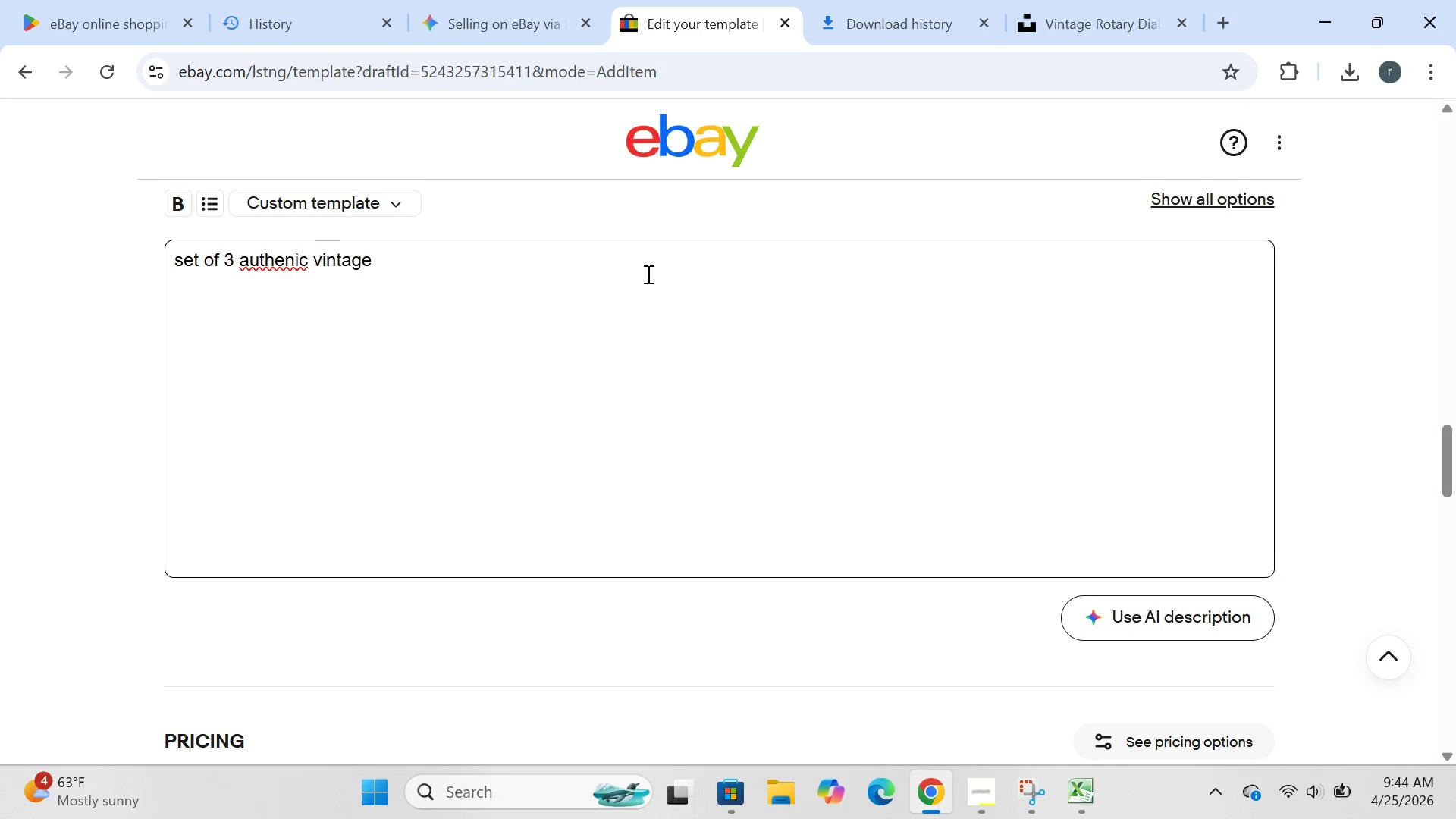 
left_click([294, 257])
 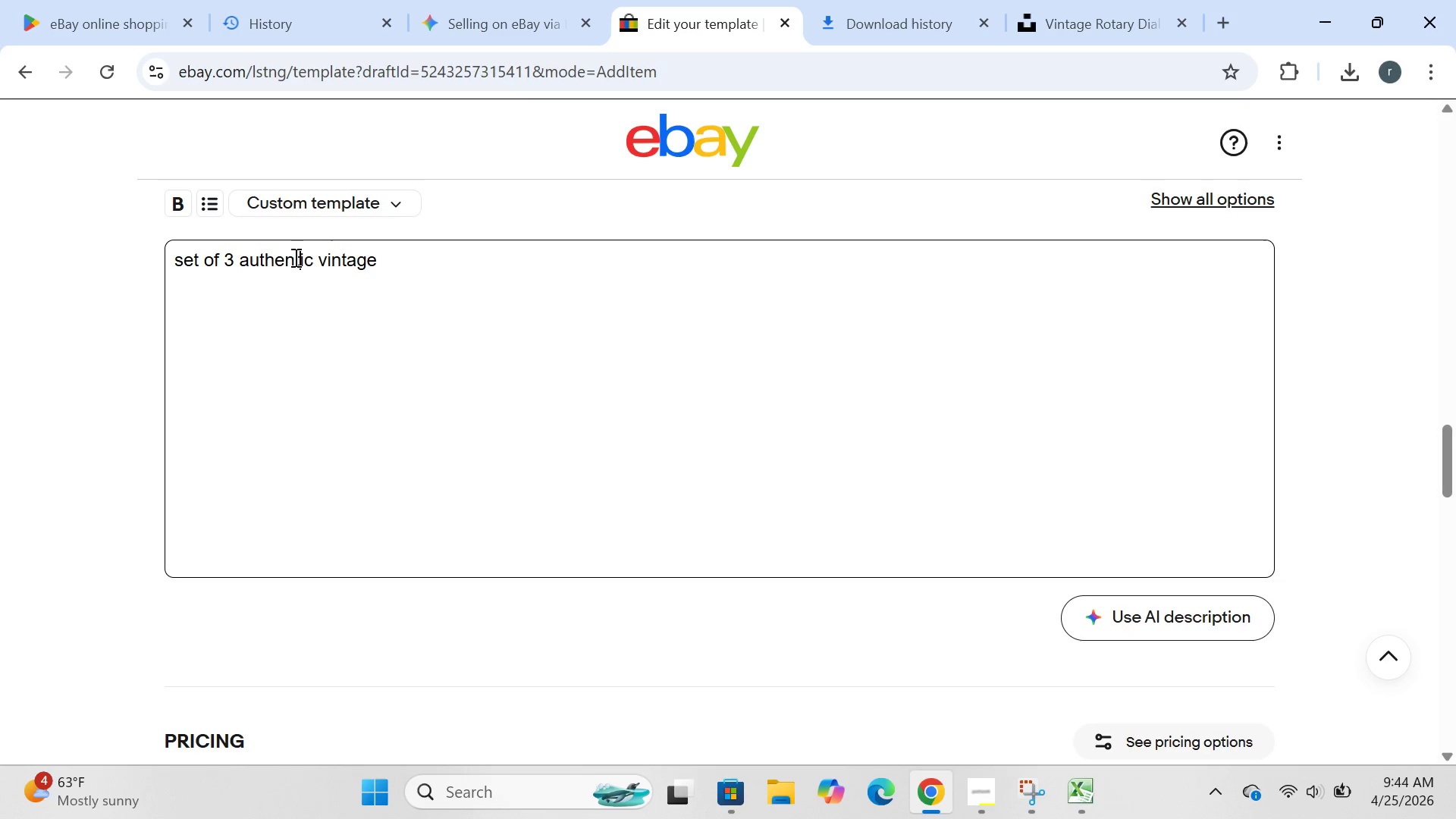 
key(T)
 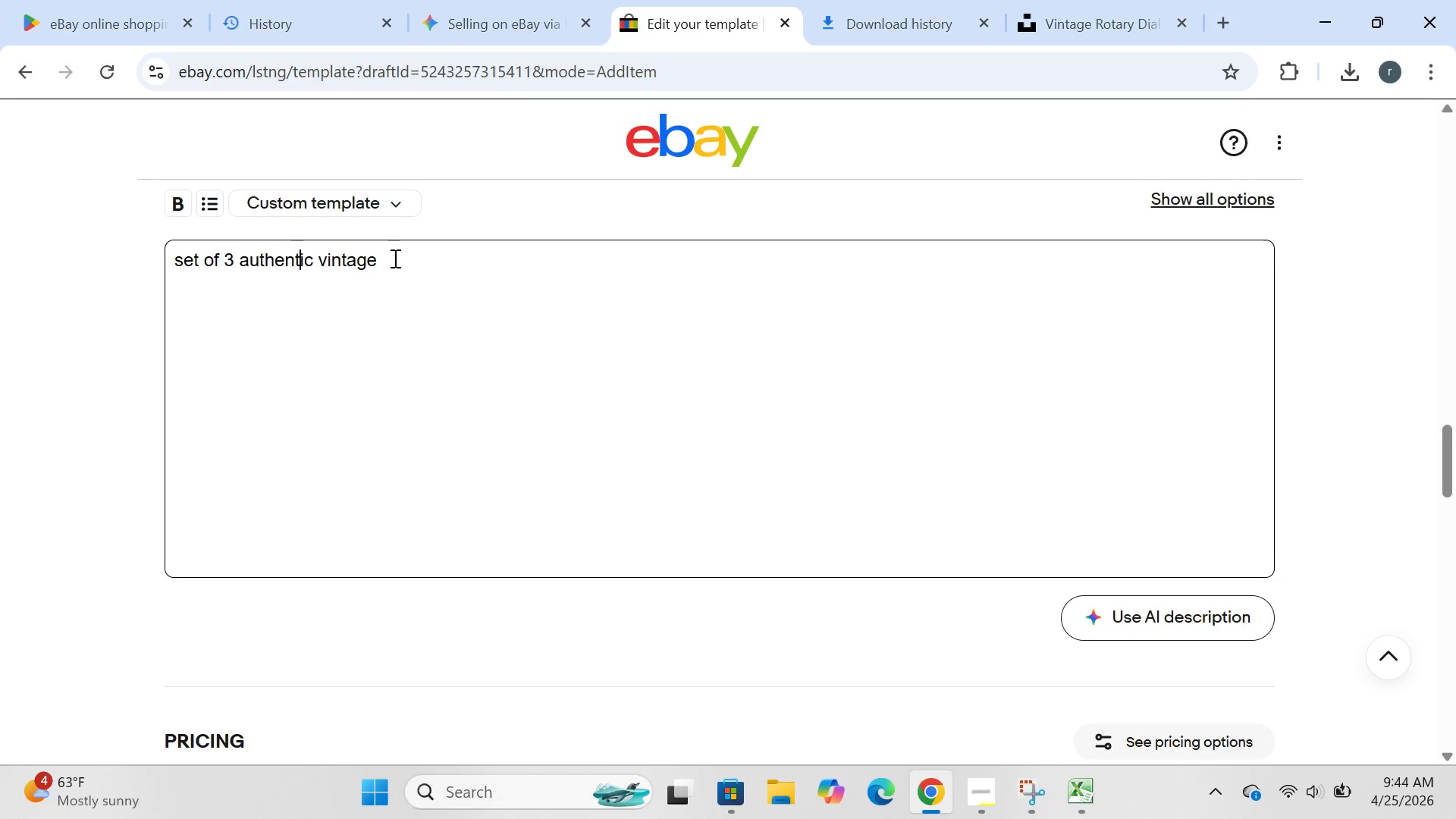 
left_click([395, 258])
 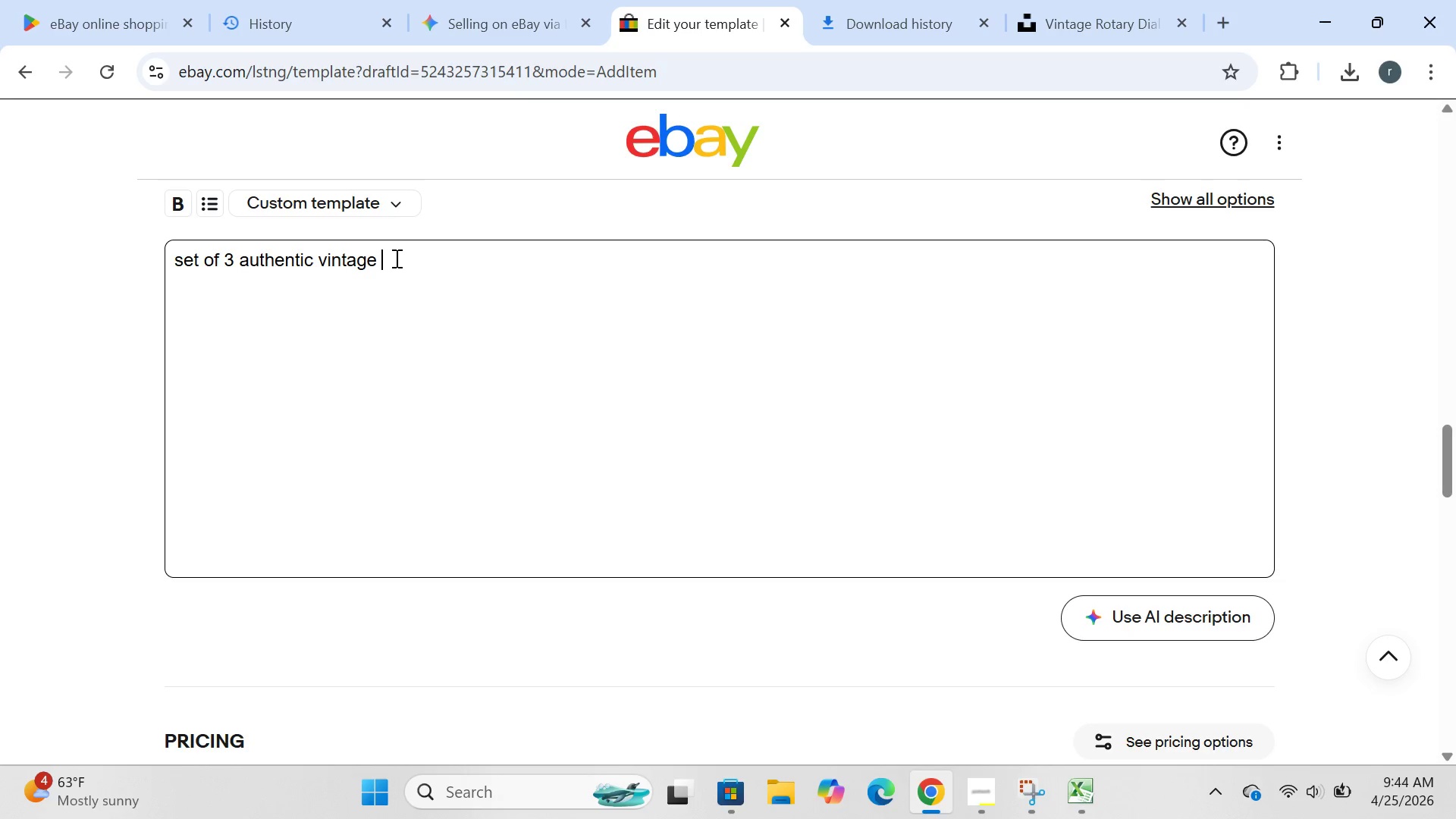 
type( coca )
key(Backspace)
type(-cola magazine ads fromthe)
 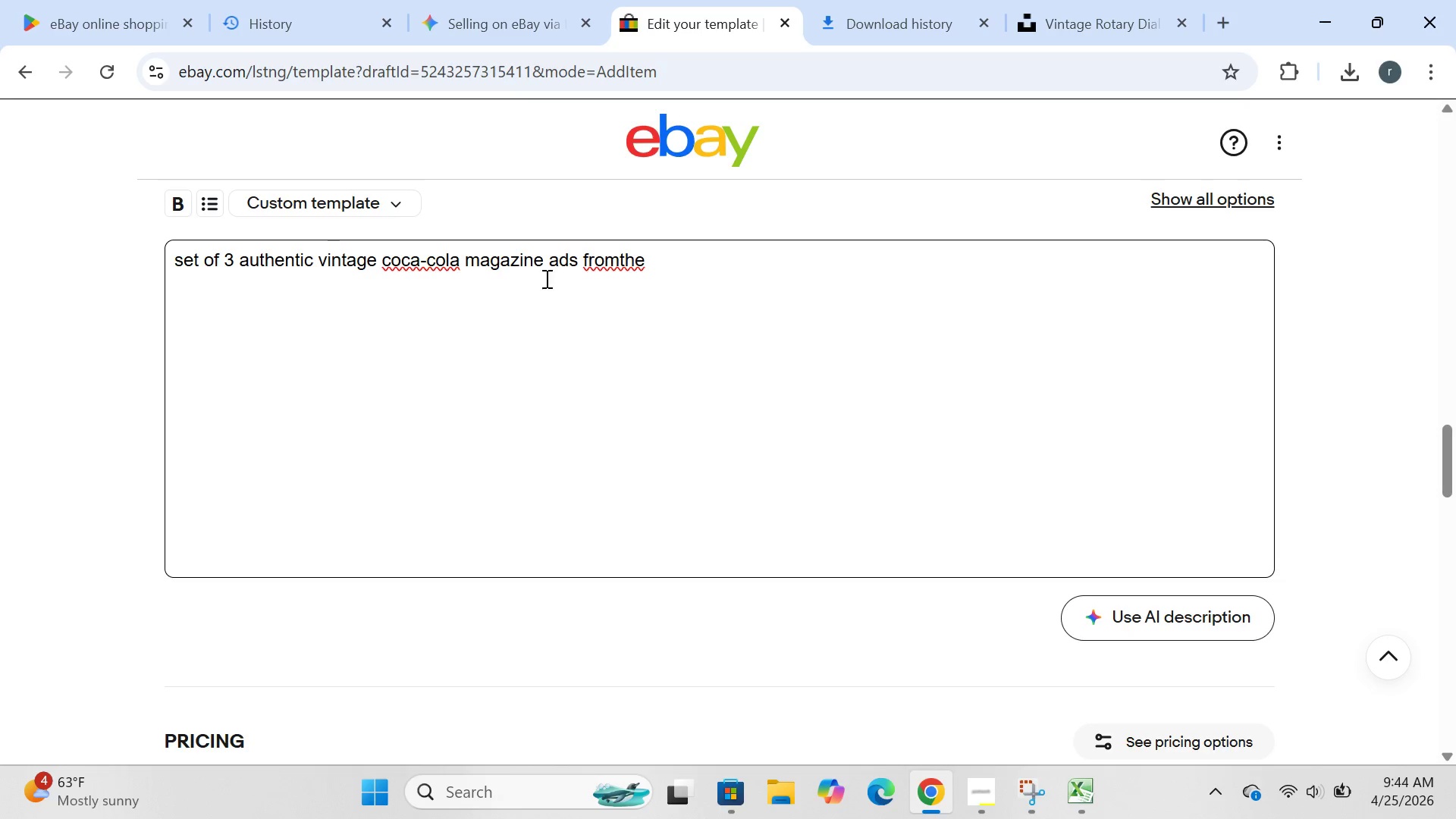 
wait(7.83)
 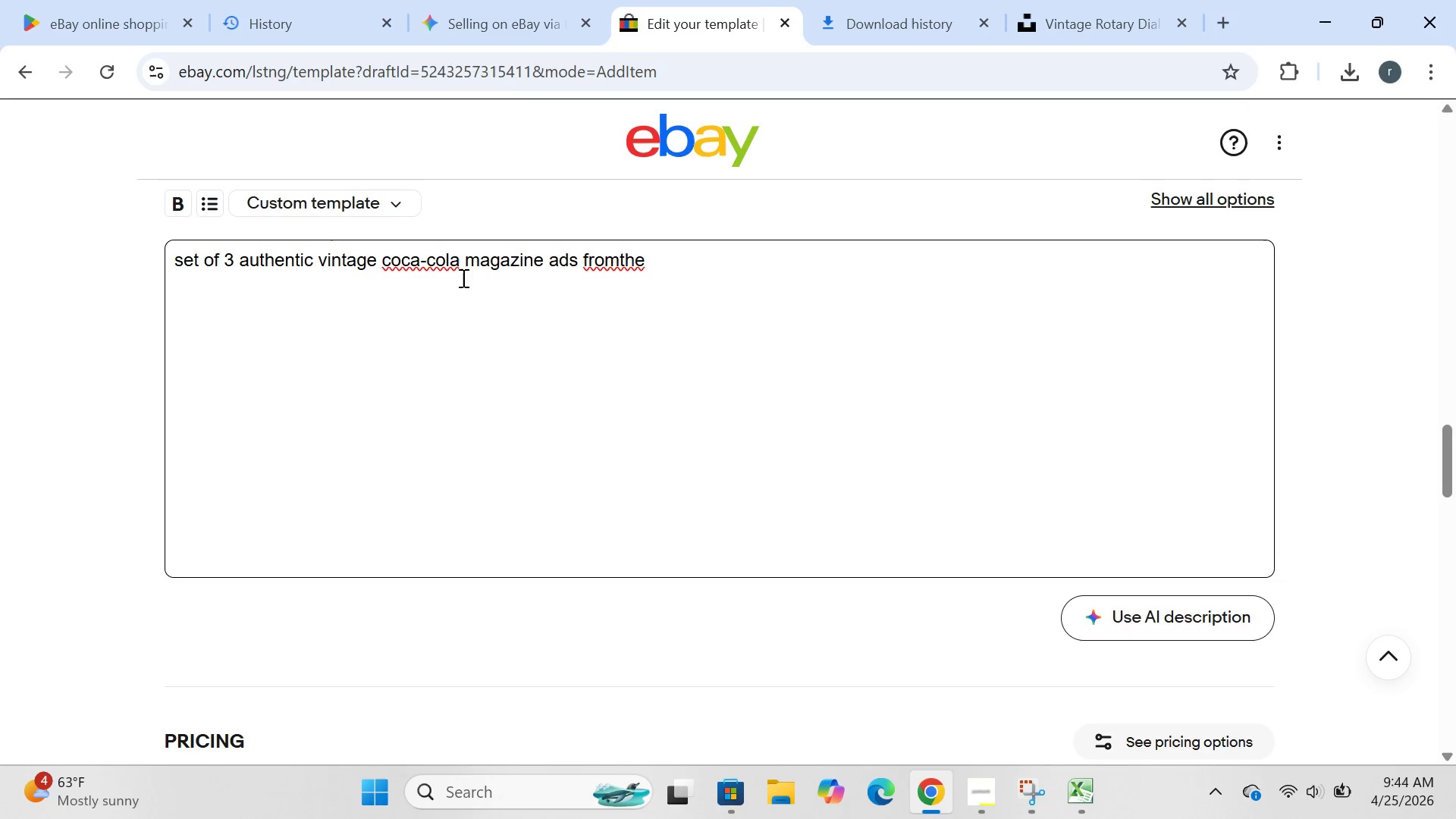 
left_click([391, 261])
 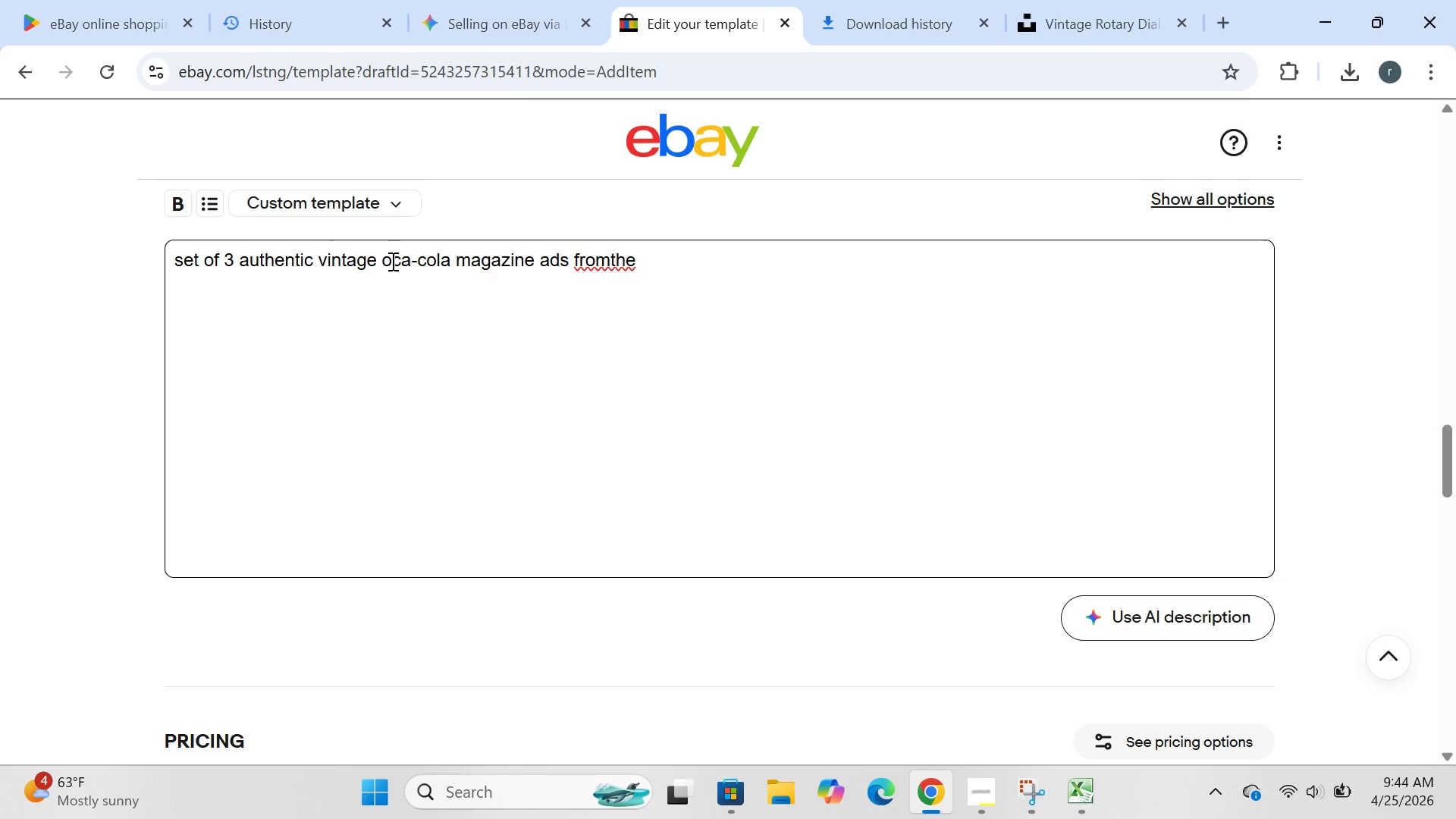 
key(Backspace)
 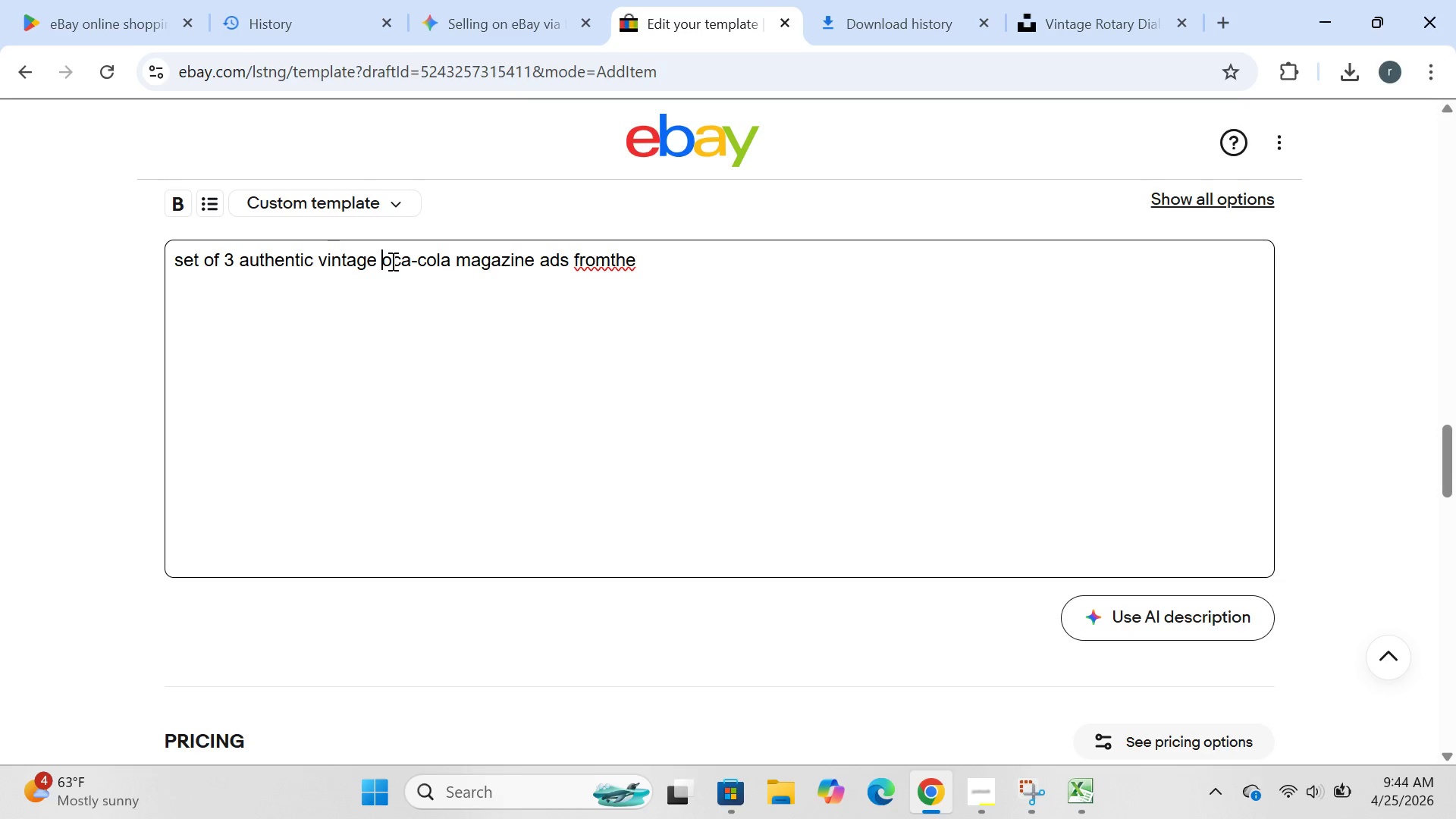 
key(CapsLock)
 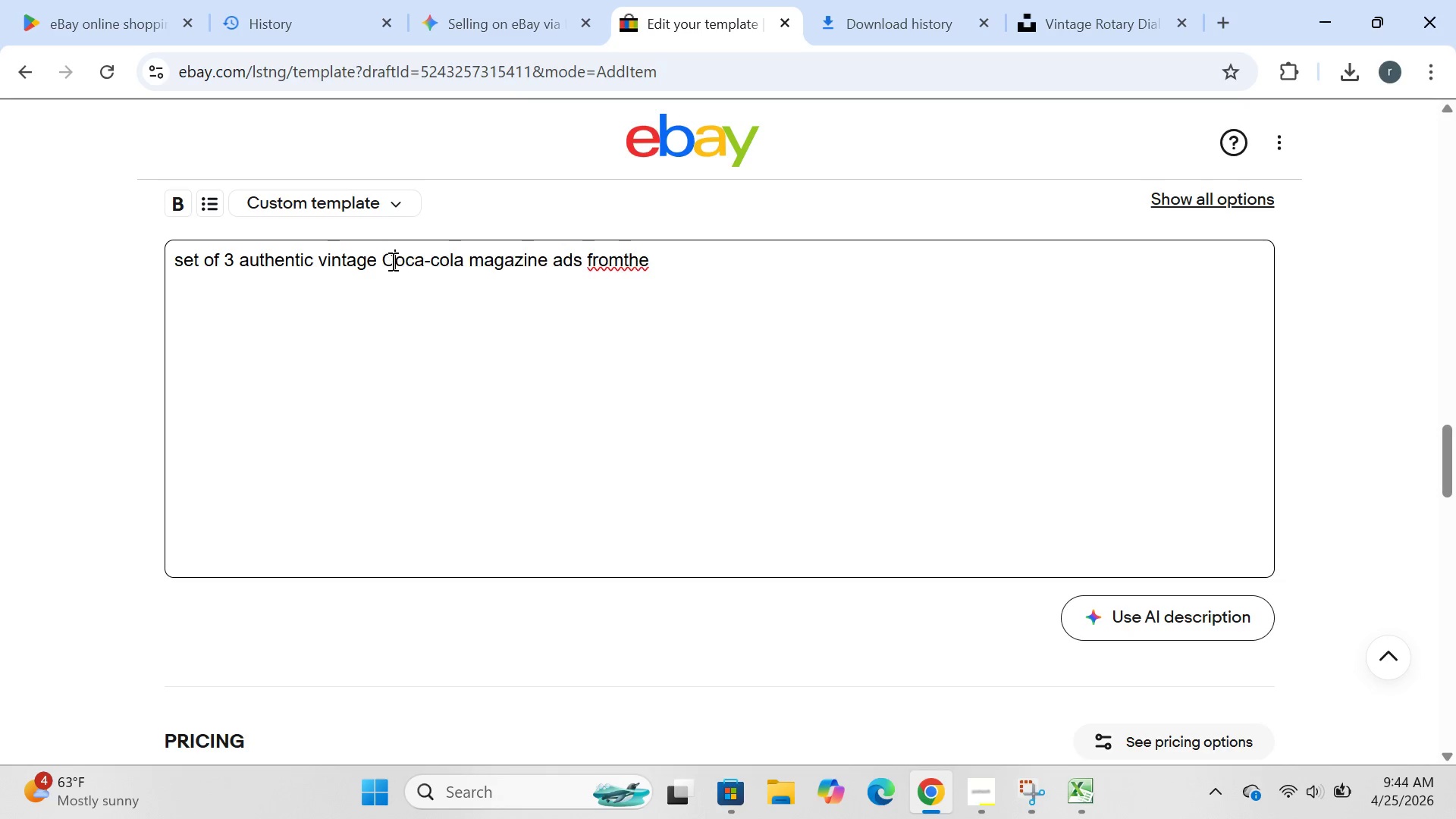 
key(C)
 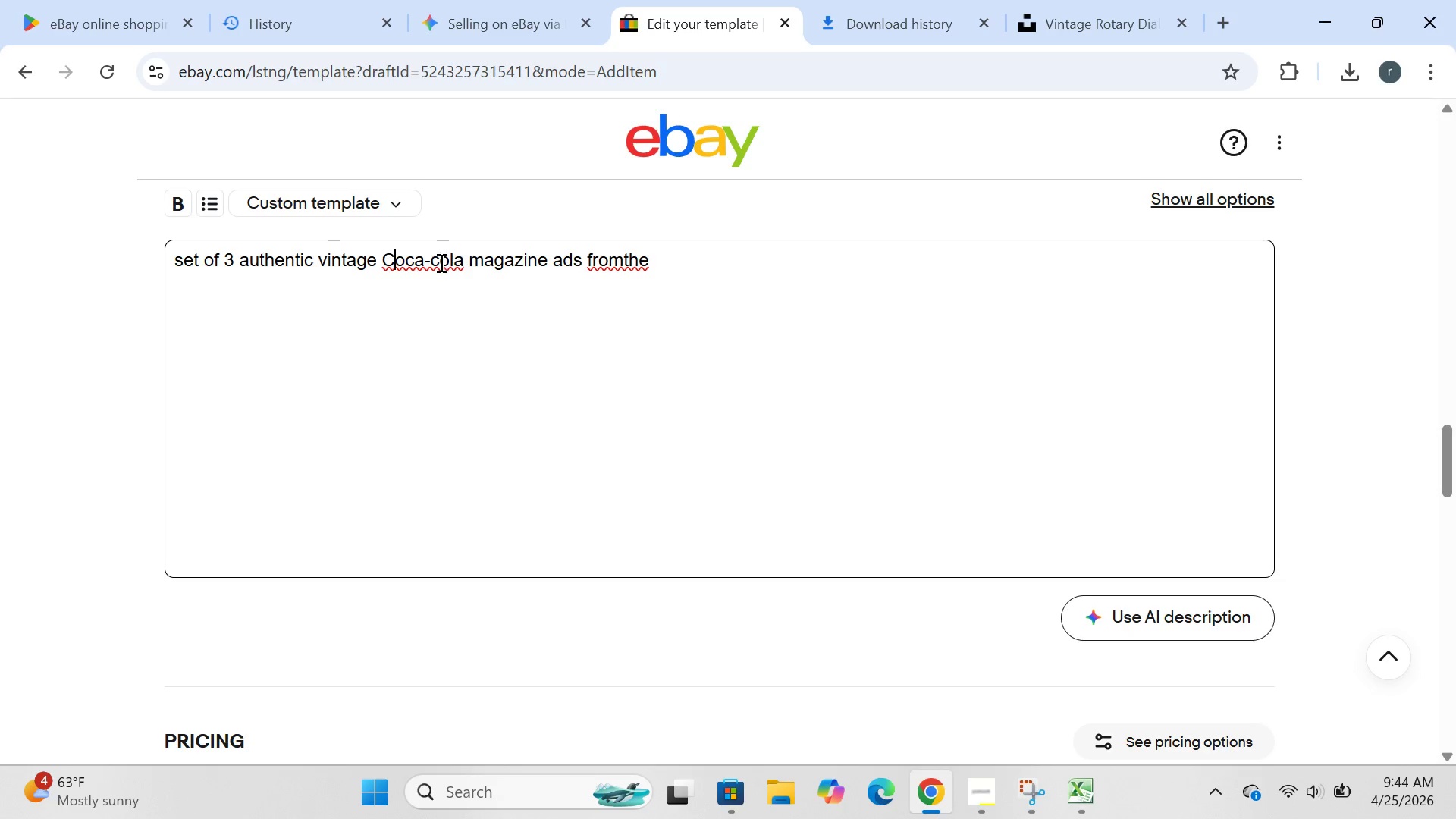 
left_click([440, 263])
 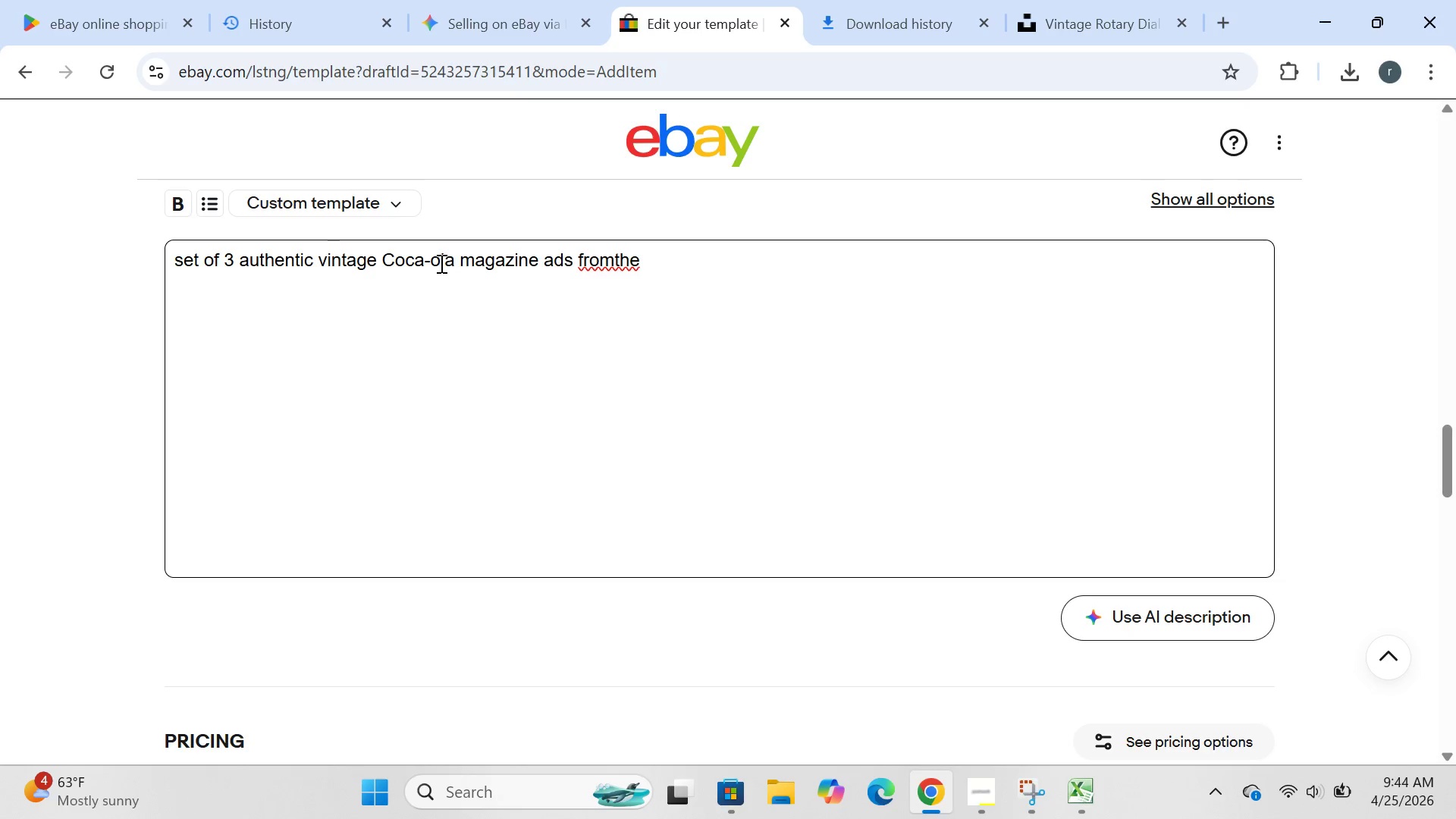 
key(Backspace)
 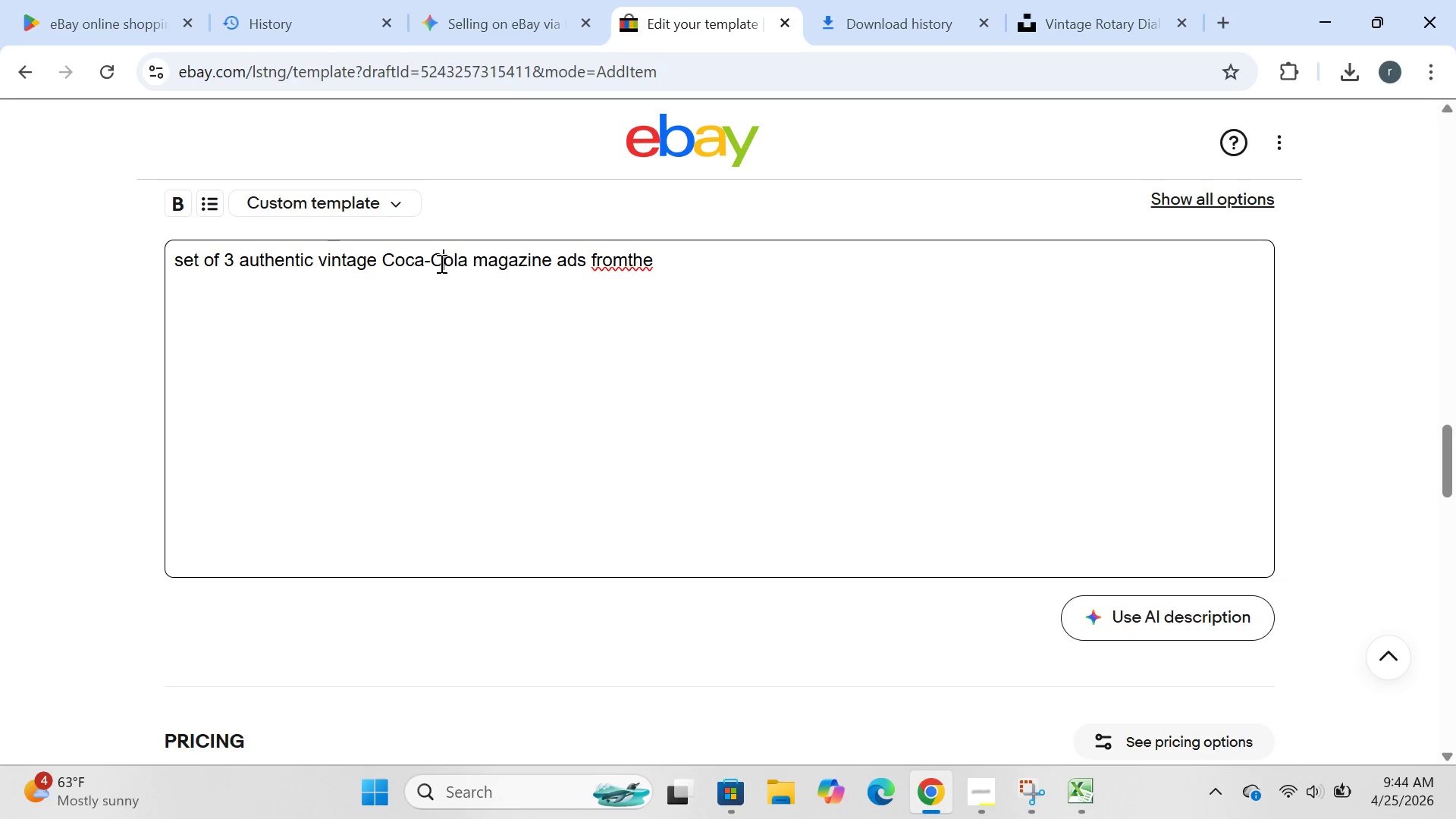 
key(C)
 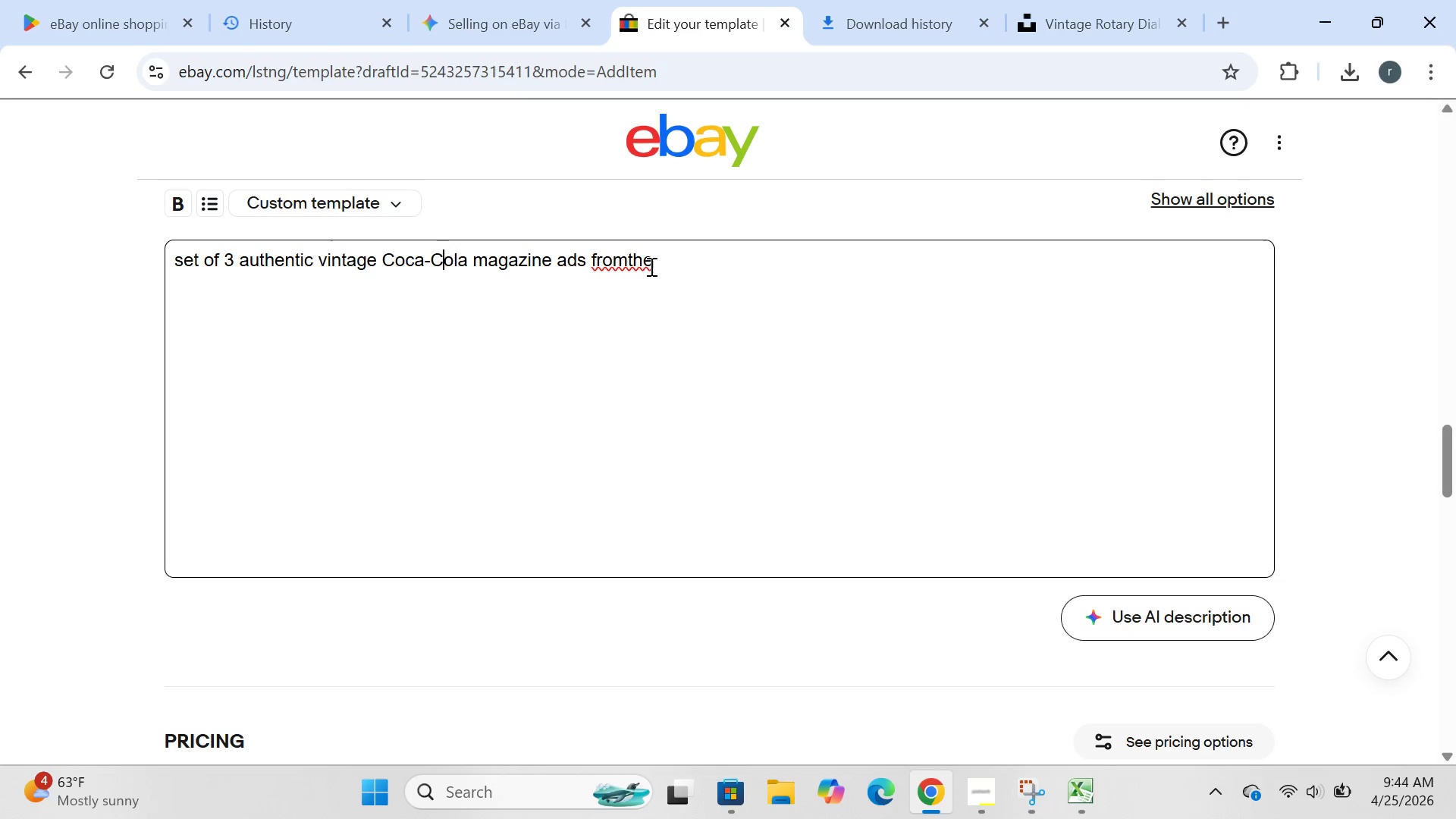 
left_click([648, 265])
 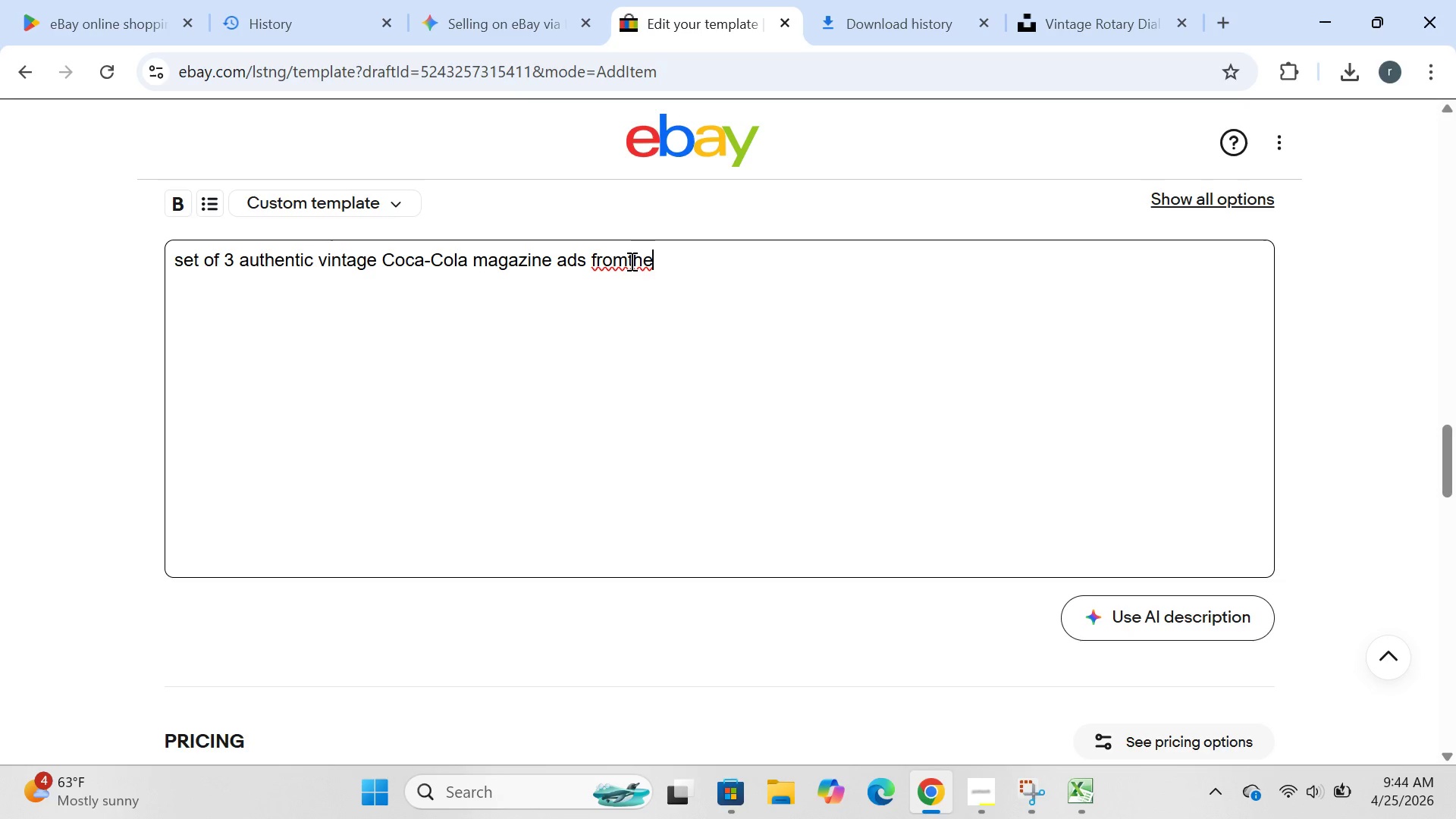 
left_click([630, 261])
 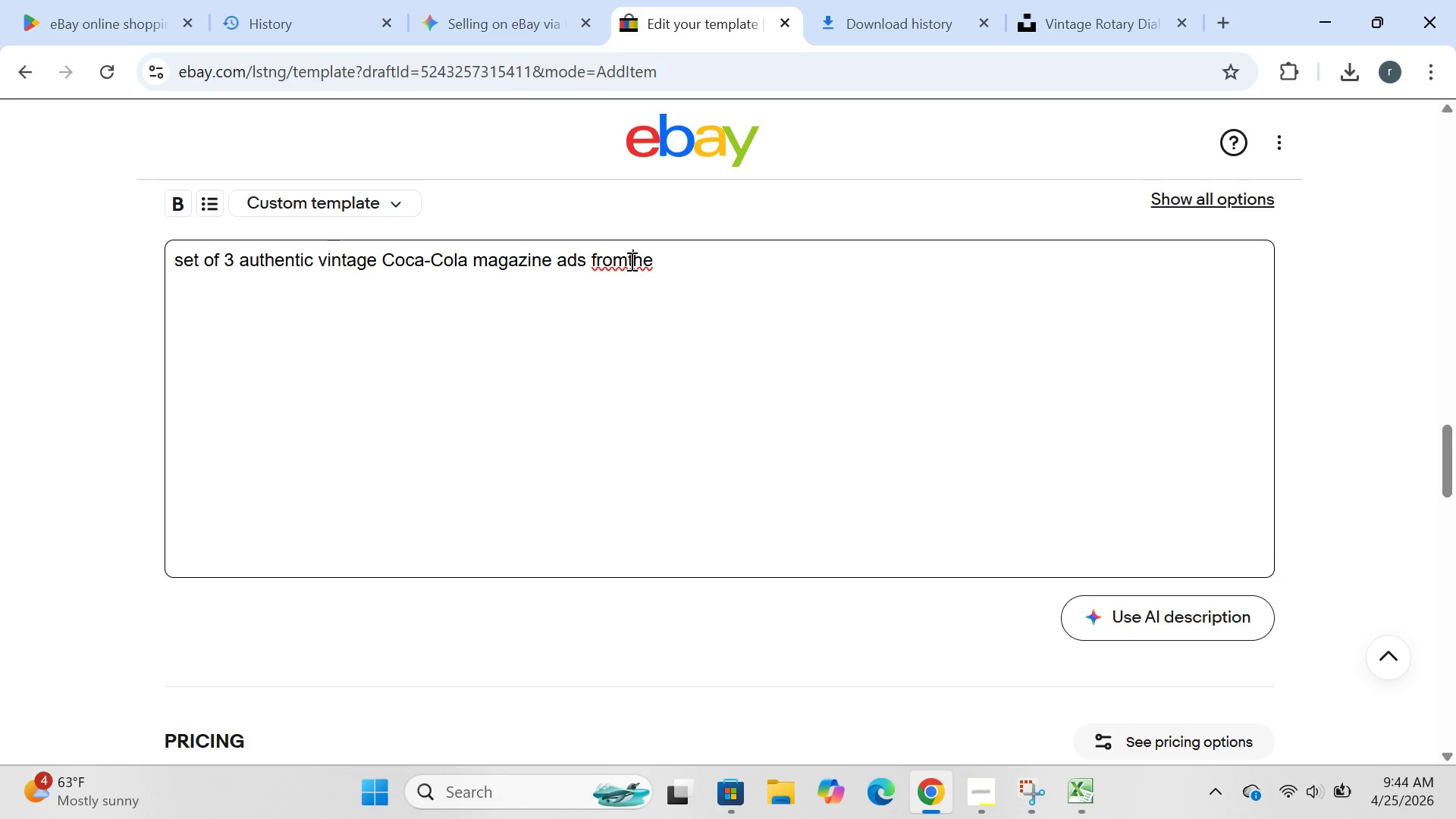 
key(ArrowLeft)
 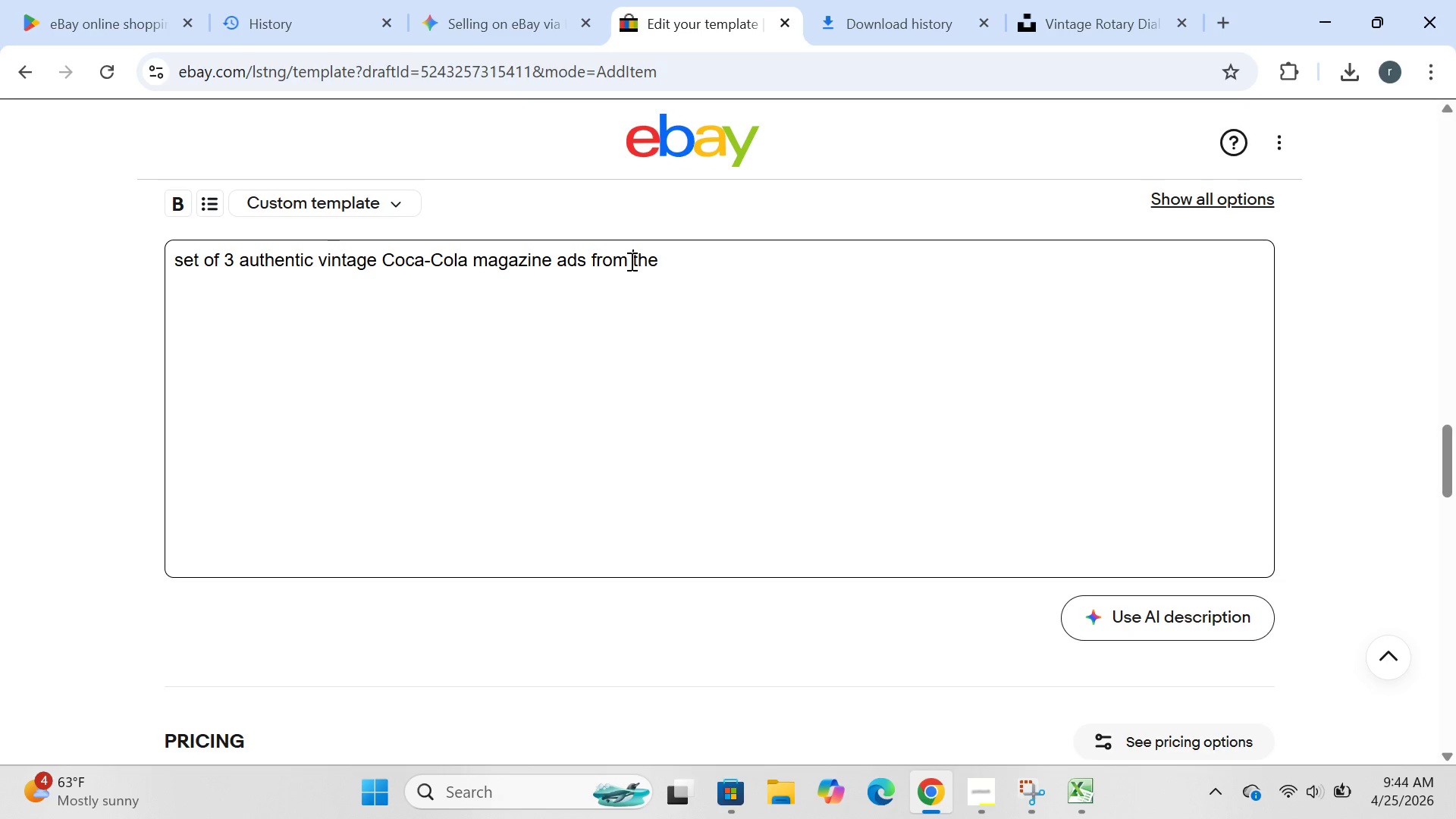 
key(Space)
 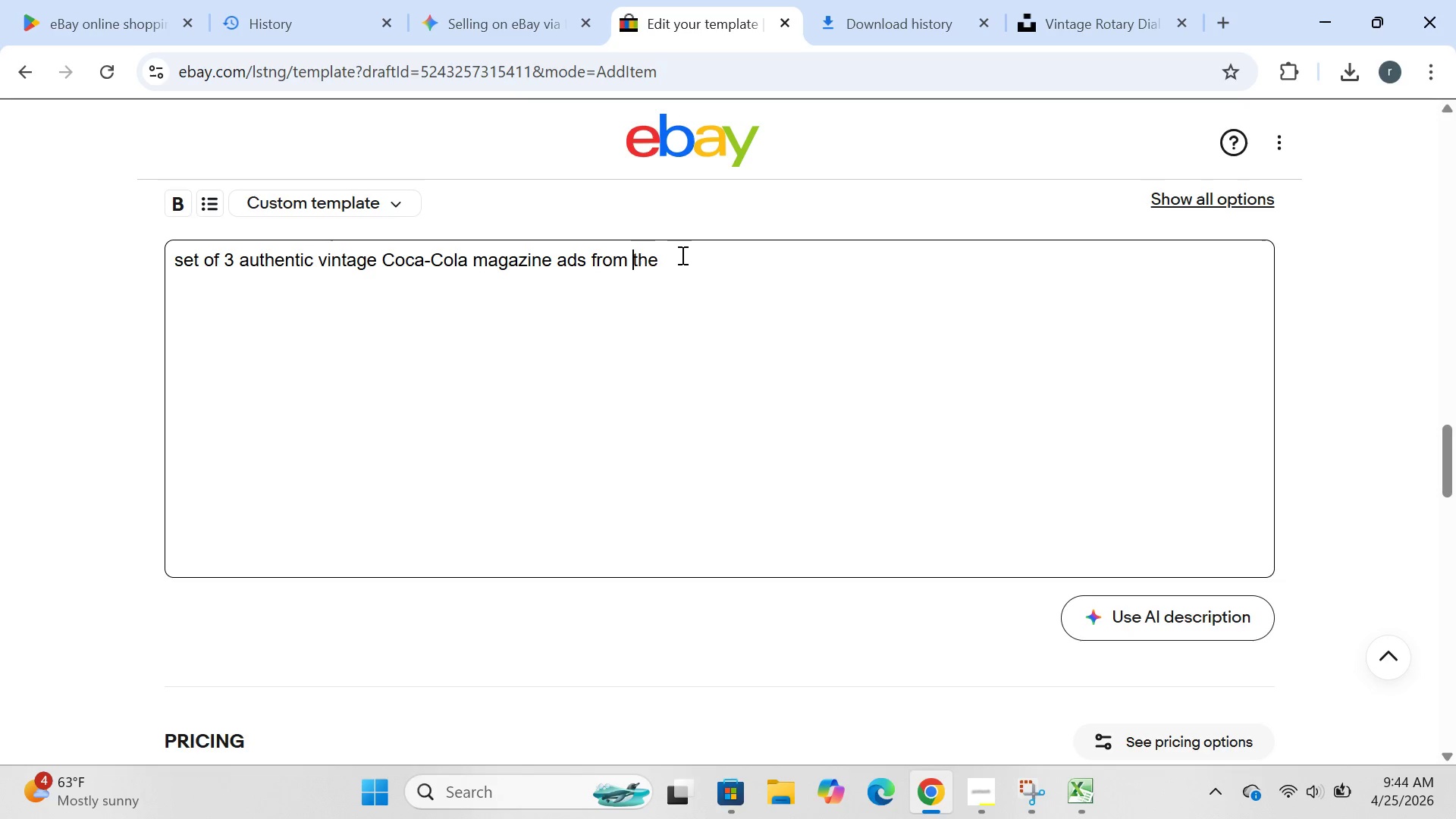 
left_click([681, 255])
 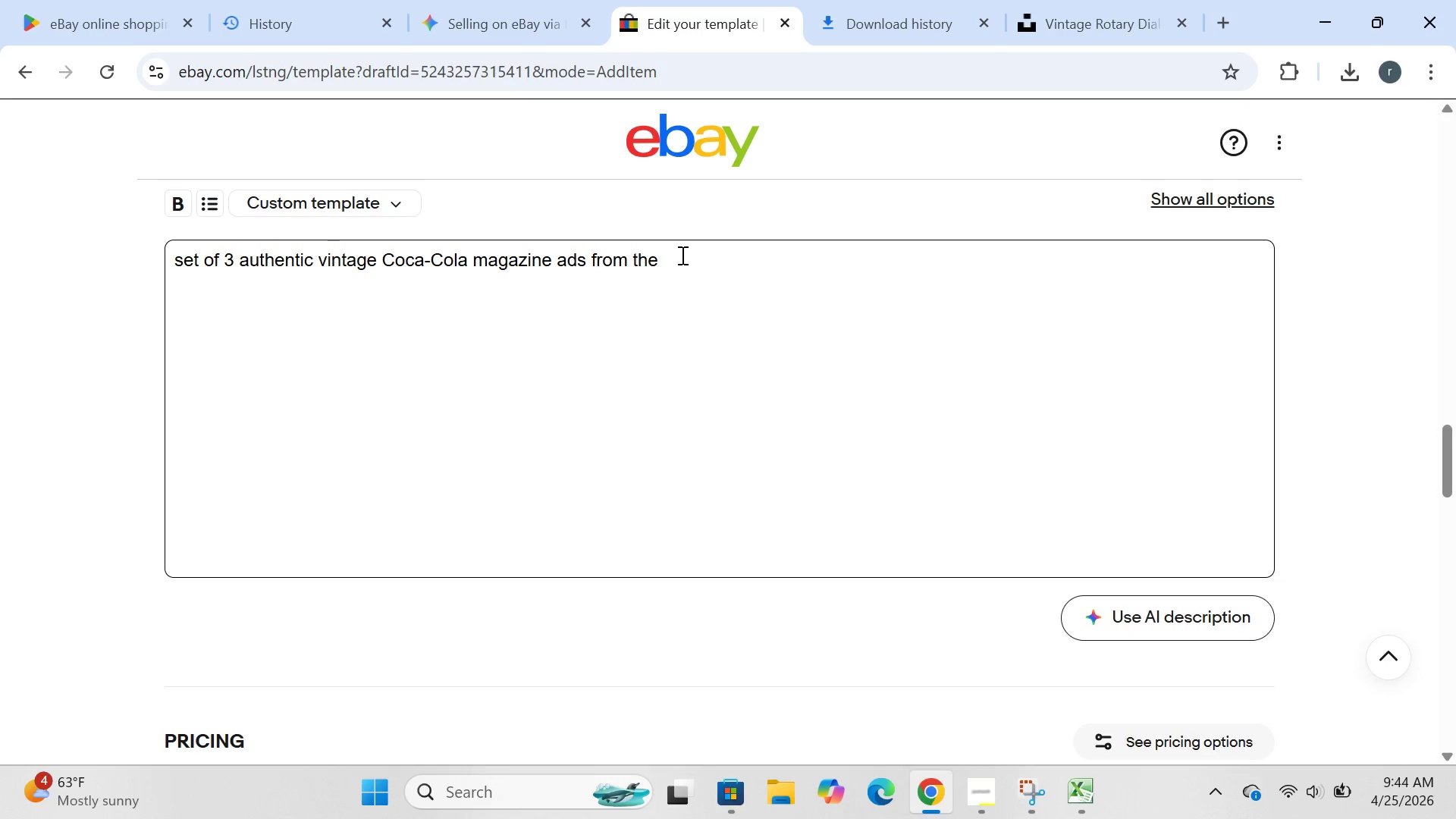 
type(1970)
key(Backspace)
 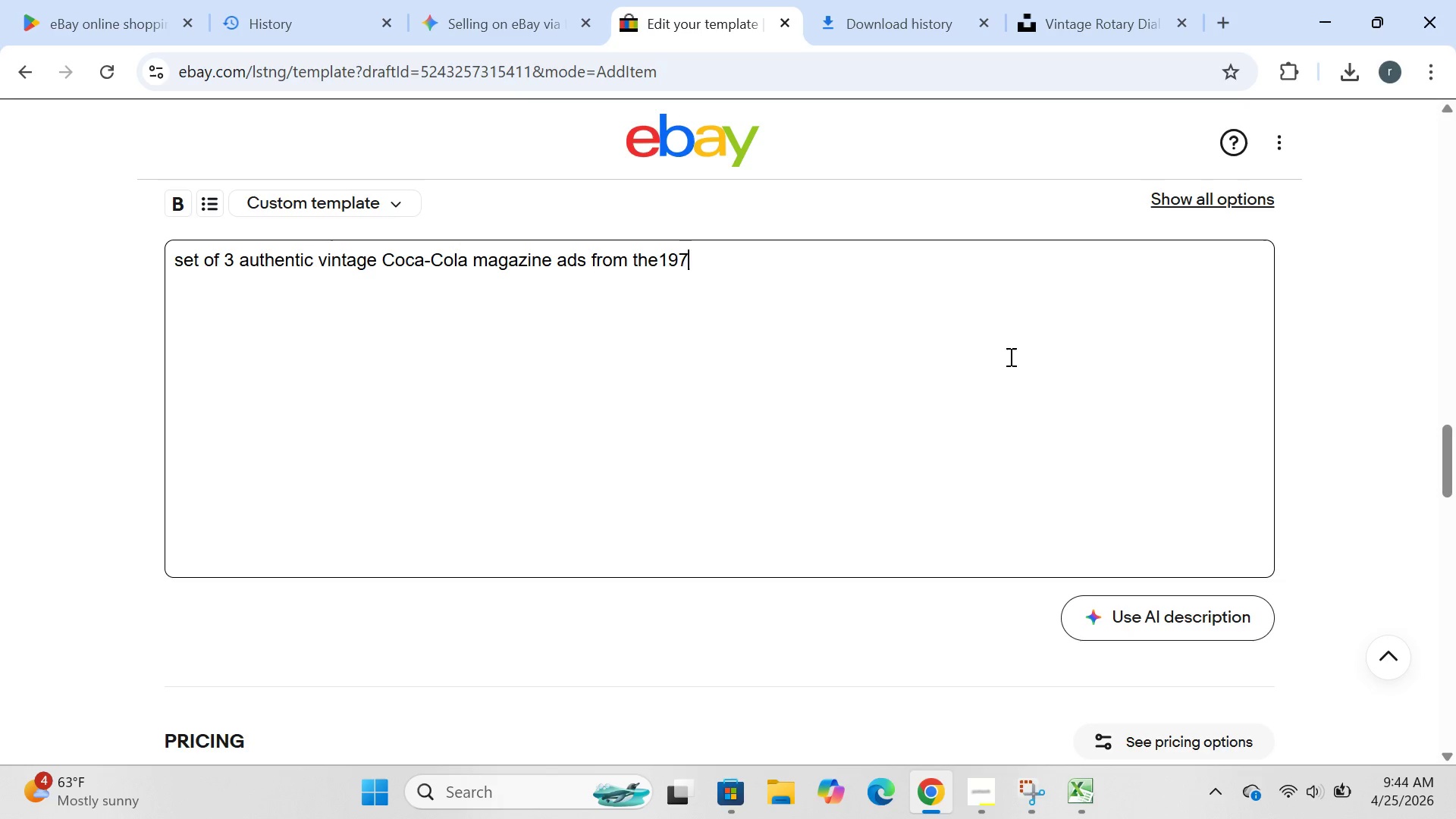 
type(0s .orginal pages()
 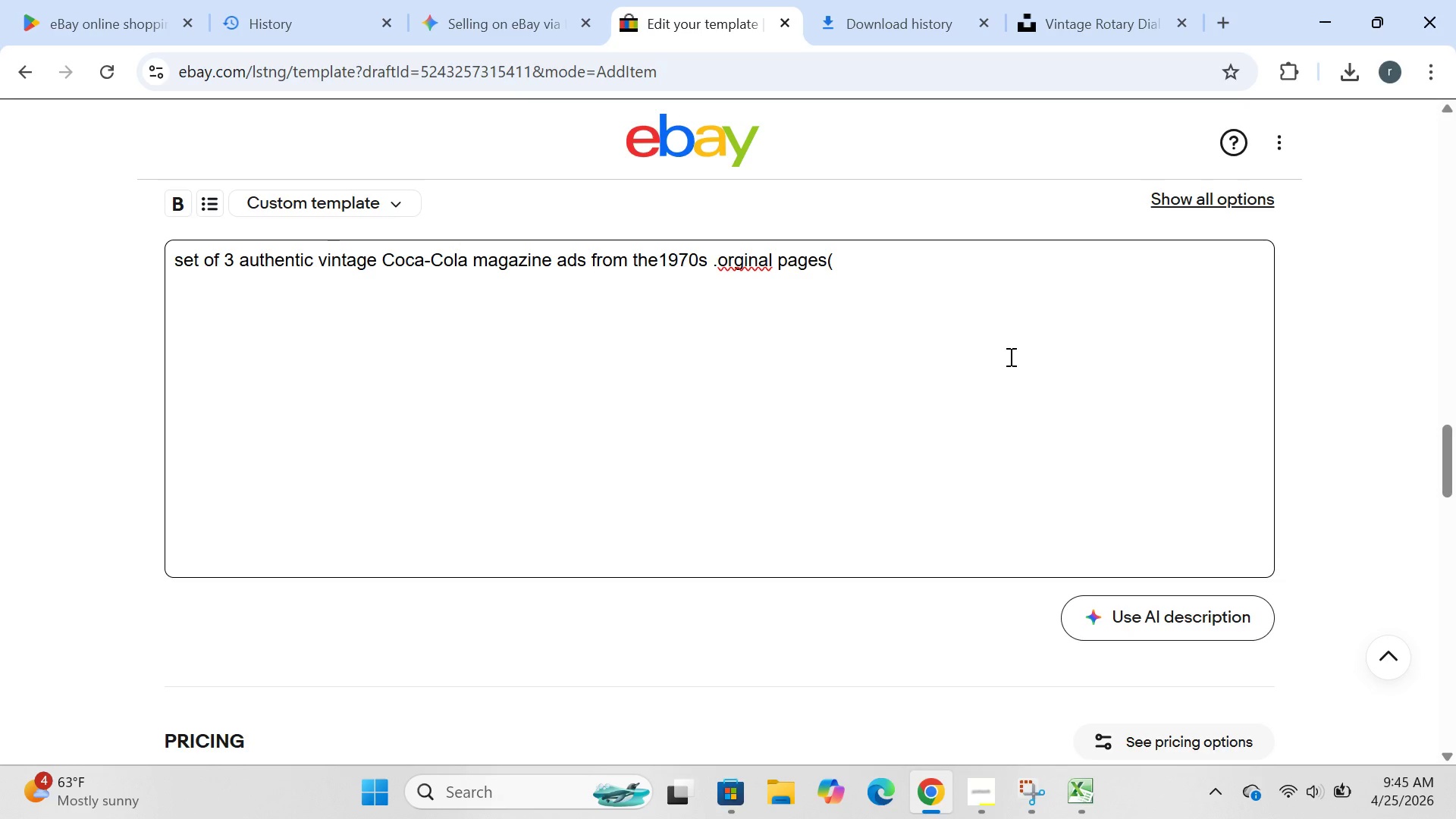 
left_click([731, 257])
 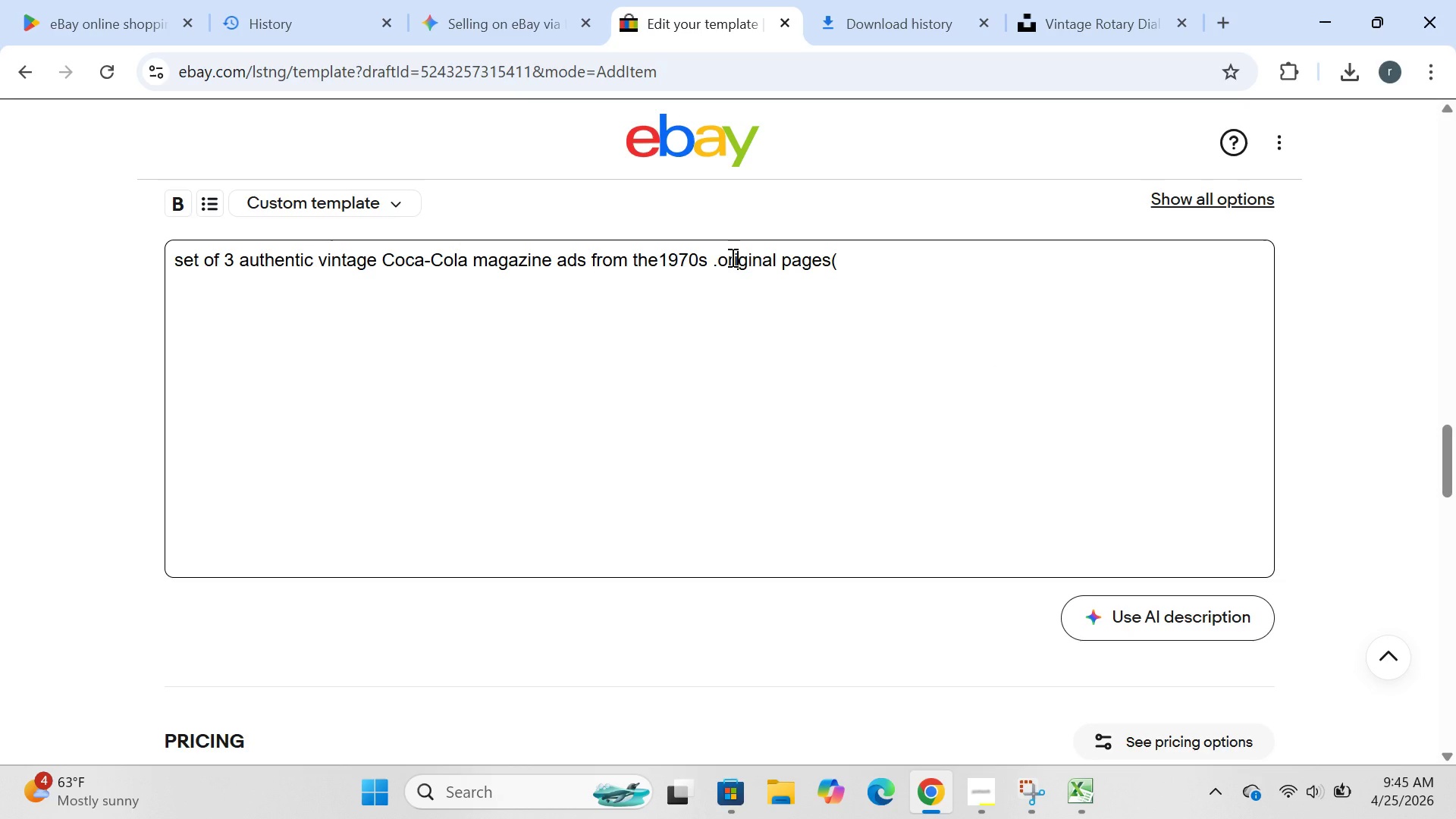 
key(I)
 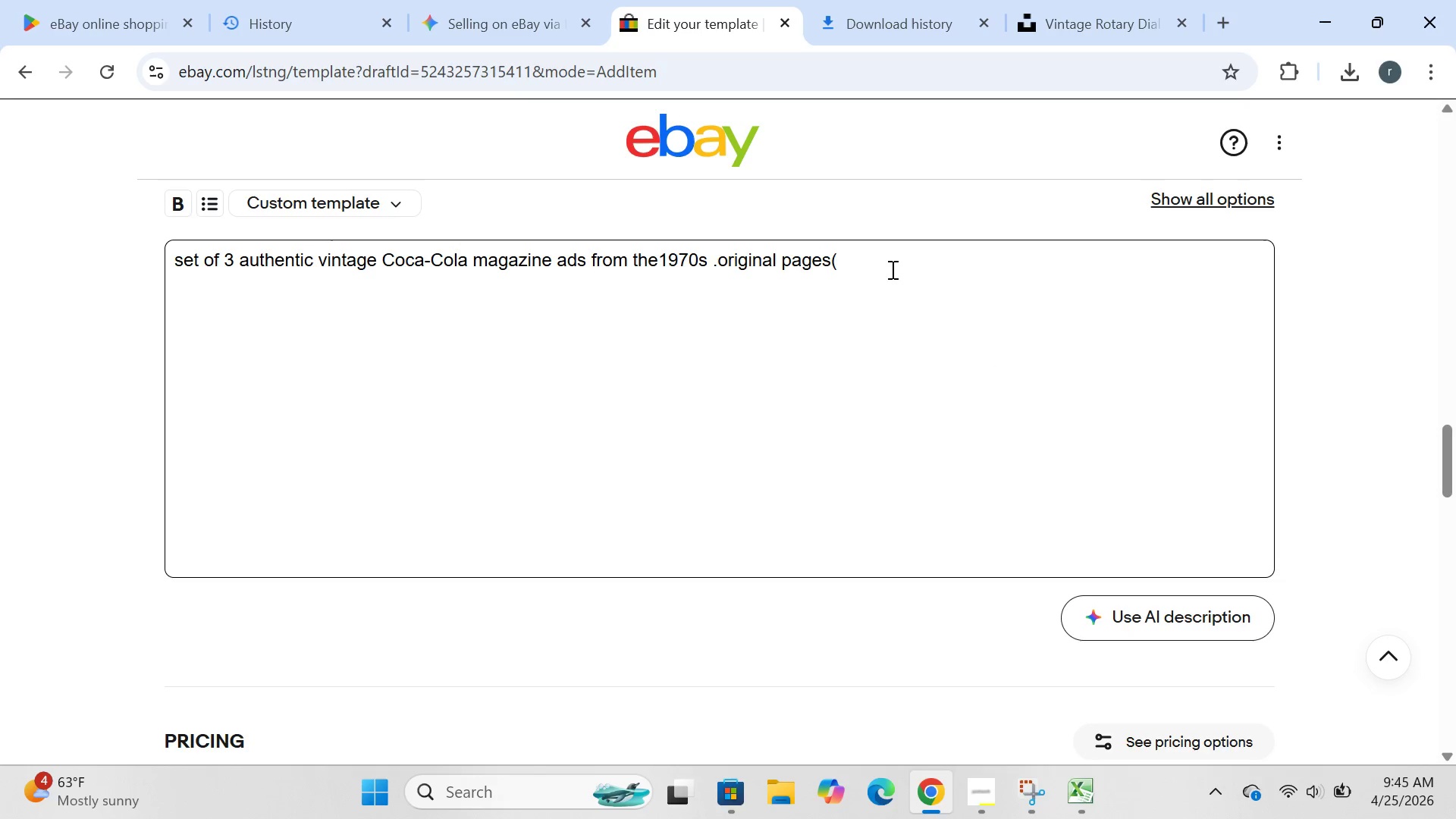 
left_click([890, 269])
 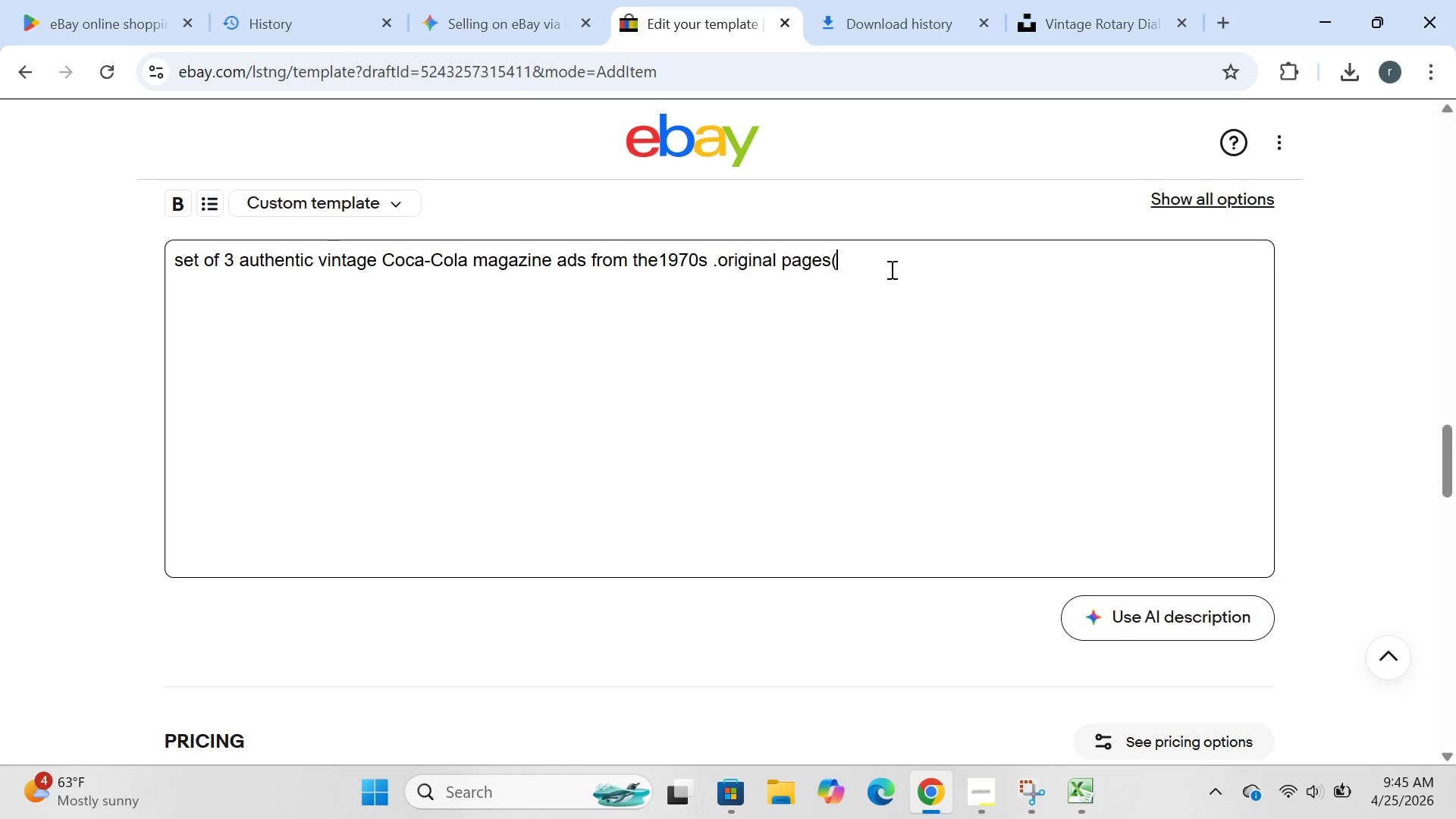 
type(not reprints()
key(Backspace)
type().each ads features.classic coc)
 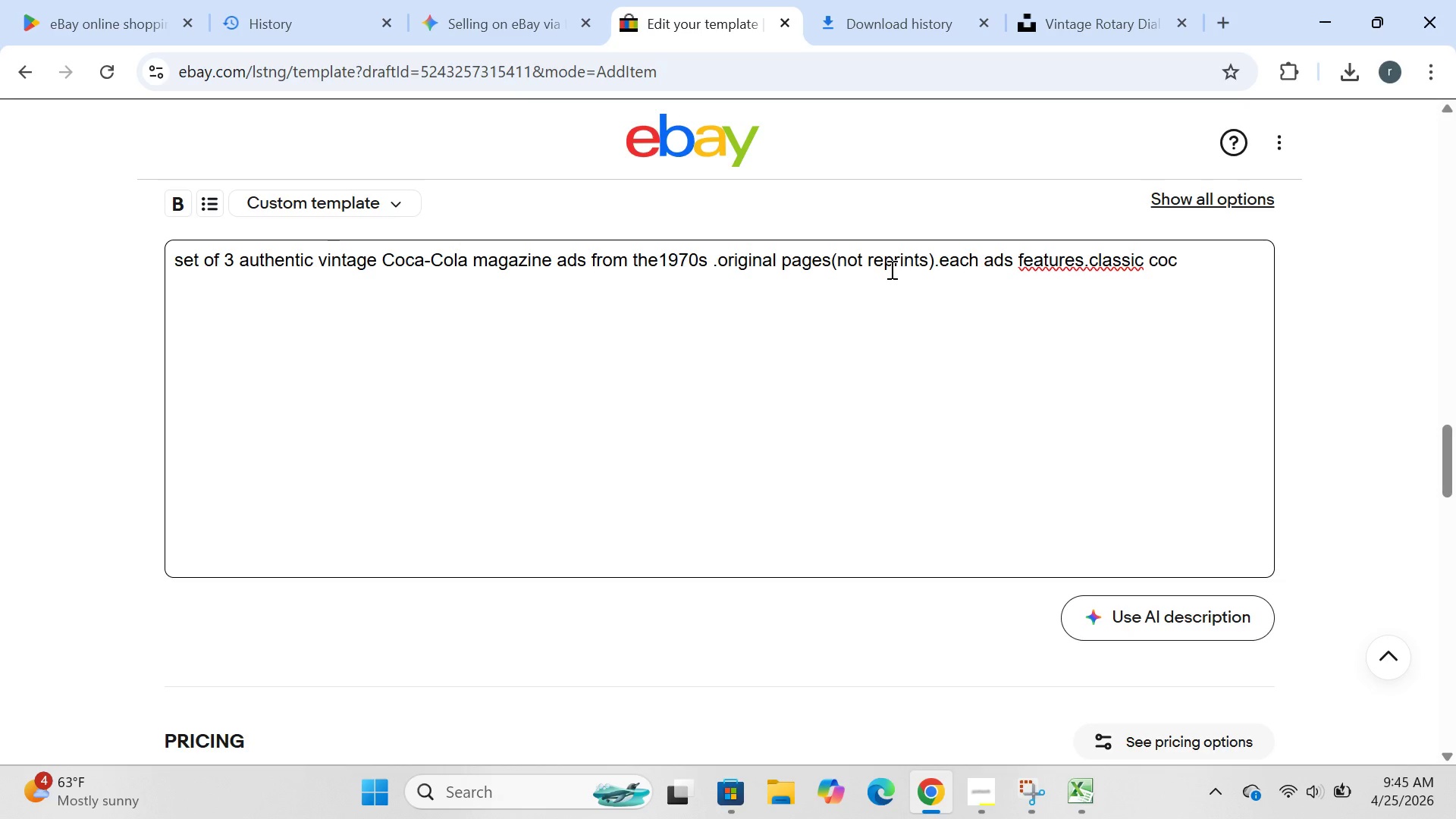 
left_click([1088, 256])
 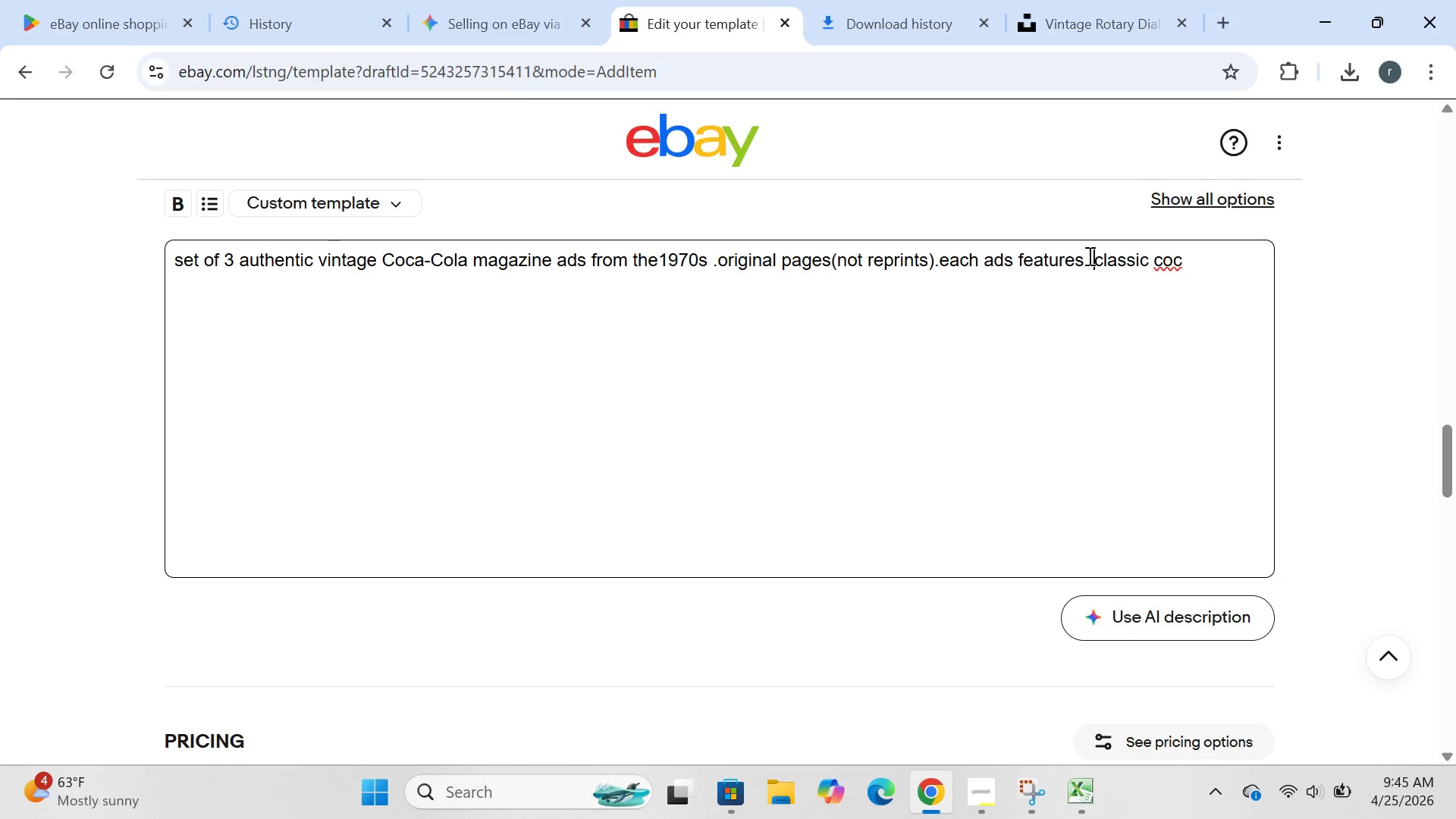 
key(Space)
 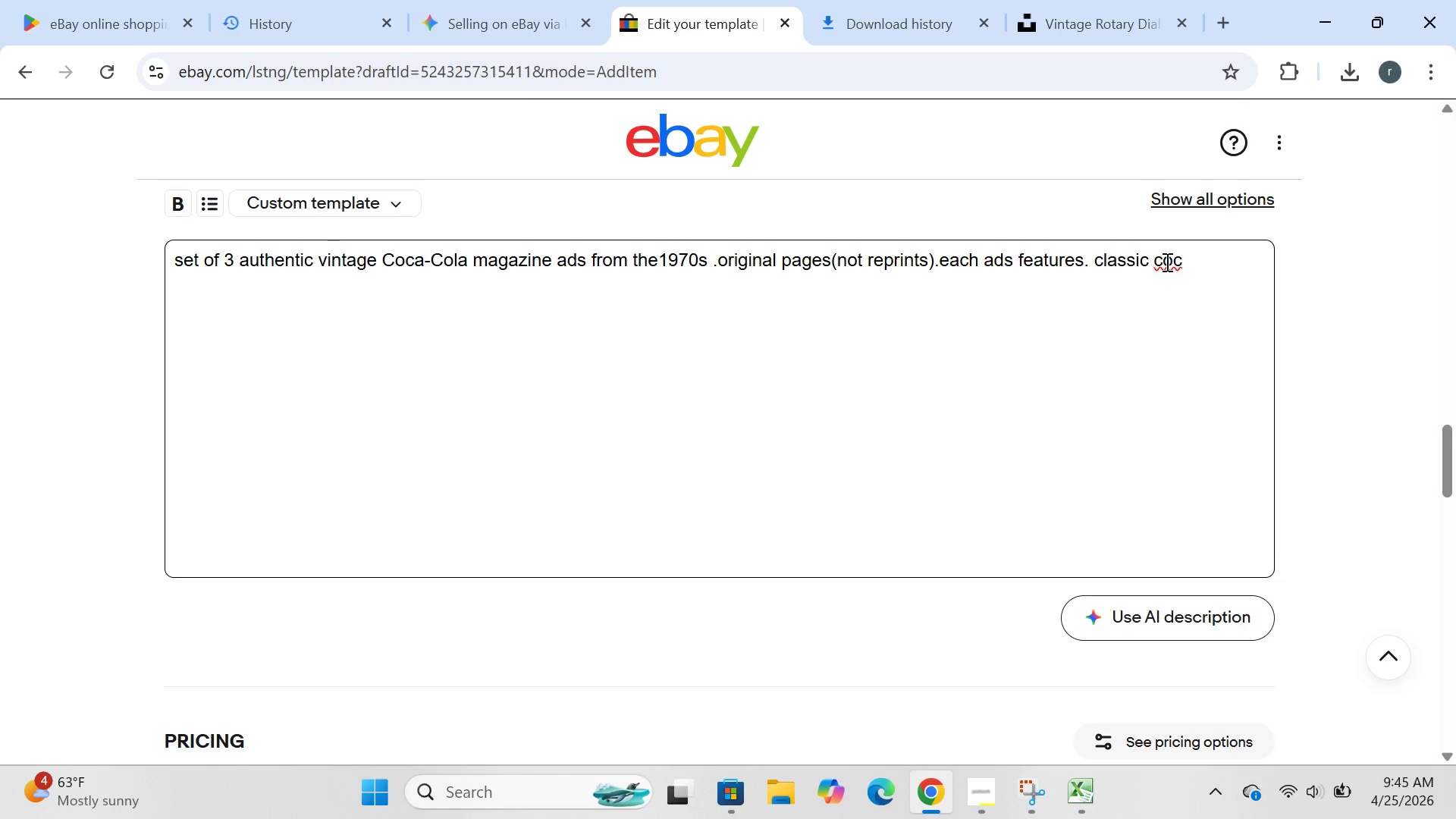 
left_click([1160, 259])
 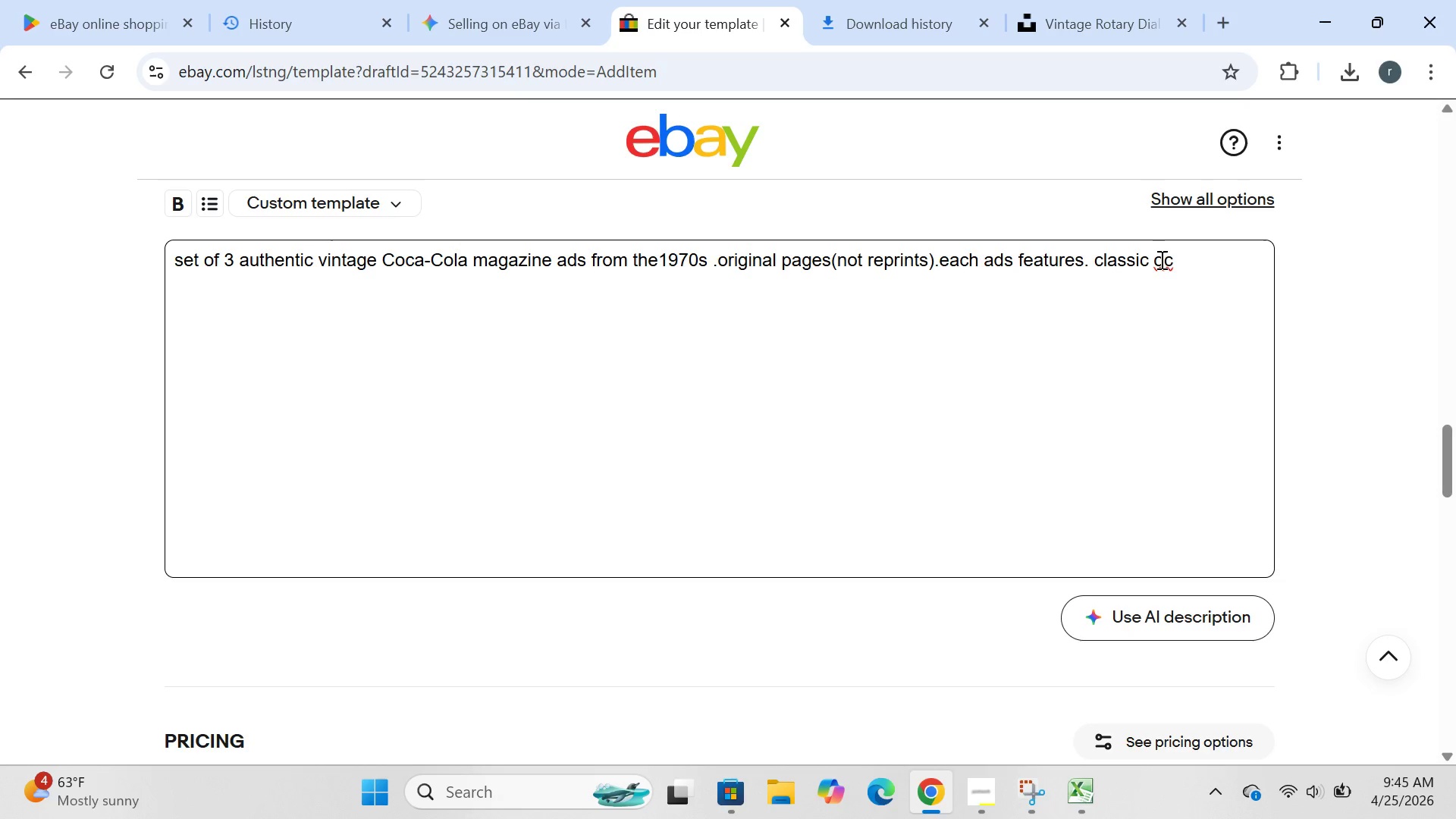 
key(Backspace)
 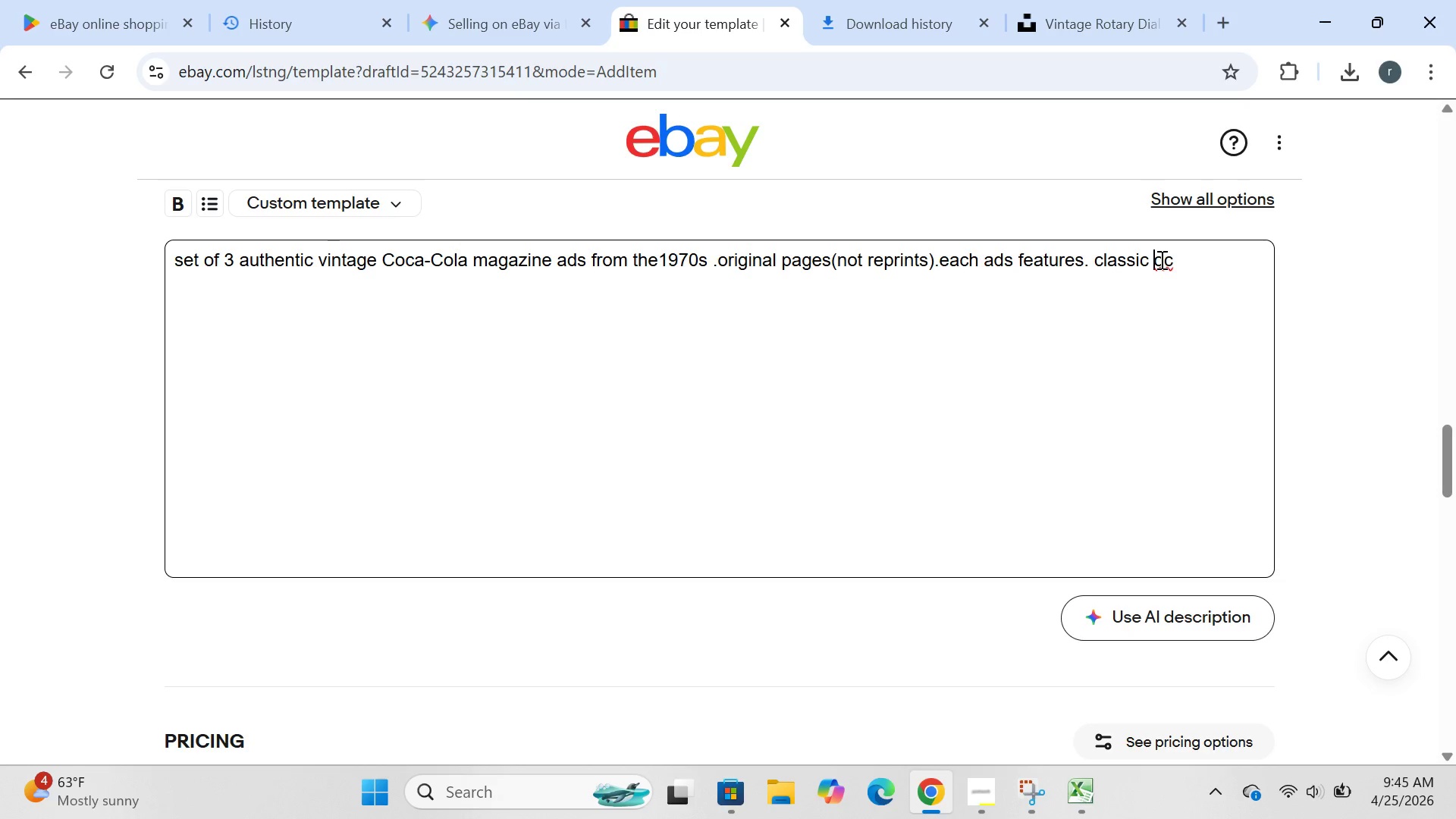 
key(CapsLock)
 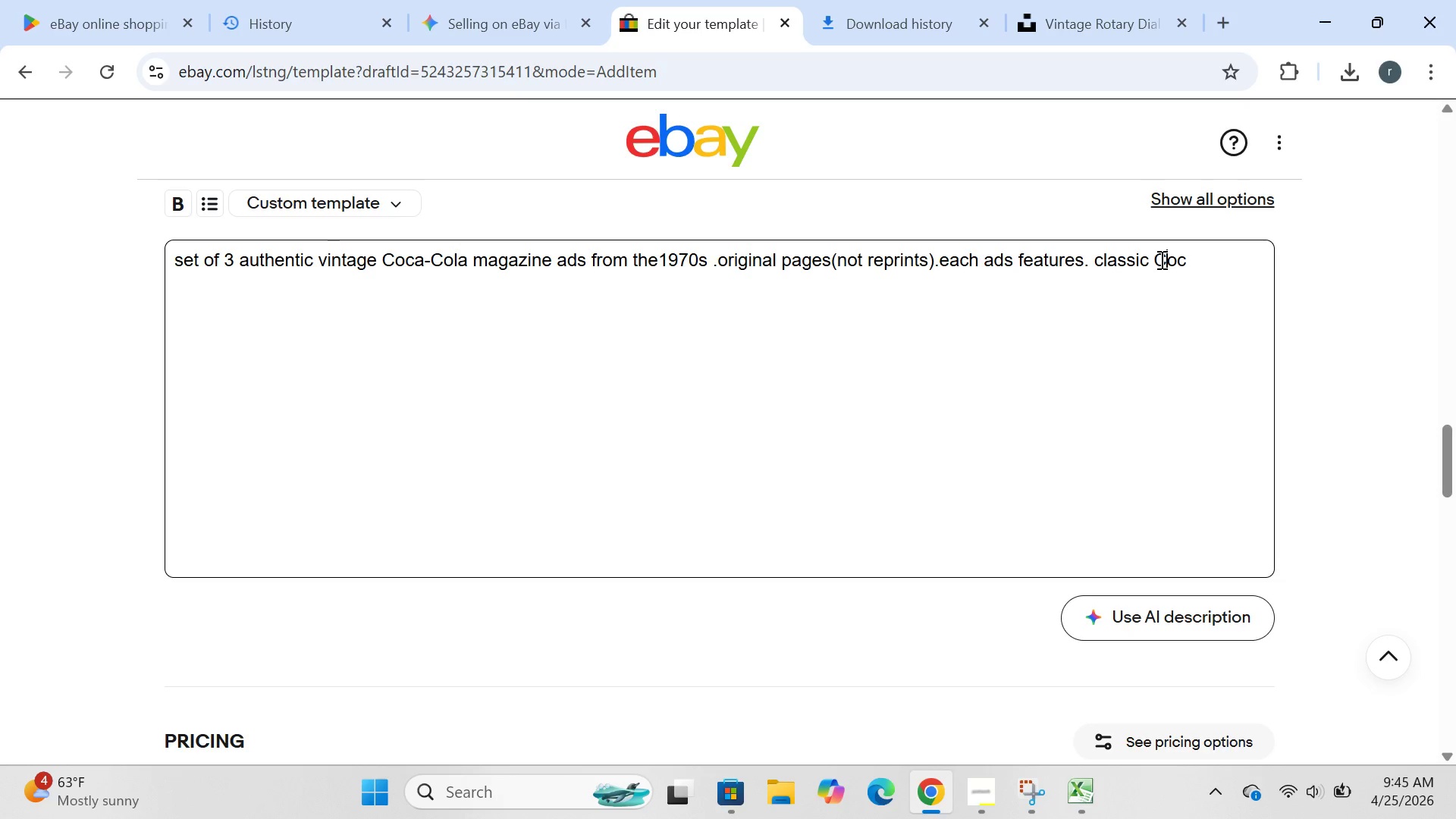 
key(C)
 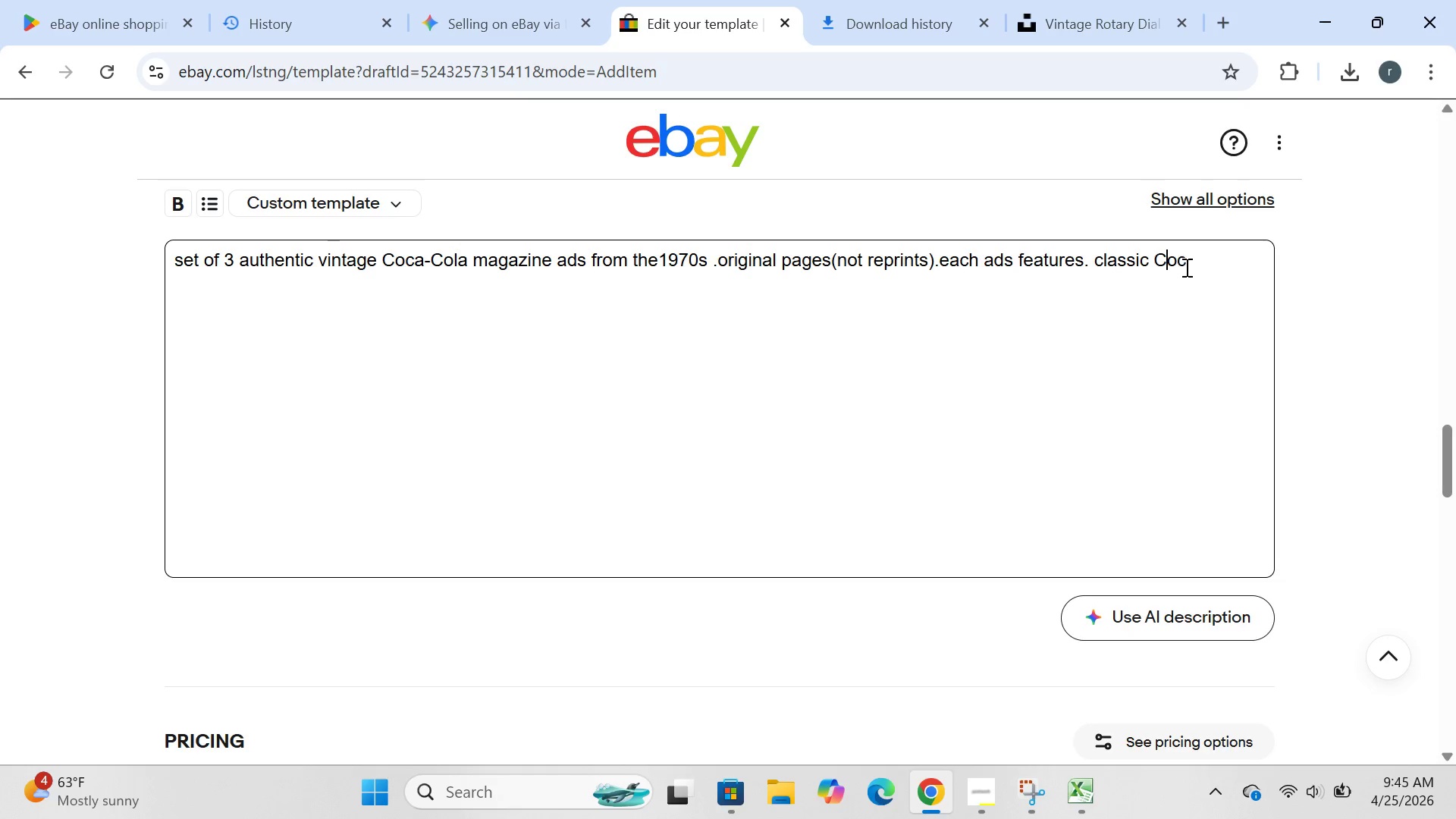 
left_click([1185, 265])
 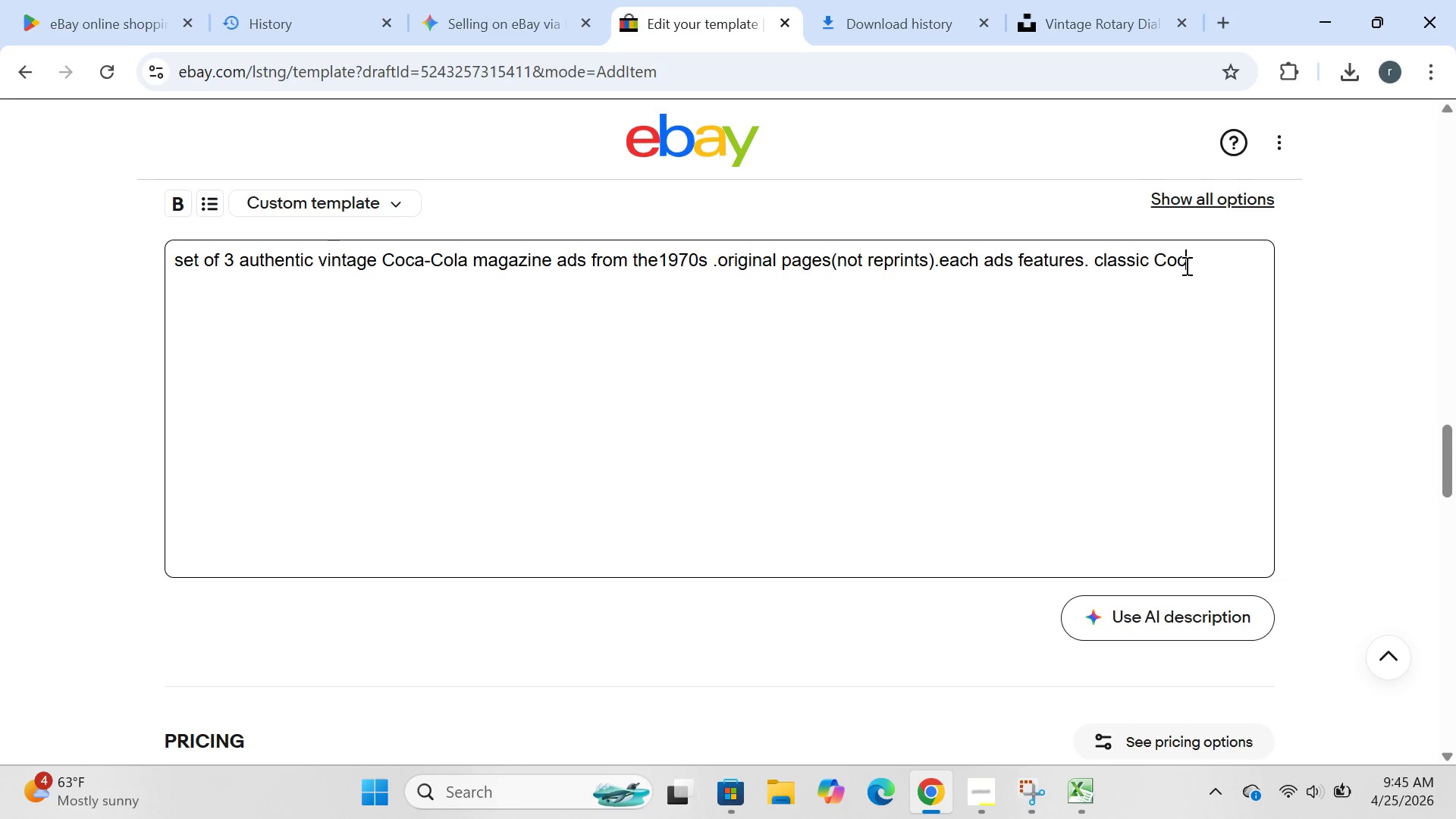 
type(a0)
key(Backspace)
type(-Cola branding and retro design.)
 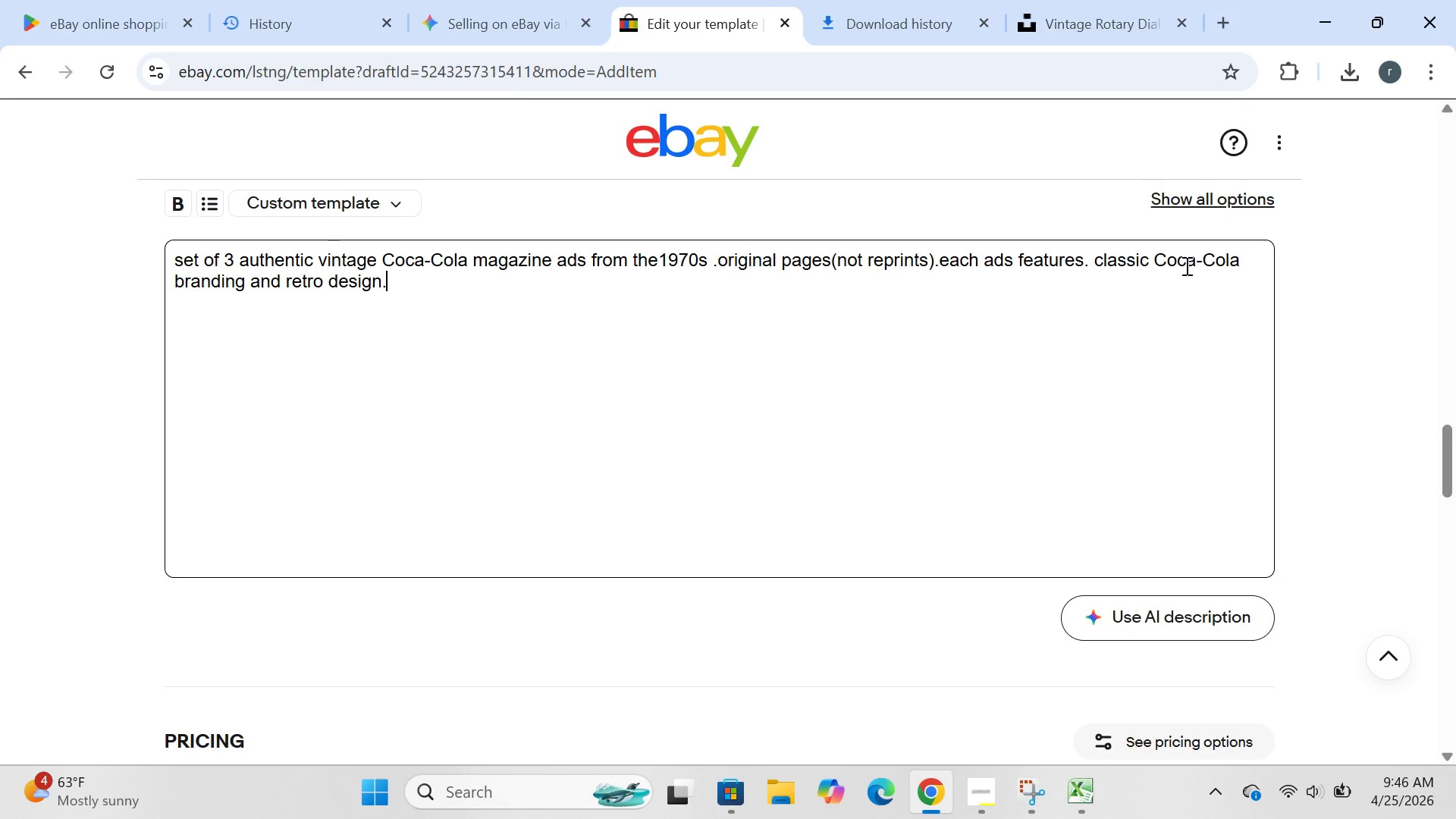 
key(Enter)
 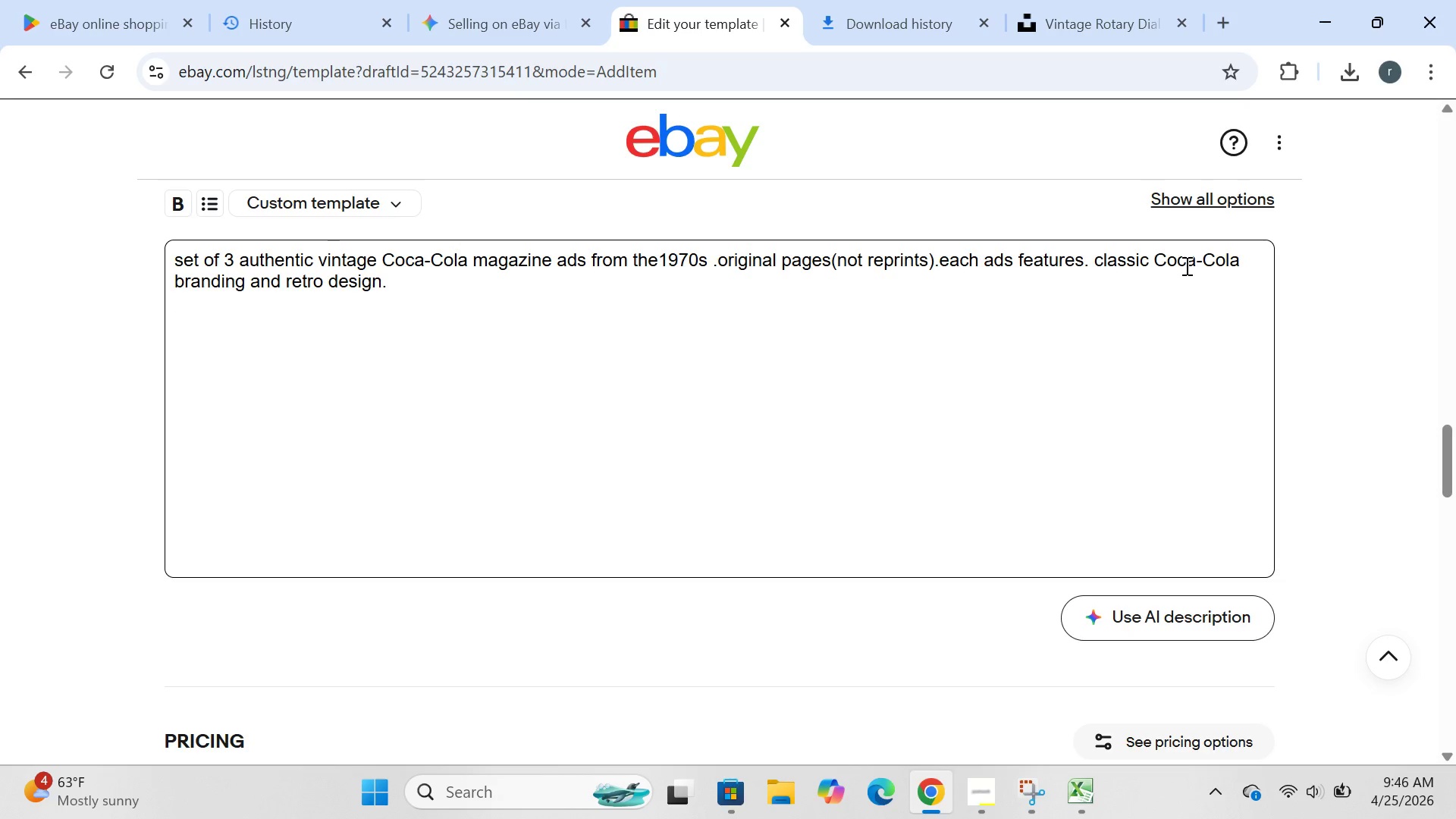 
type(perfect for : photoshoots, set design ,wall art framing, vintage display, or prop styling.)
 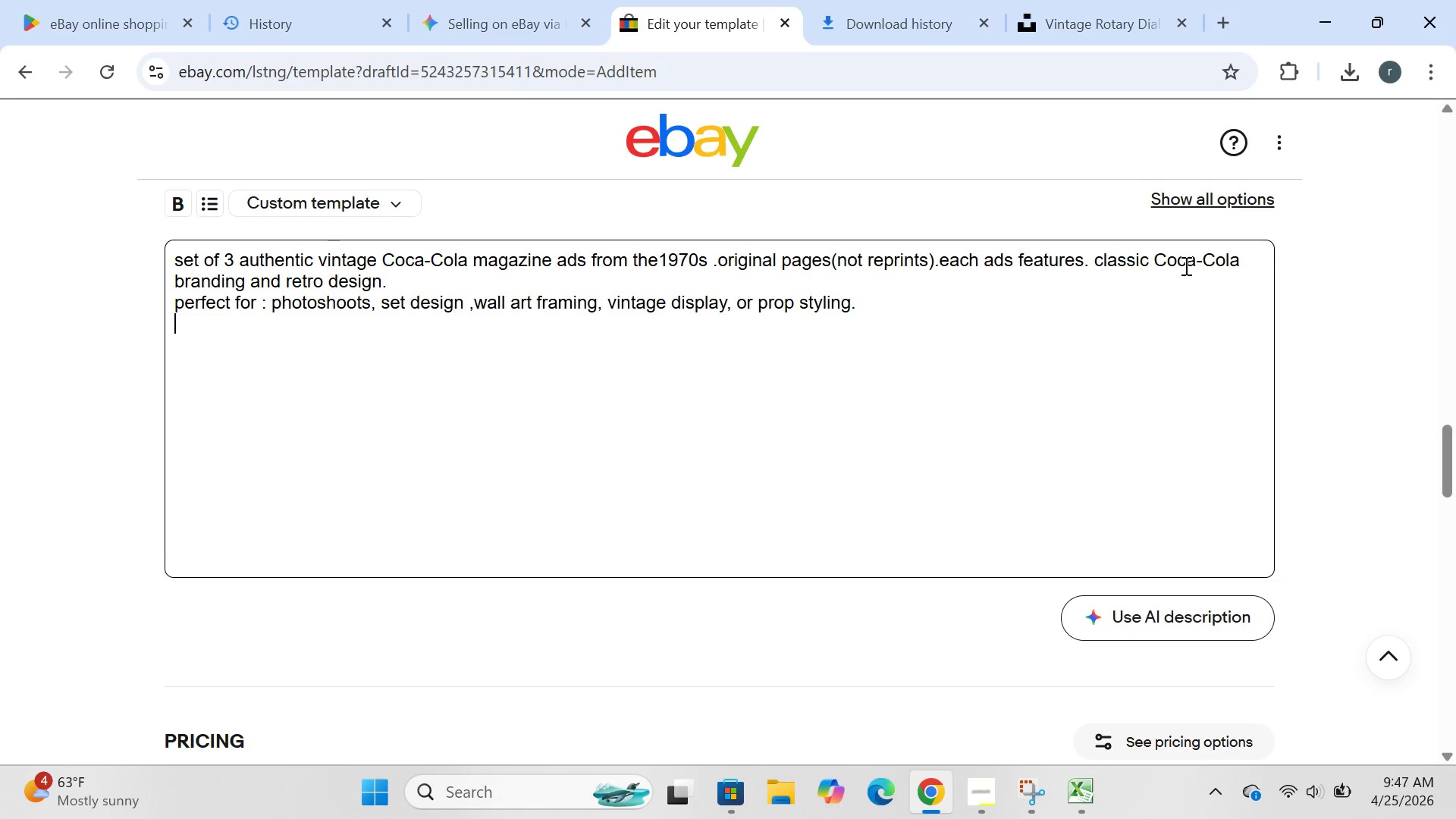 
 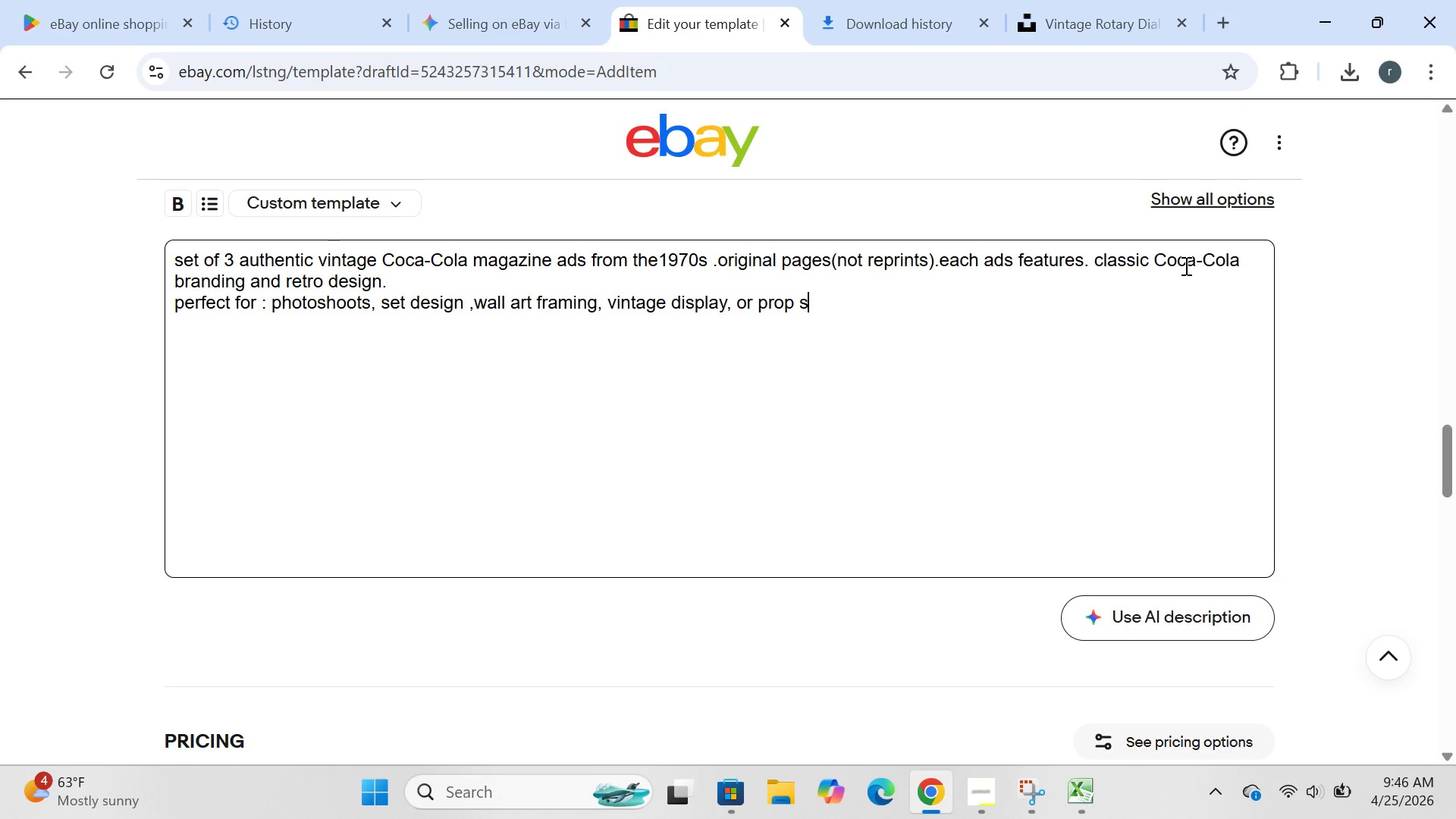 
key(Enter)
 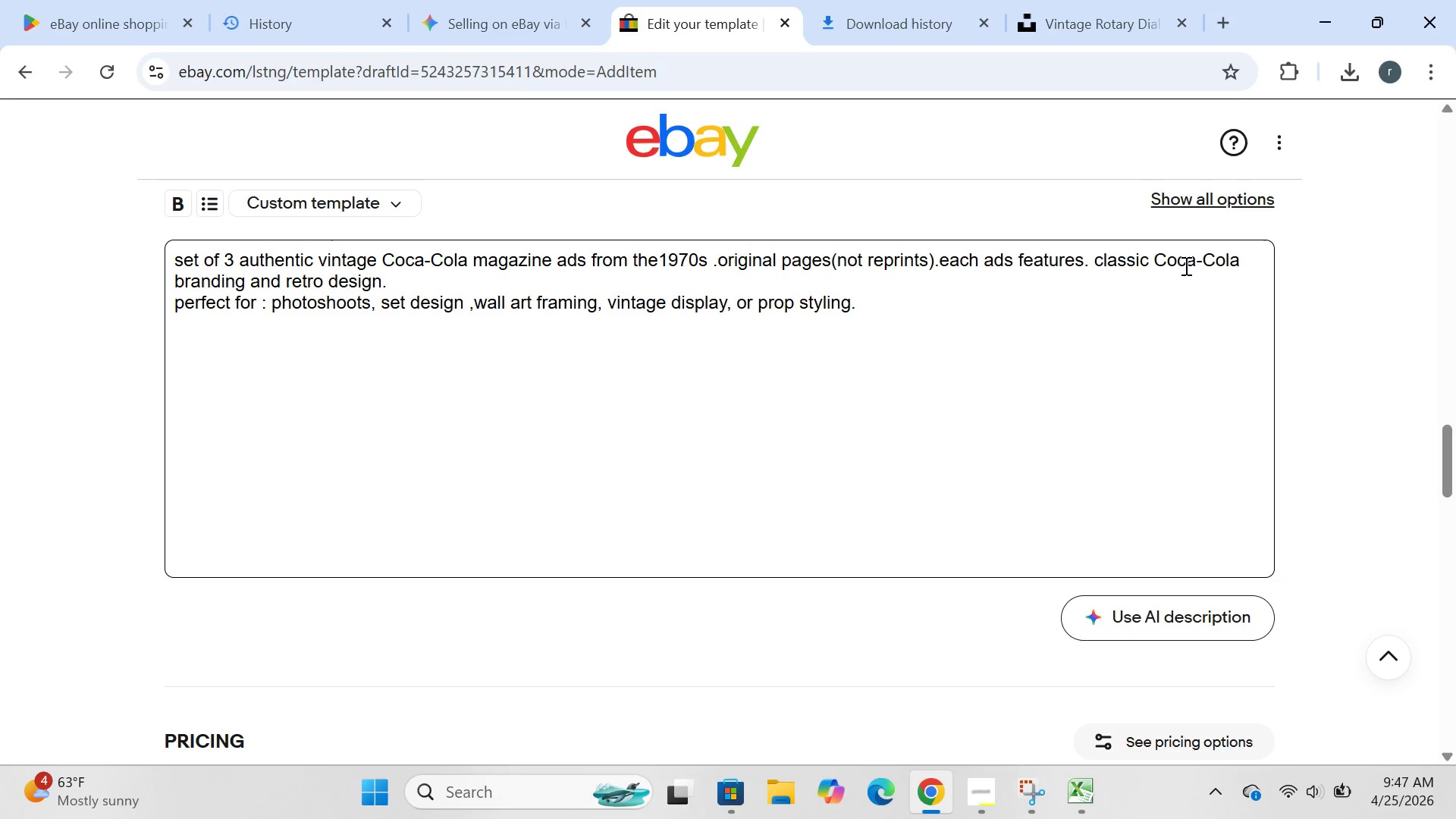 
type(ad dimensionsd)
key(Backspace)
type(: approx )
 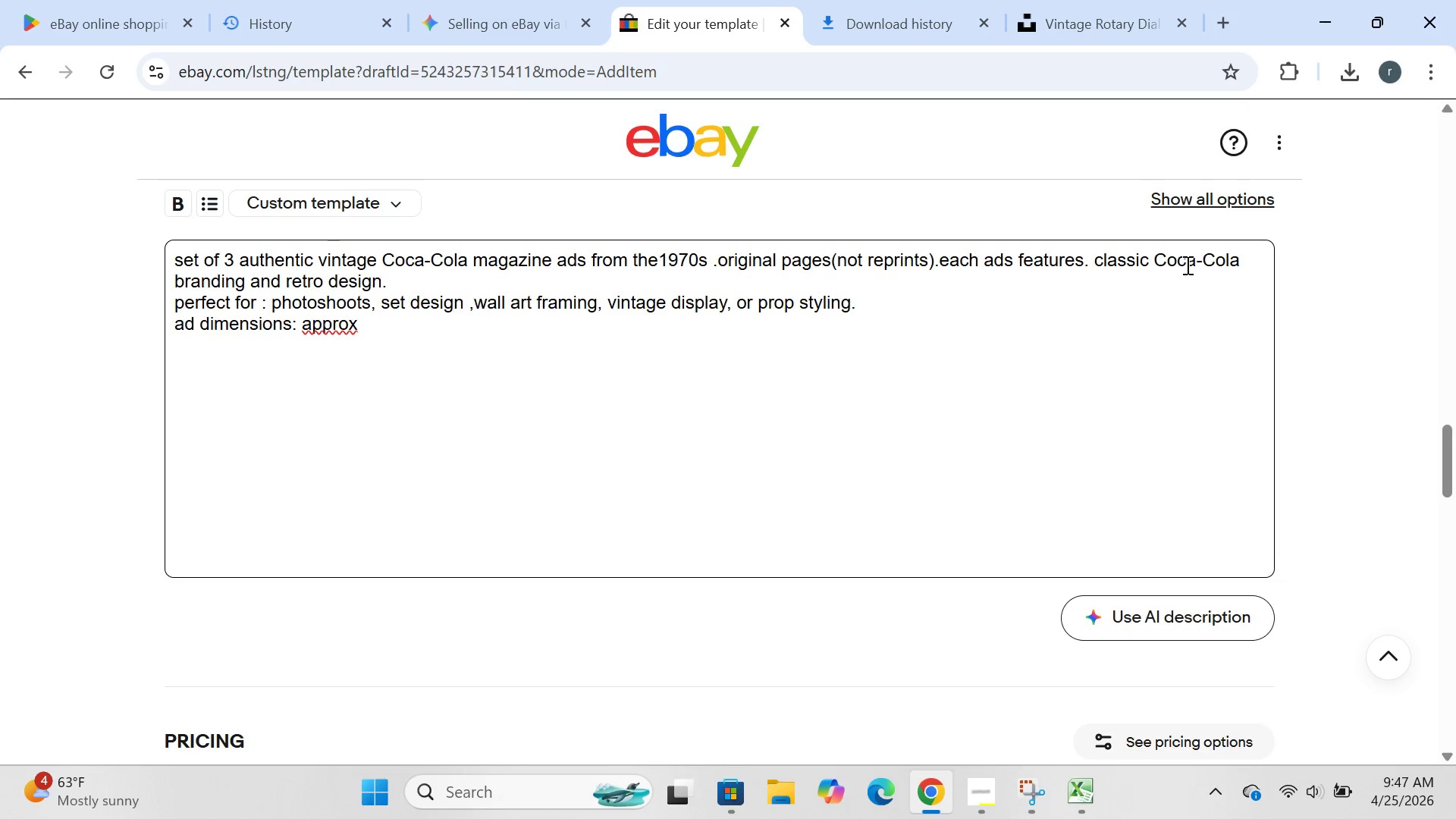 
wait(5.34)
 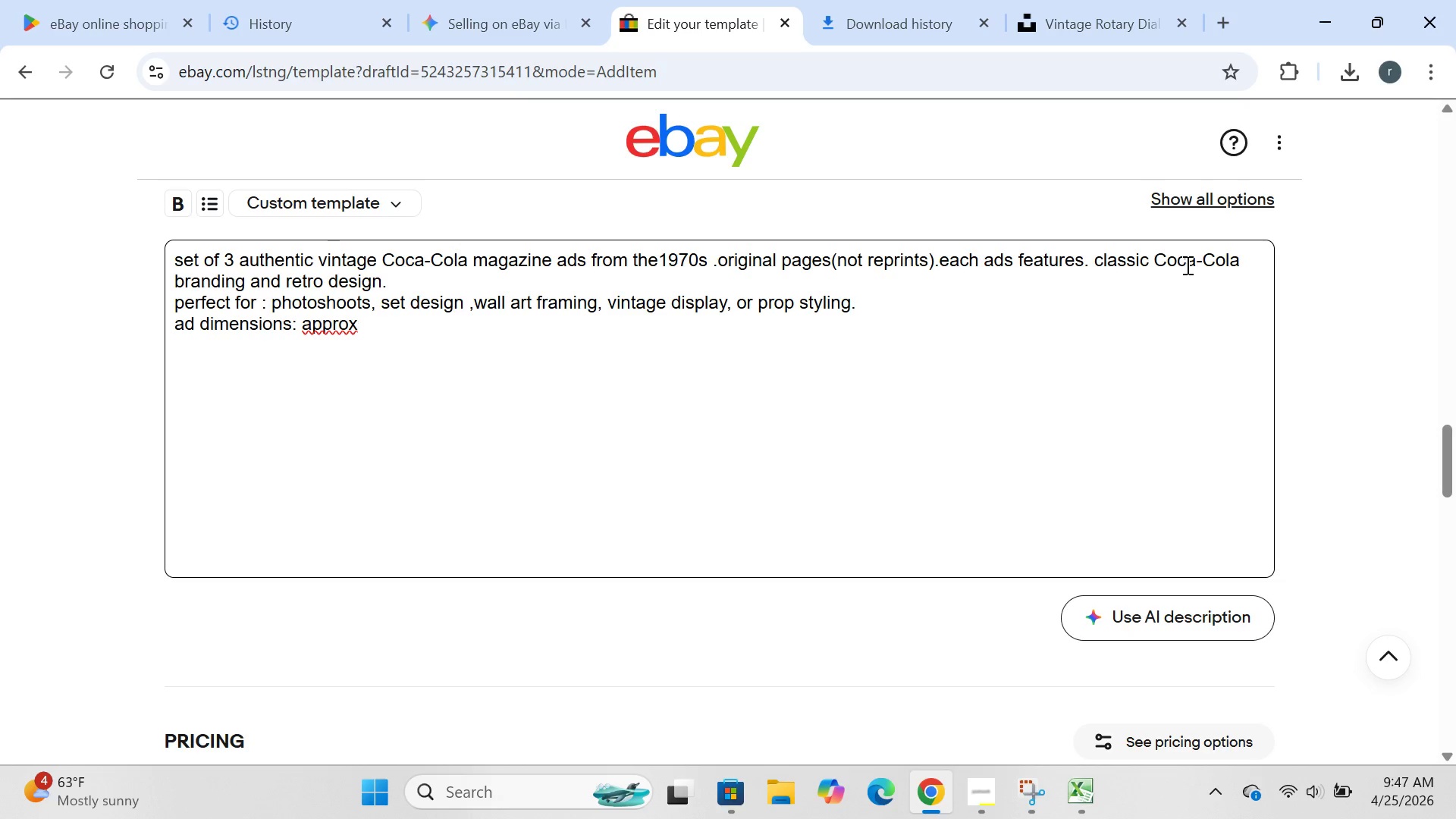 
left_click([308, 320])
 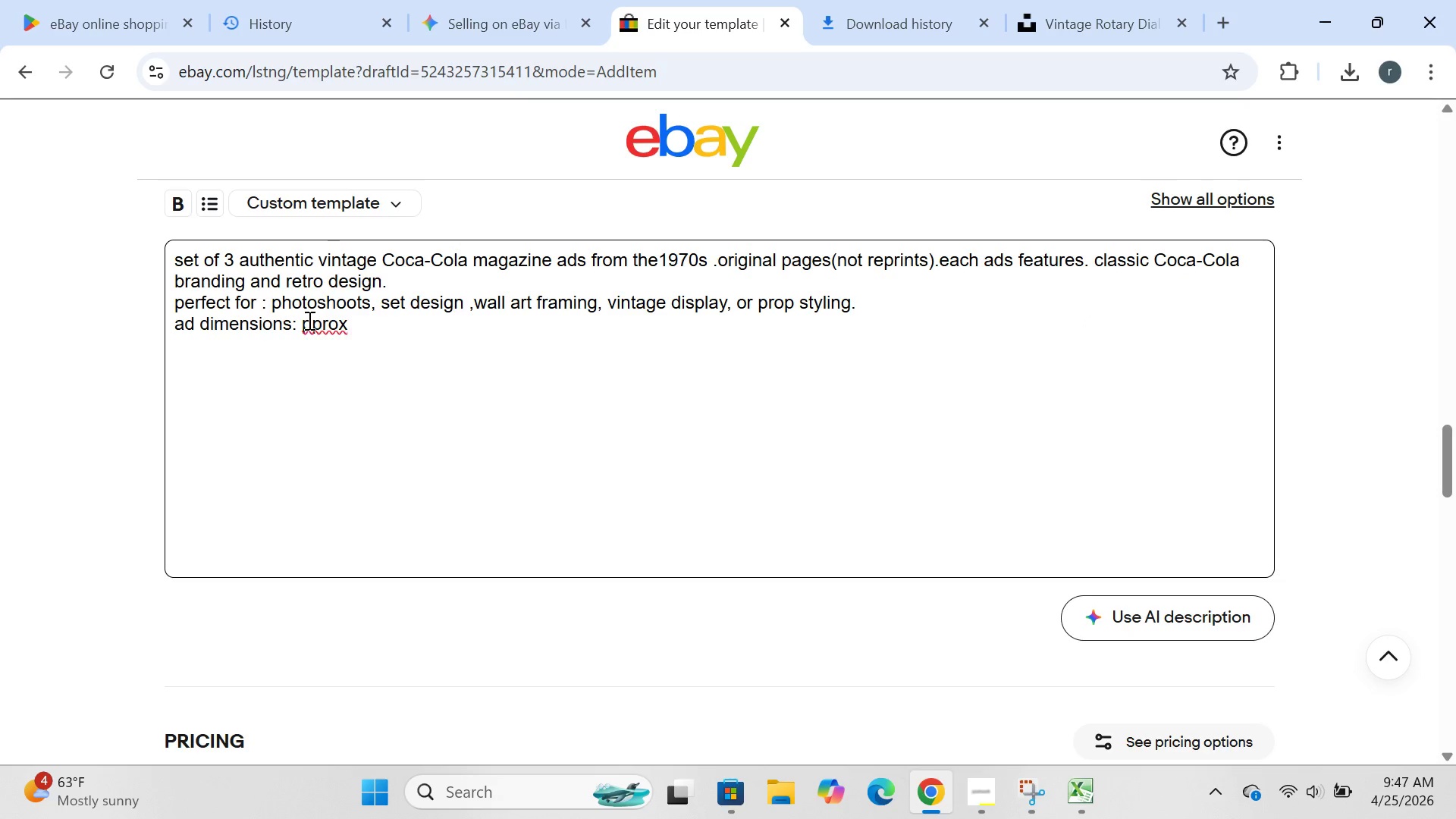 
key(Backspace)
 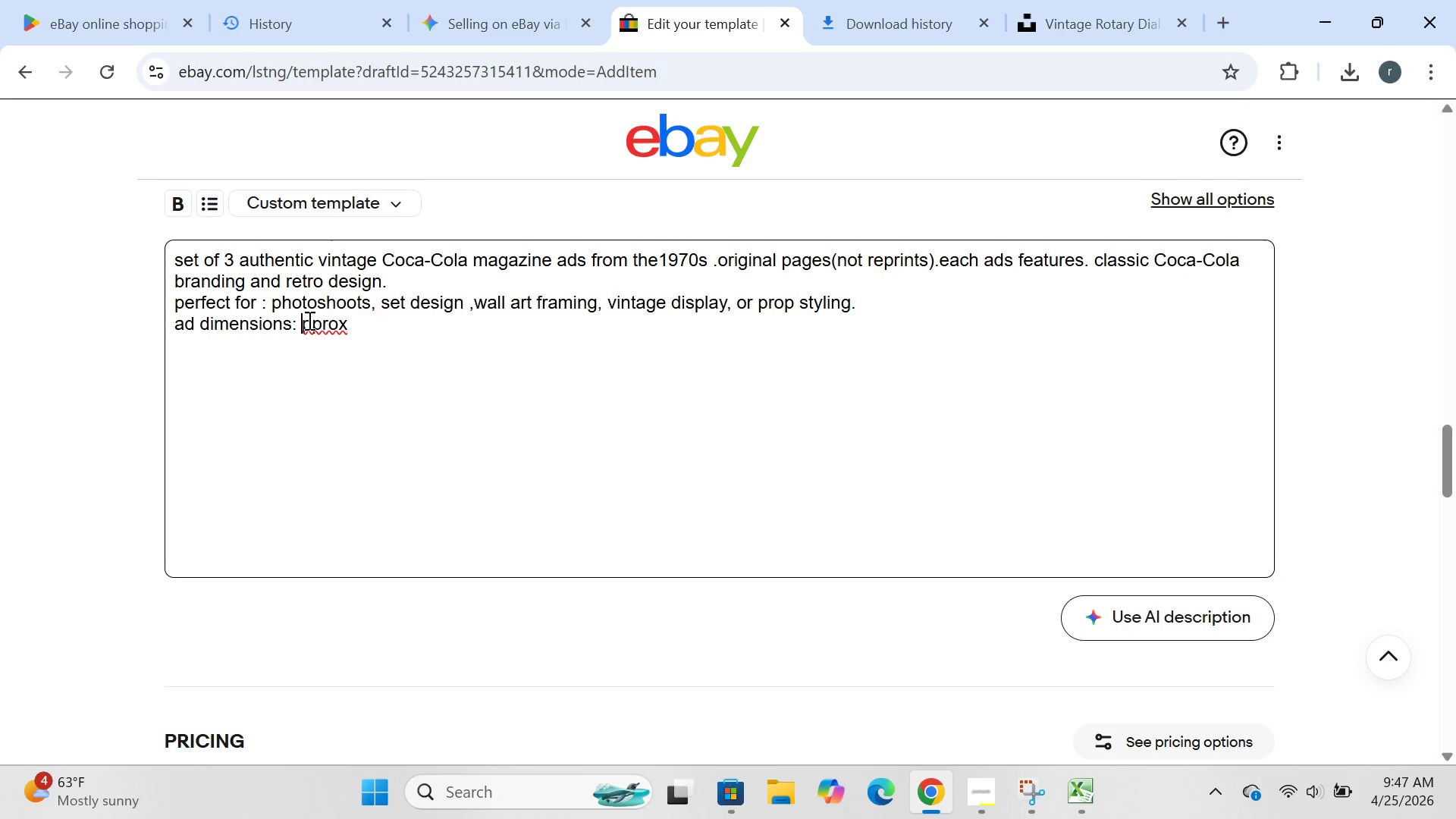 
key(CapsLock)
 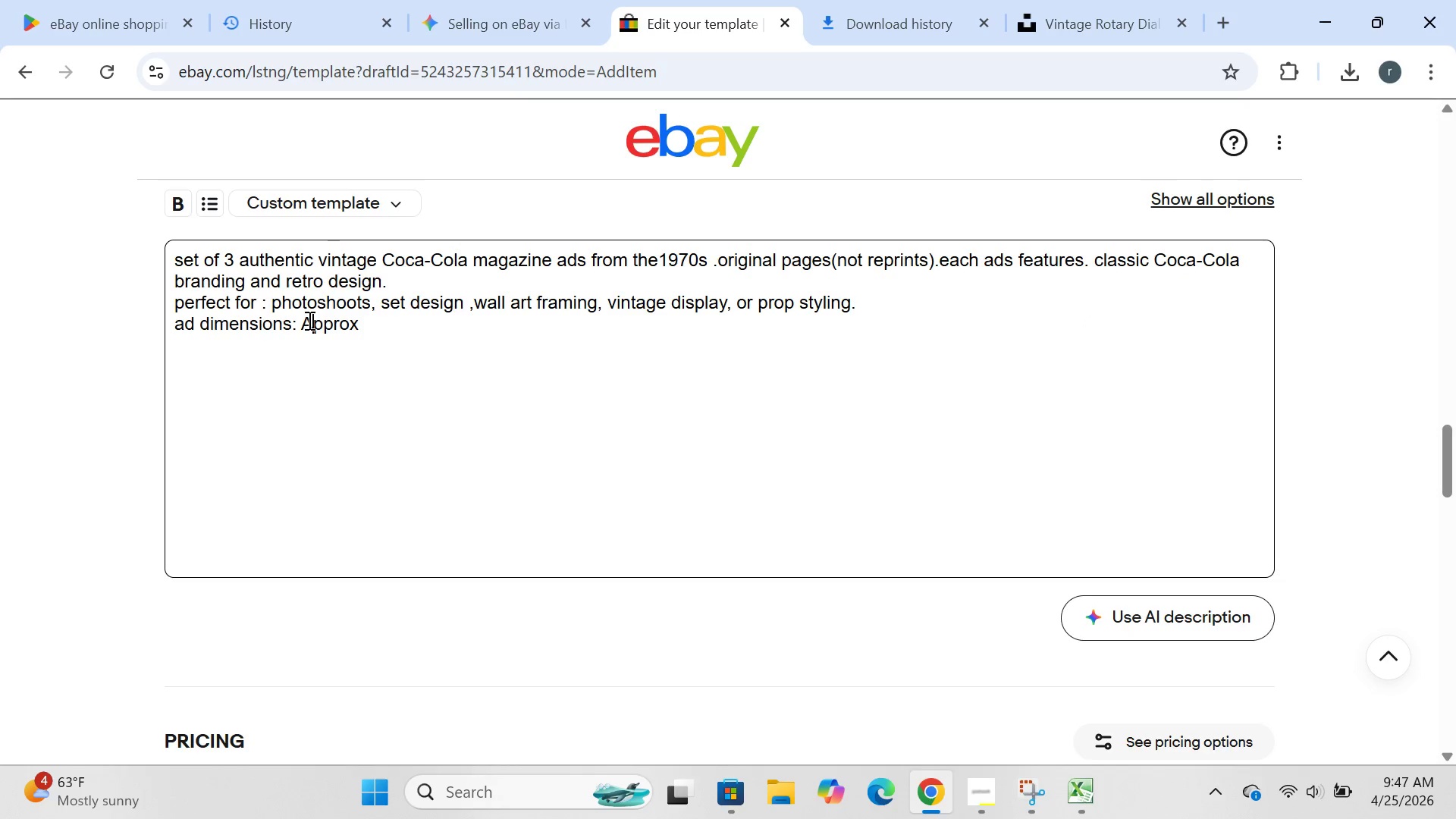 
key(A)
 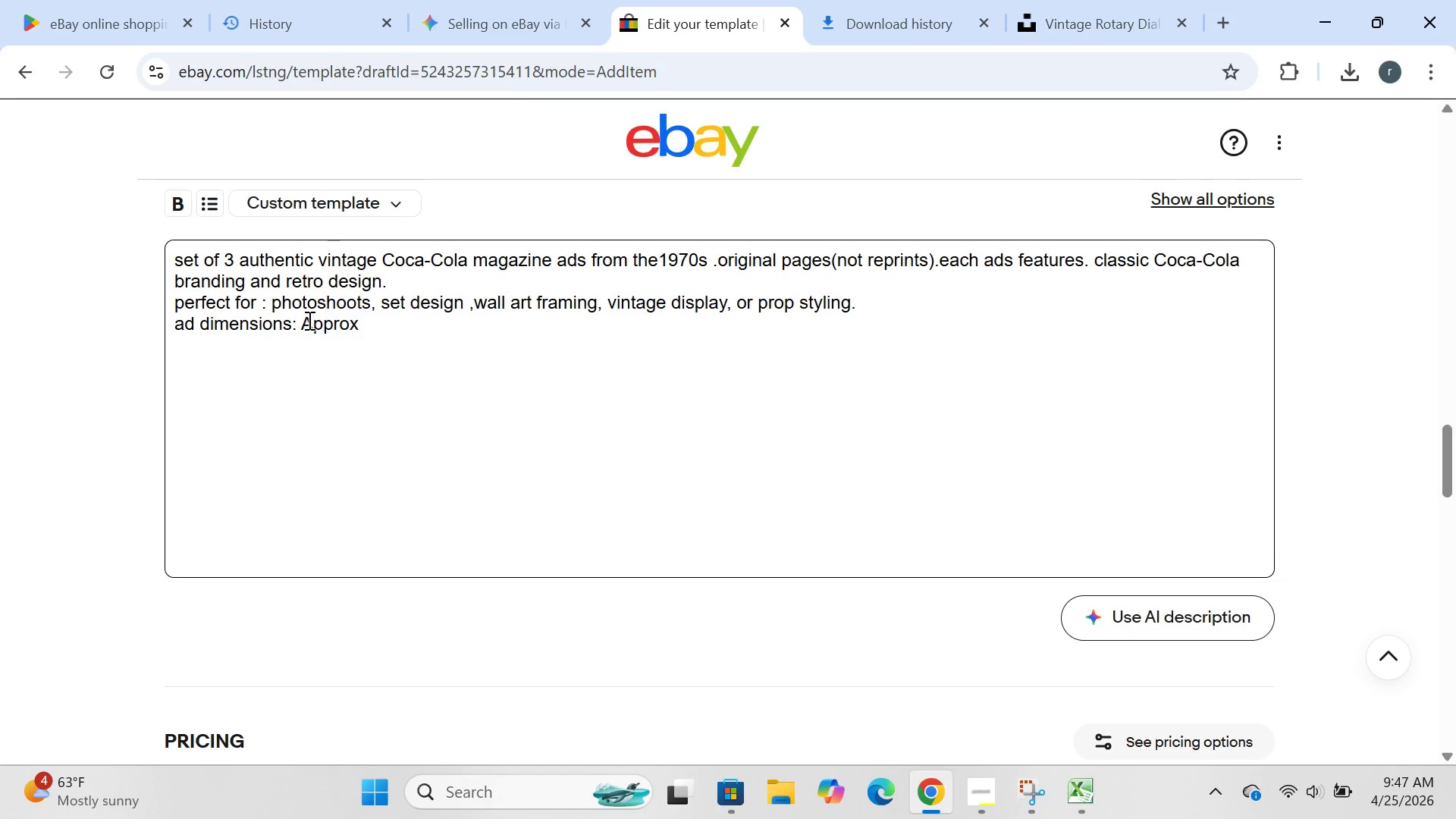 
key(CapsLock)
 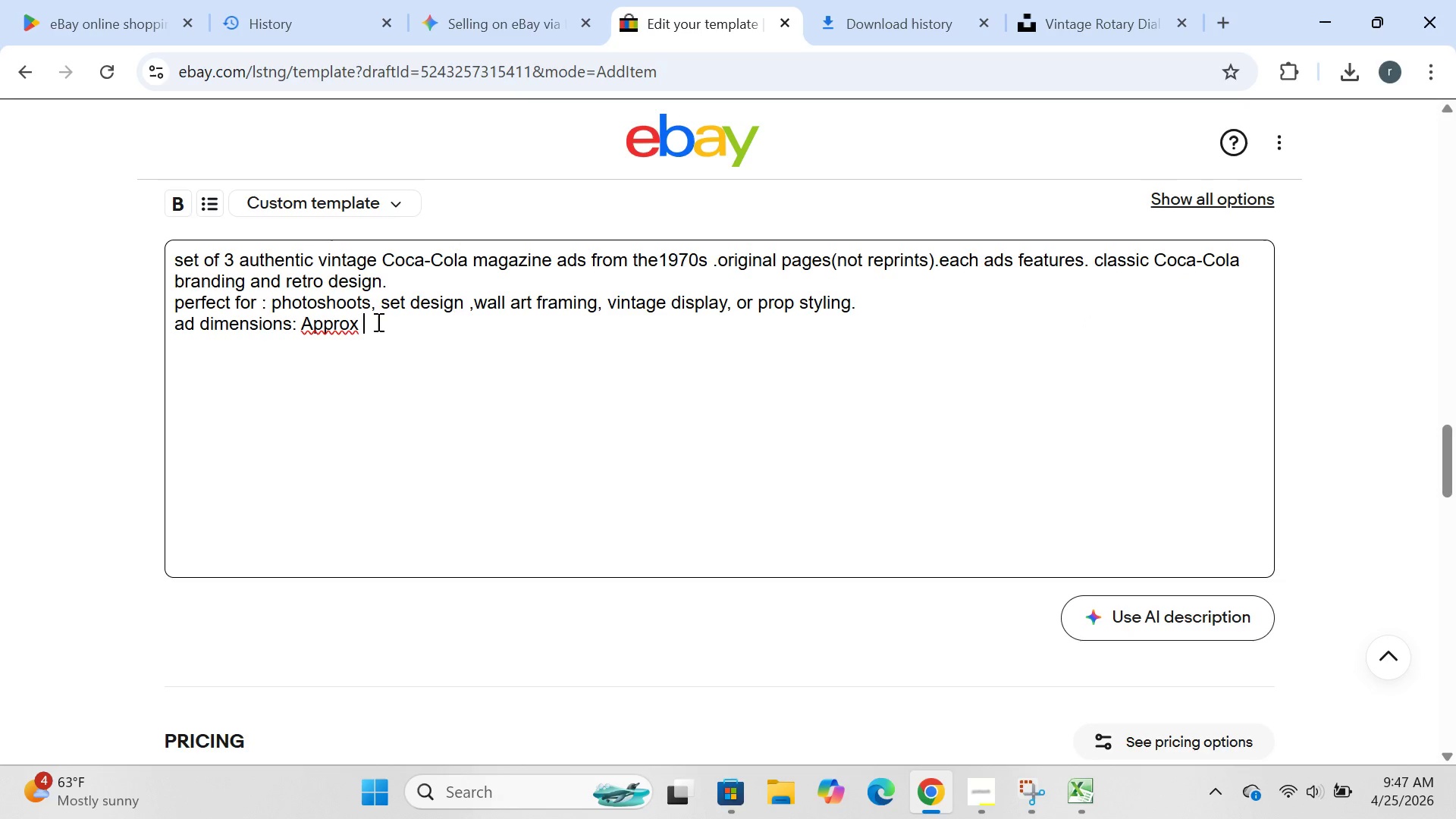 
left_click([377, 322])
 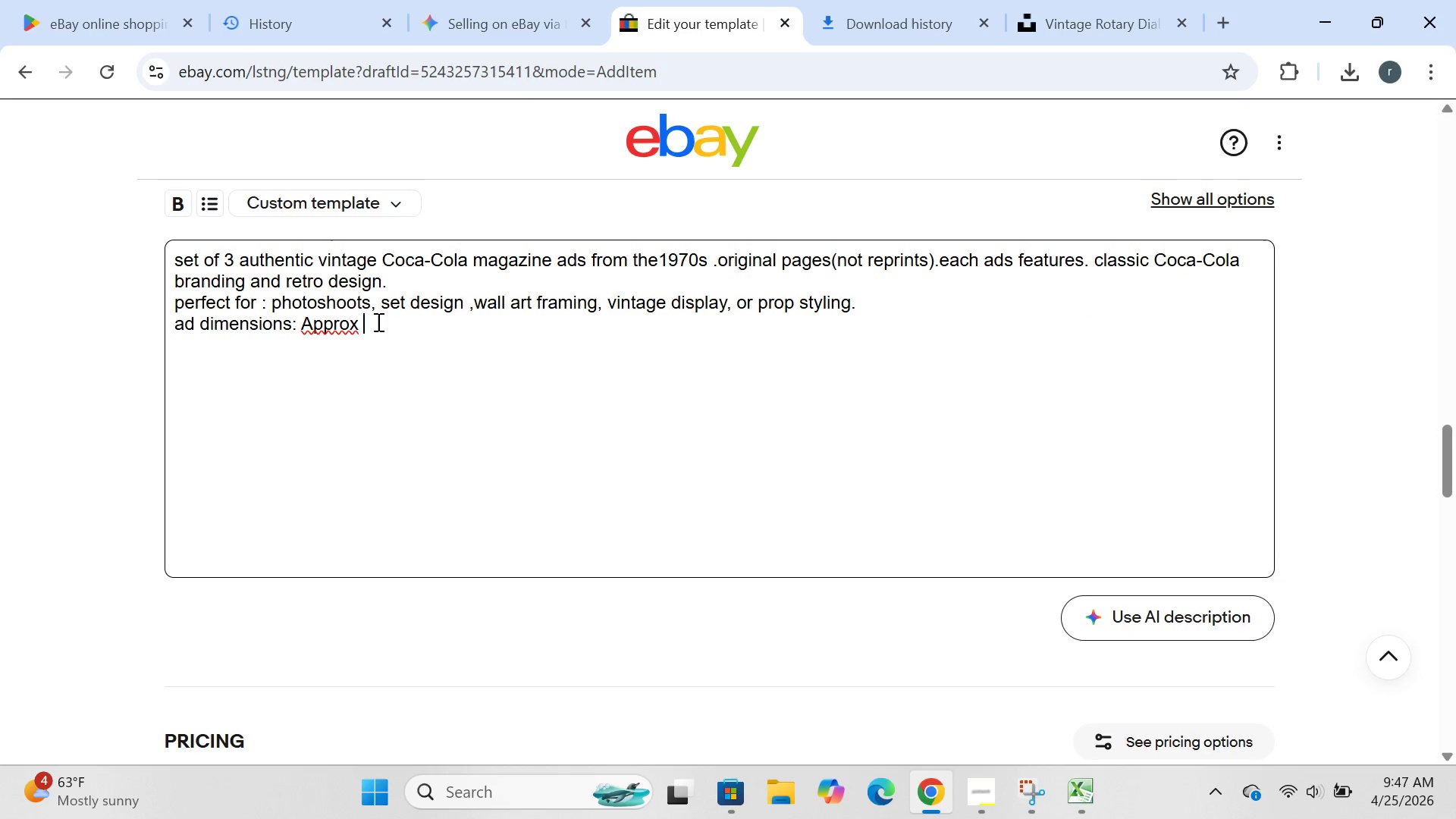 
type(7" x10" each)
 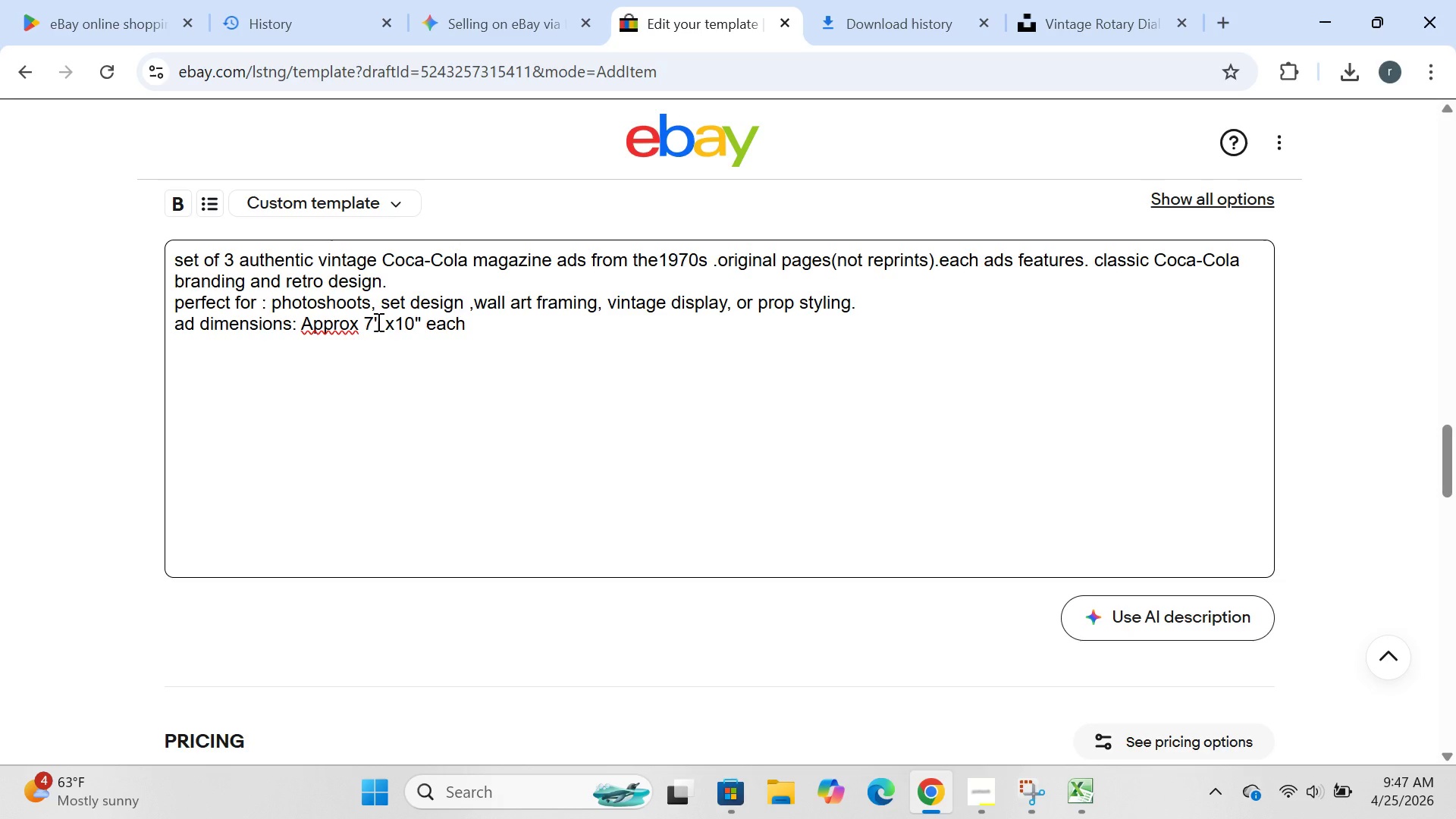 
key(Enter)
 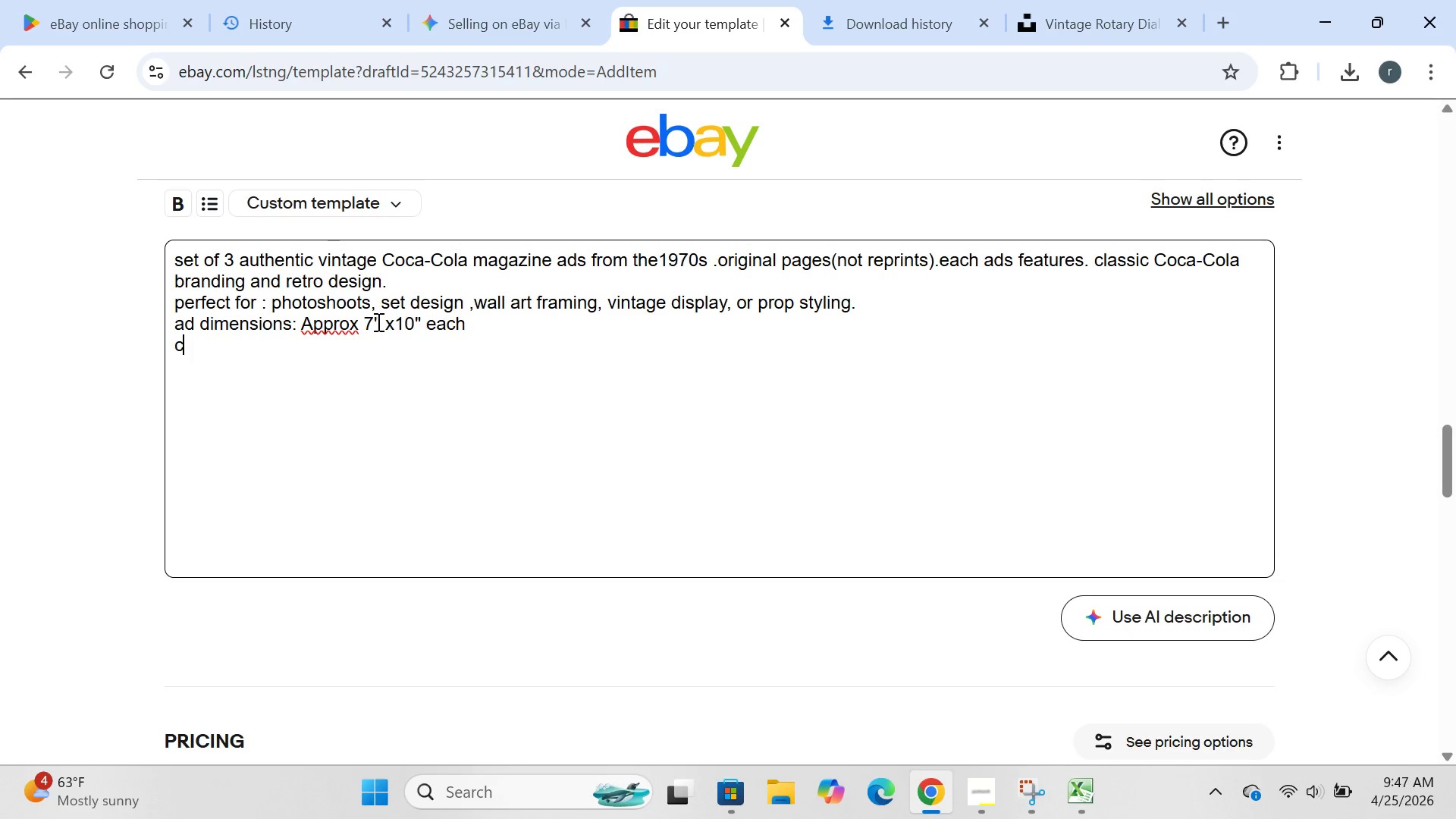 
type(condition used- light wa)
key(Backspace)
type(ea)
key(Backspace)
type(r consistnt with age. no tears or stains. color remain vibrant, camera0)
key(Backspace)
type(-ready)
 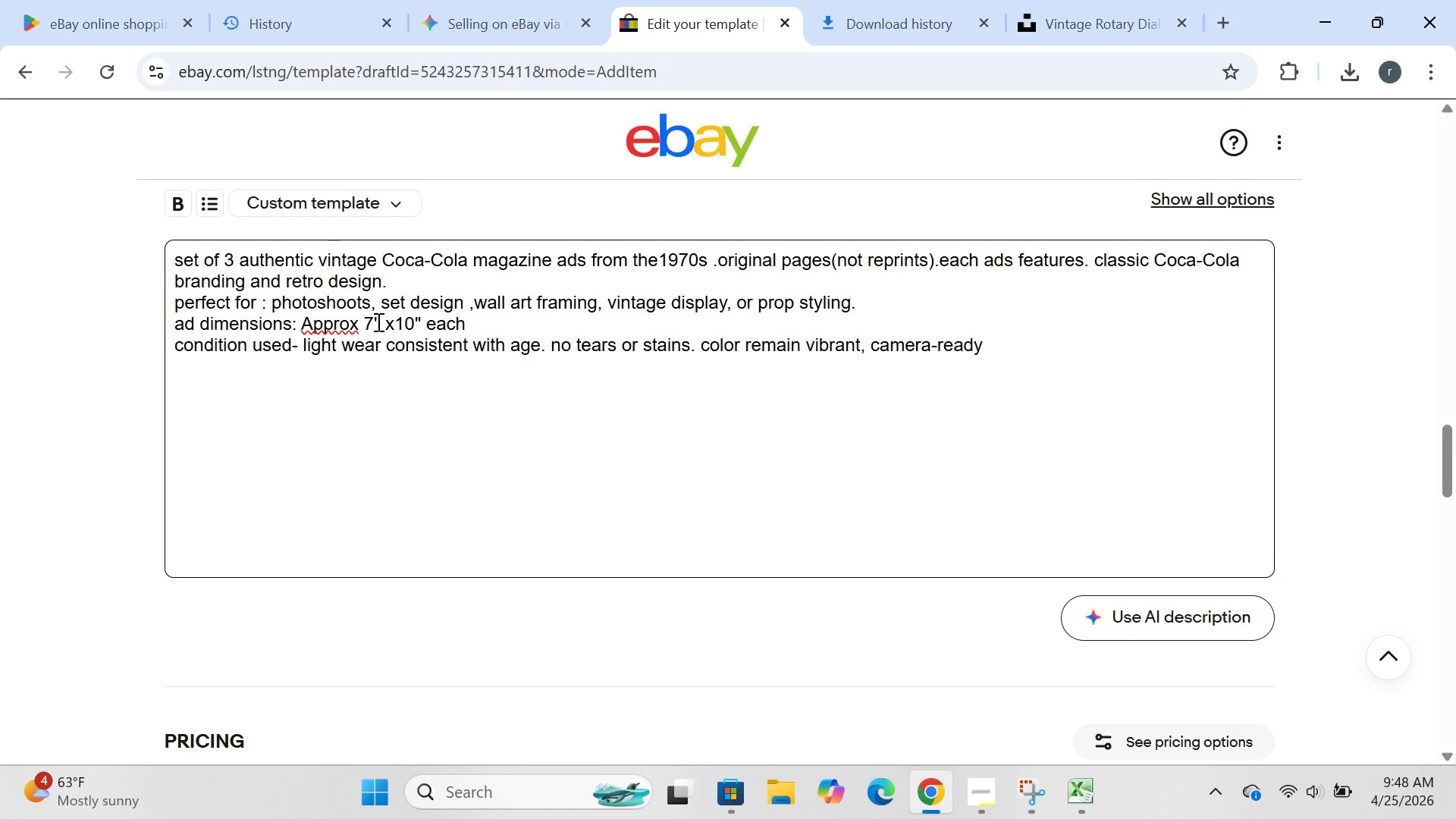 
key(Enter)
 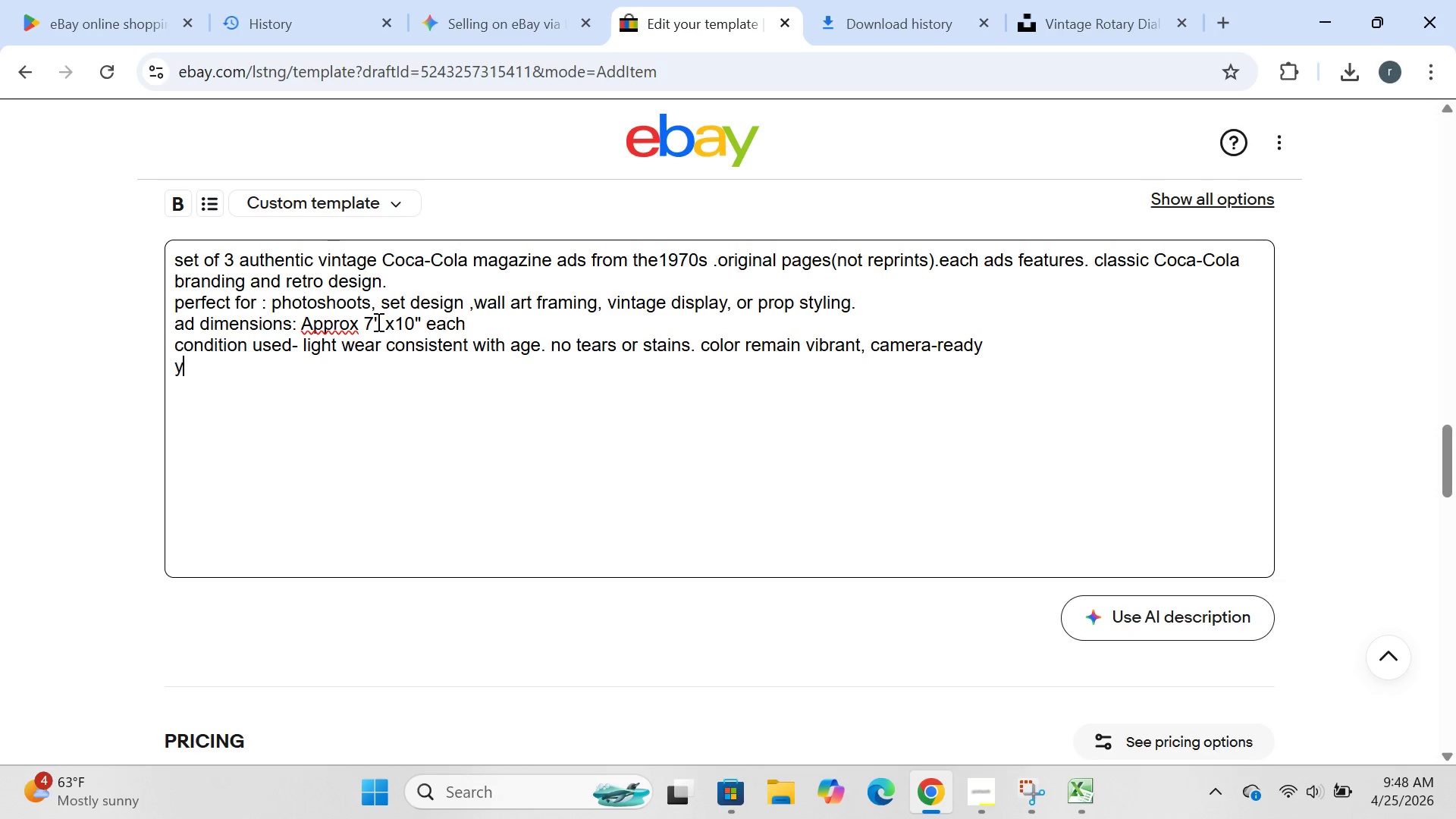 
type(you recive: )
 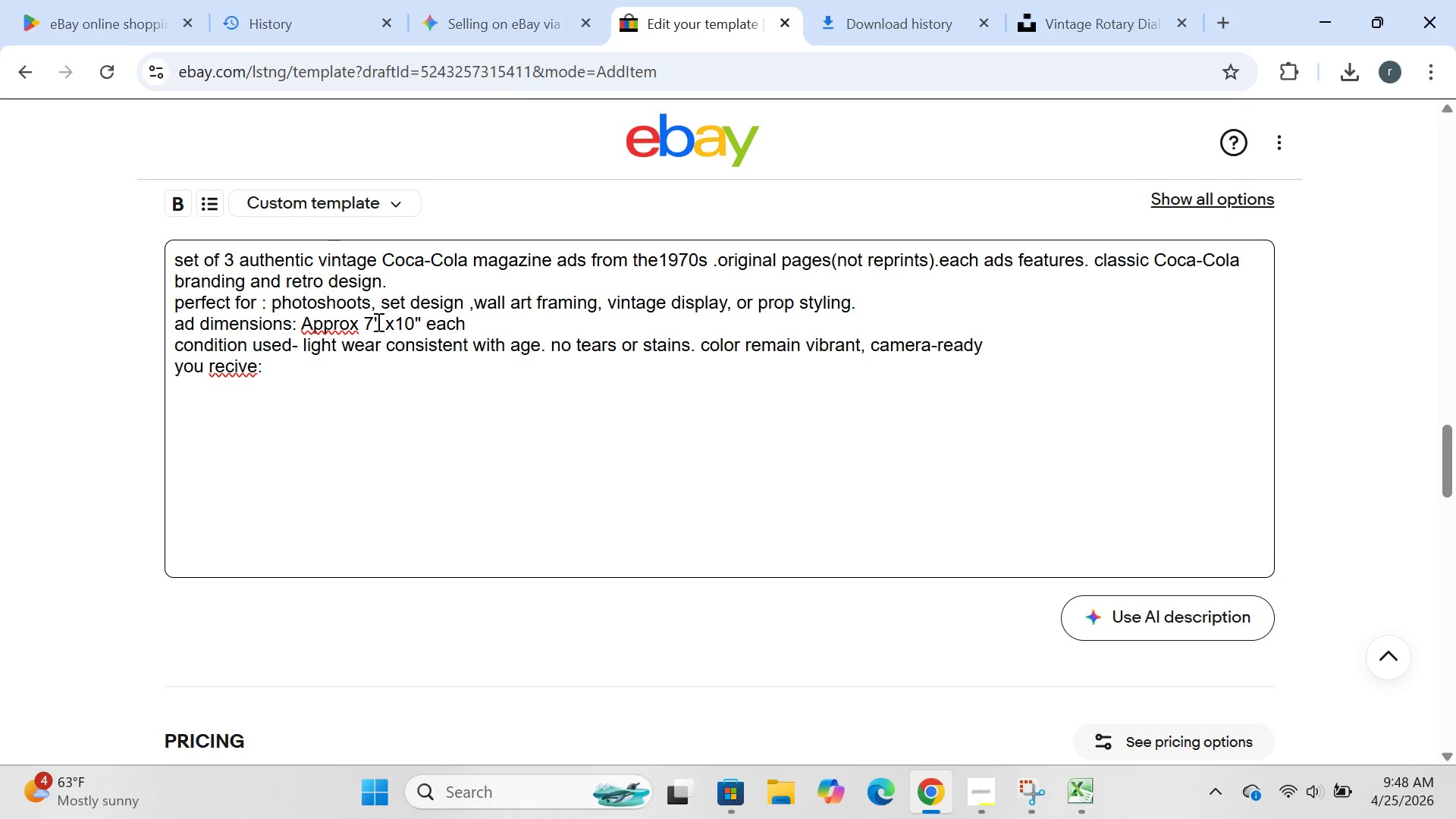 
left_click([232, 371])
 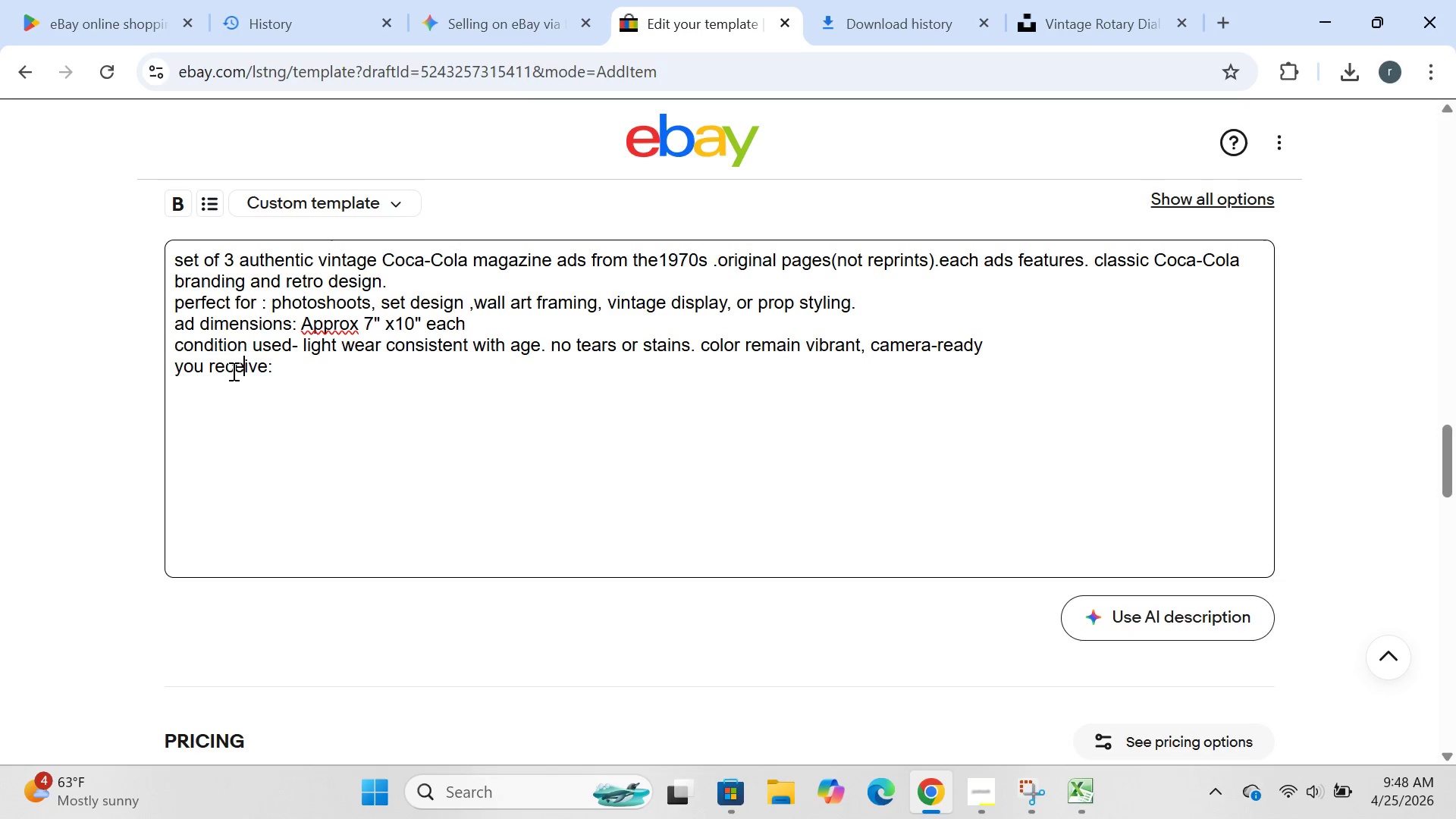 
key(E)
 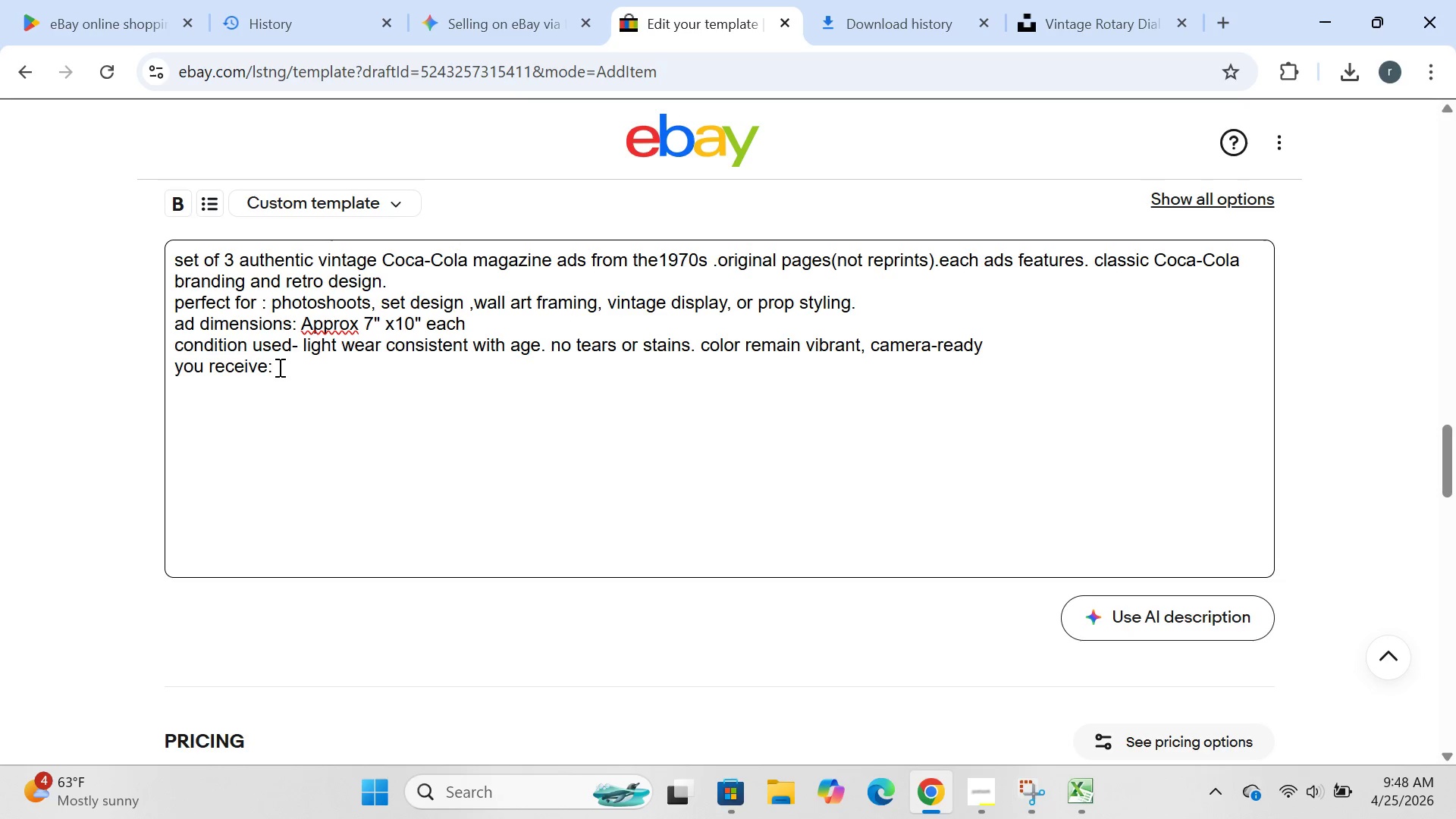 
left_click([280, 367])
 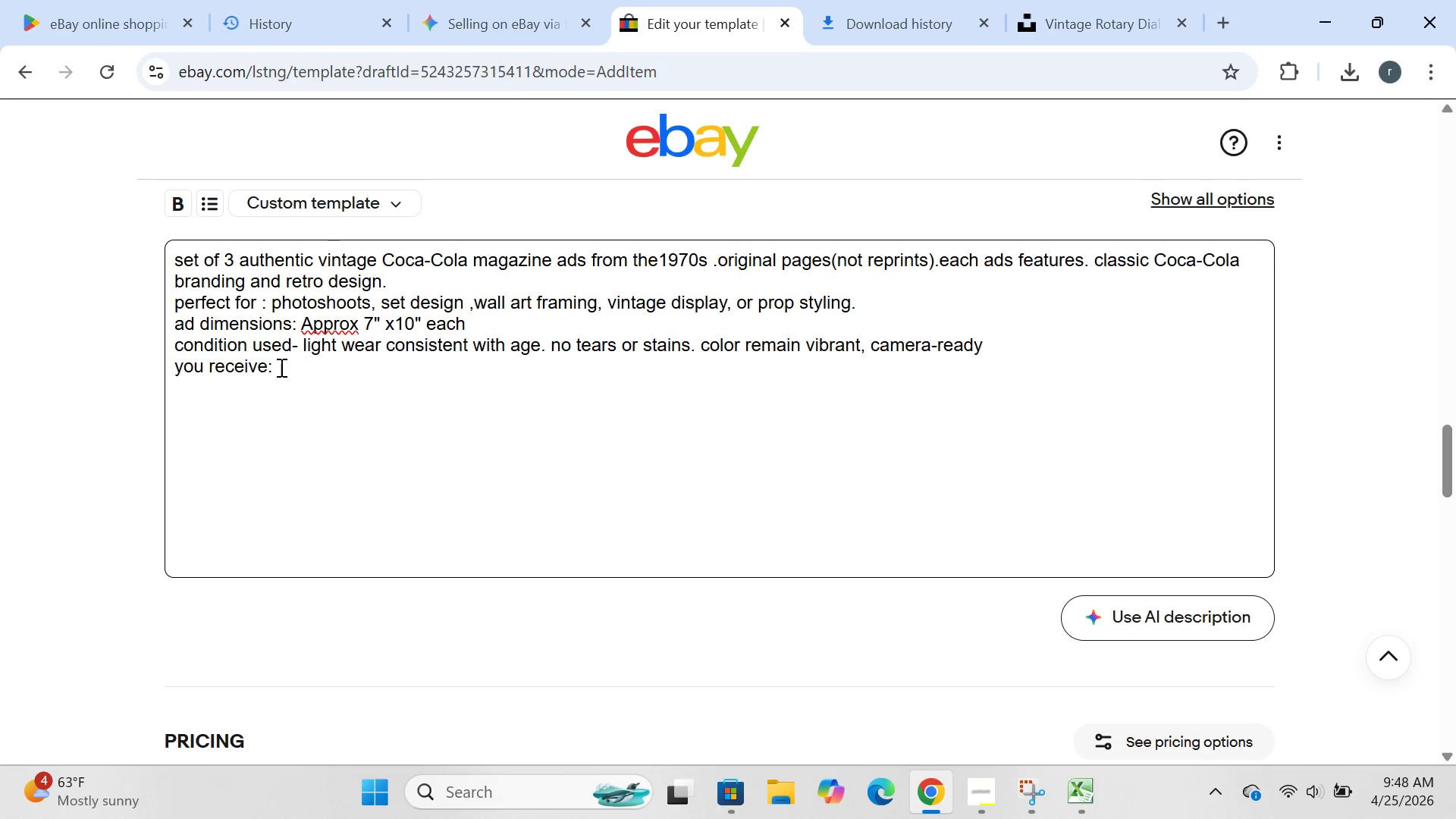 
type(3 different coca )
key(Backspace)
type(-cola ads)
 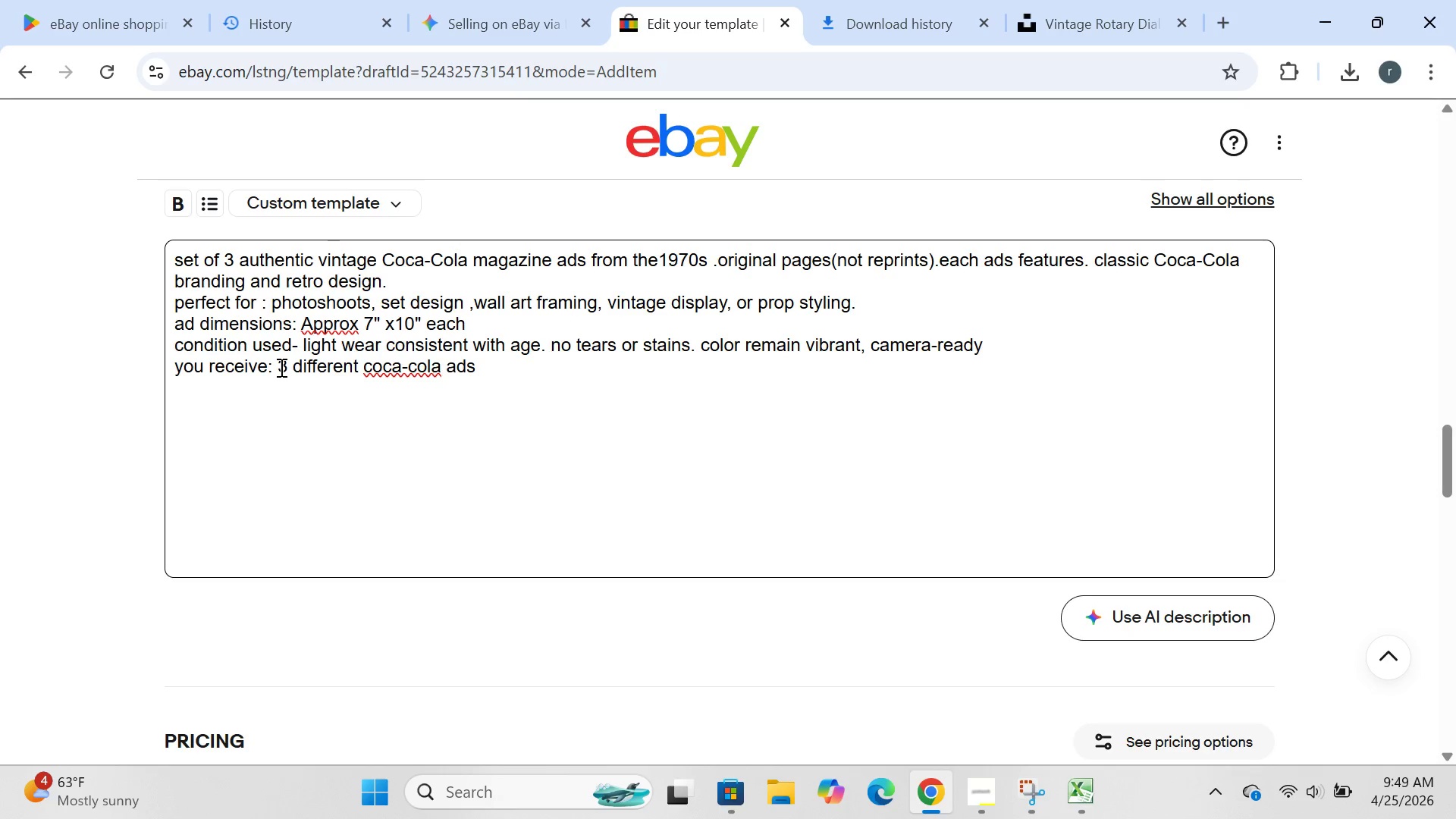 
key(Enter)
 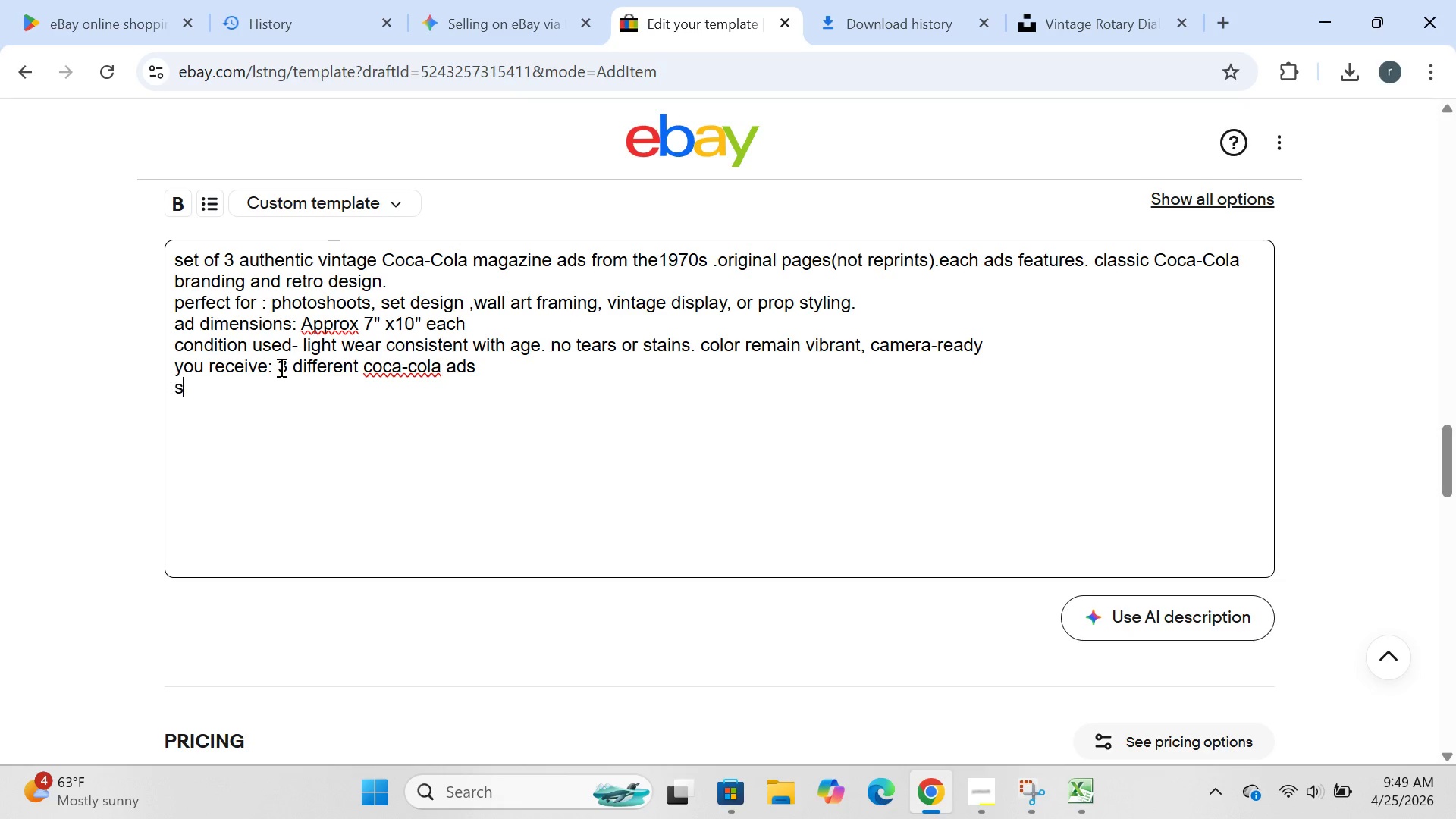 
type(ships flat in rigid photo mailer.photo show exact ads you will receive)
 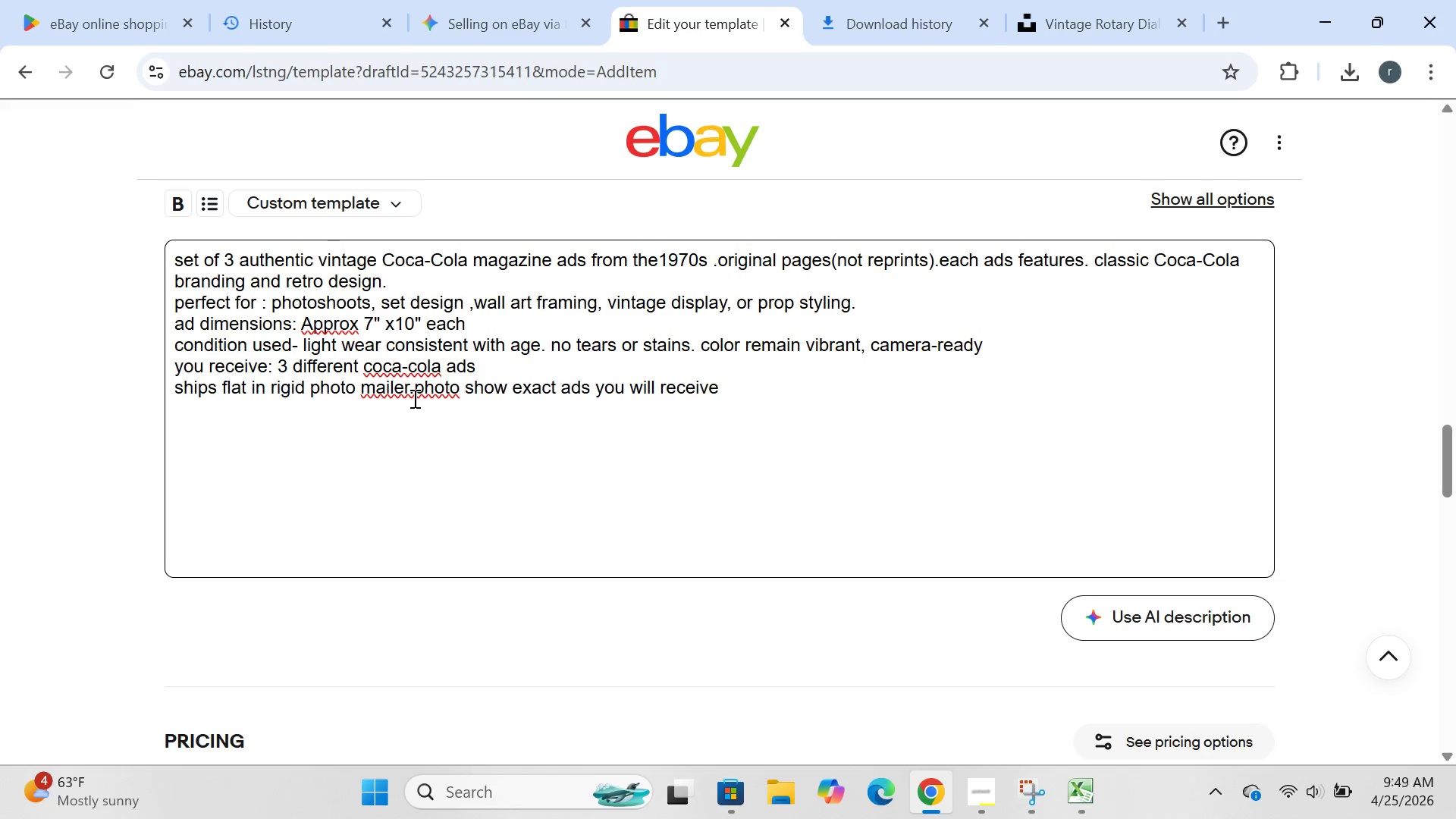 
left_click([413, 396])
 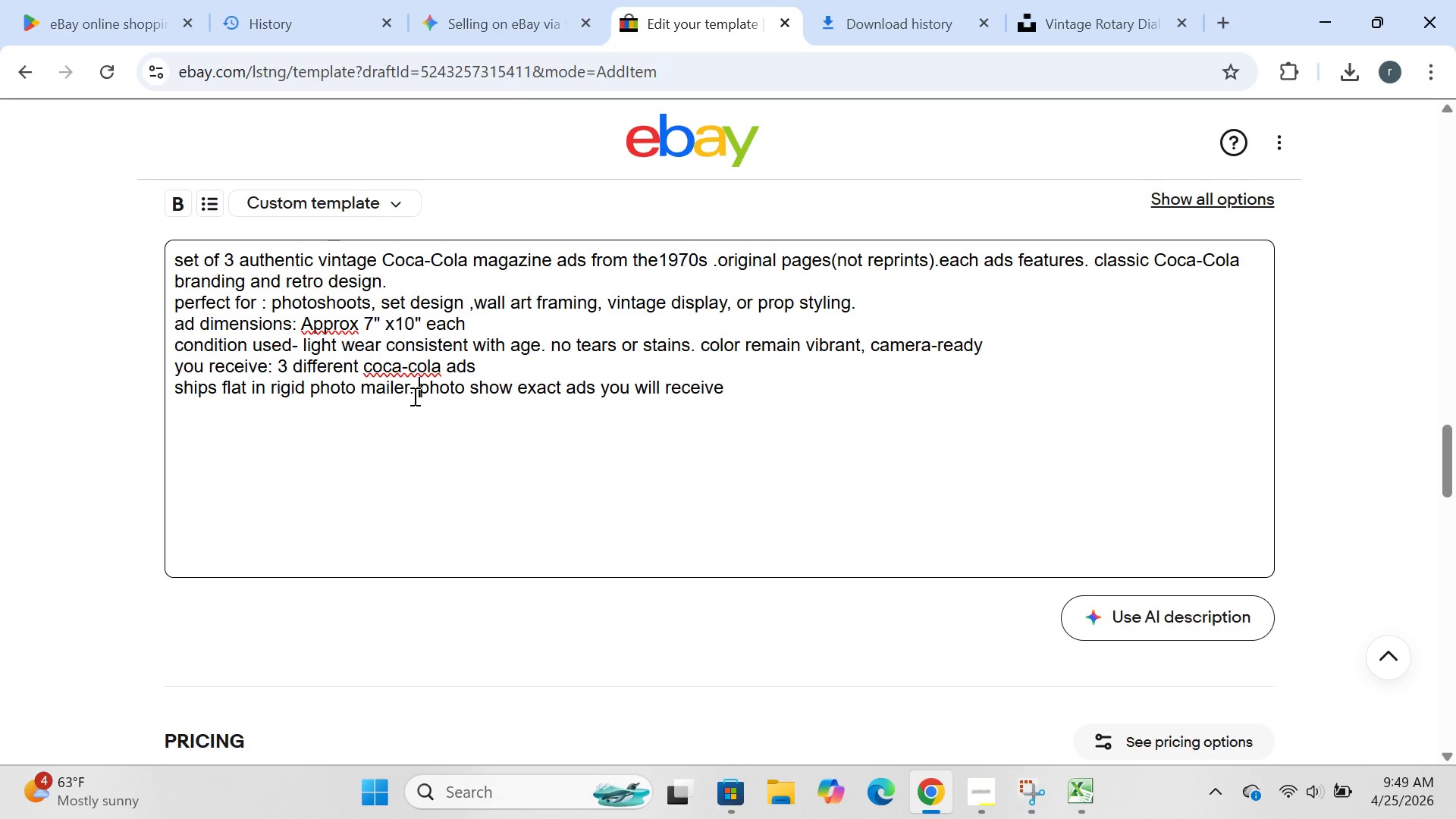 
key(Space)
 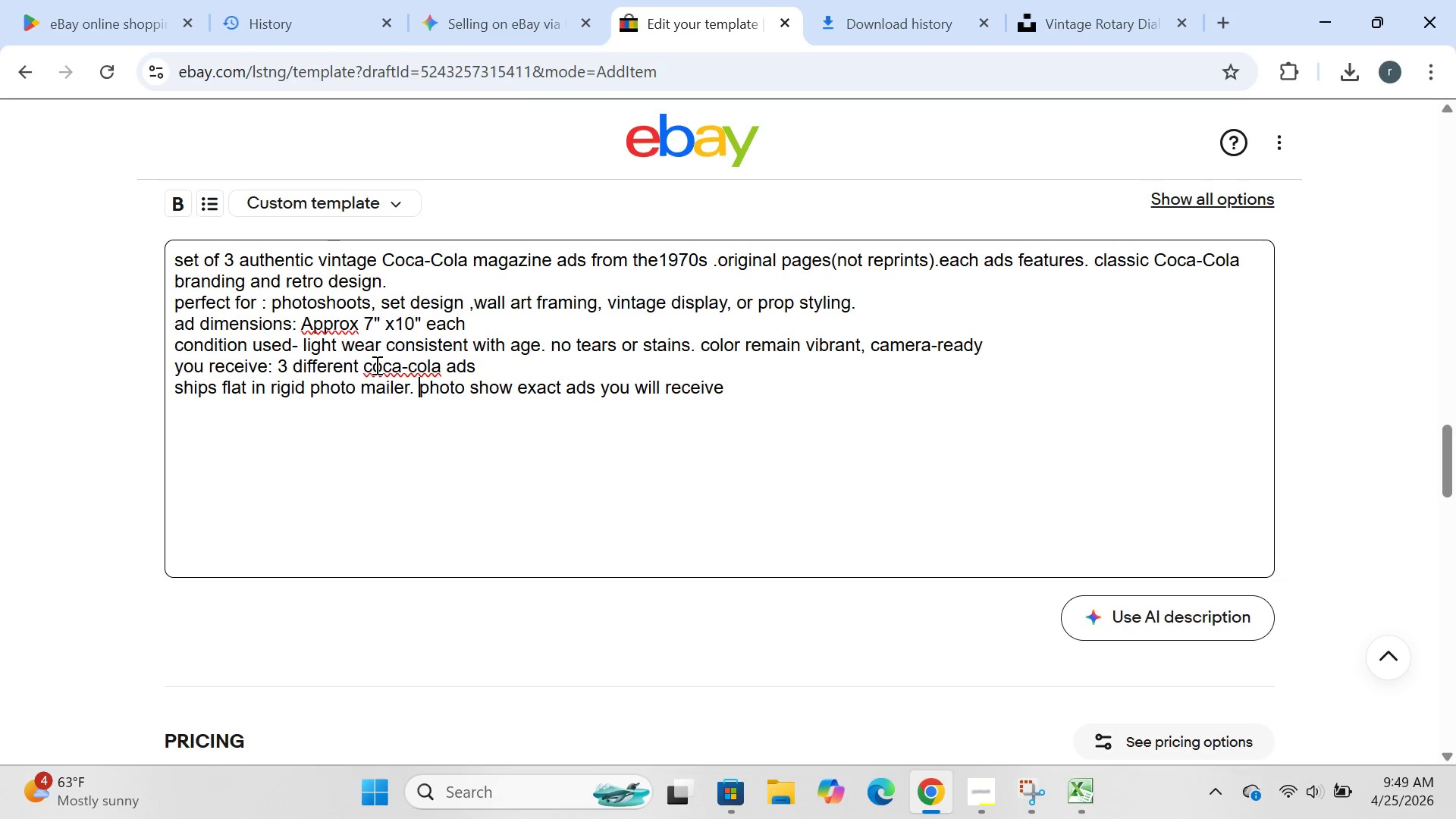 
left_click([375, 365])
 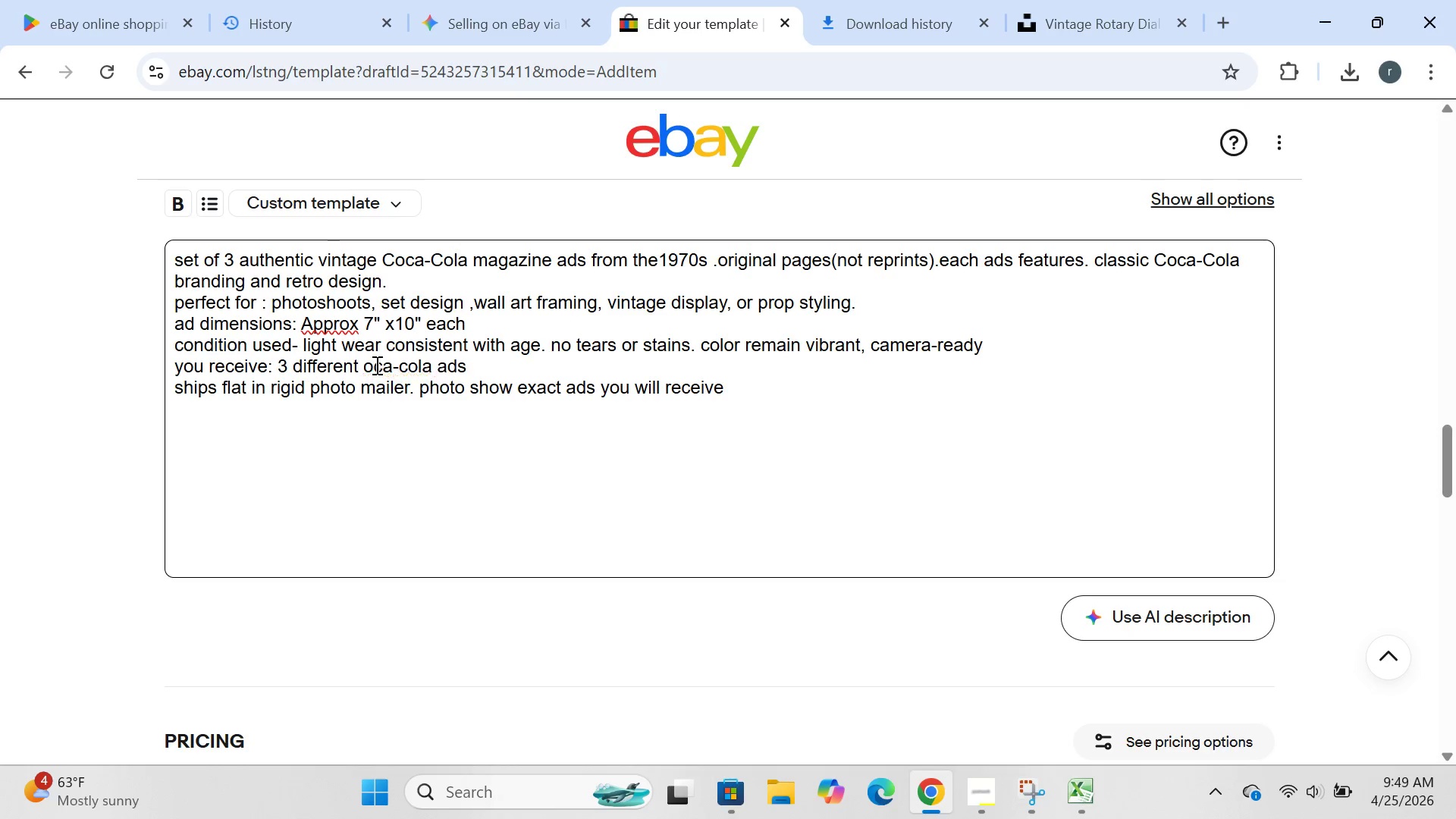 
key(Backspace)
 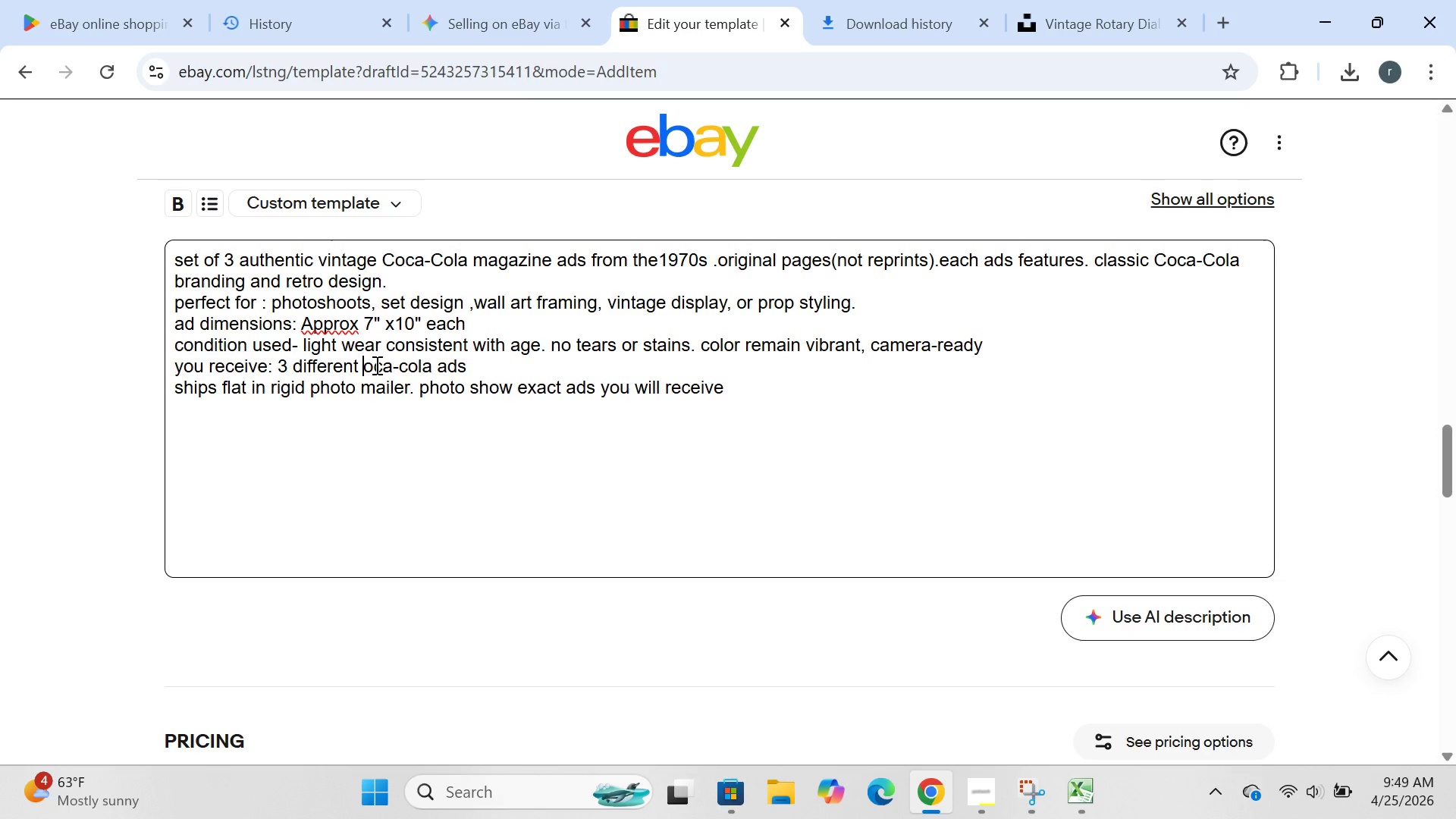 
key(CapsLock)
 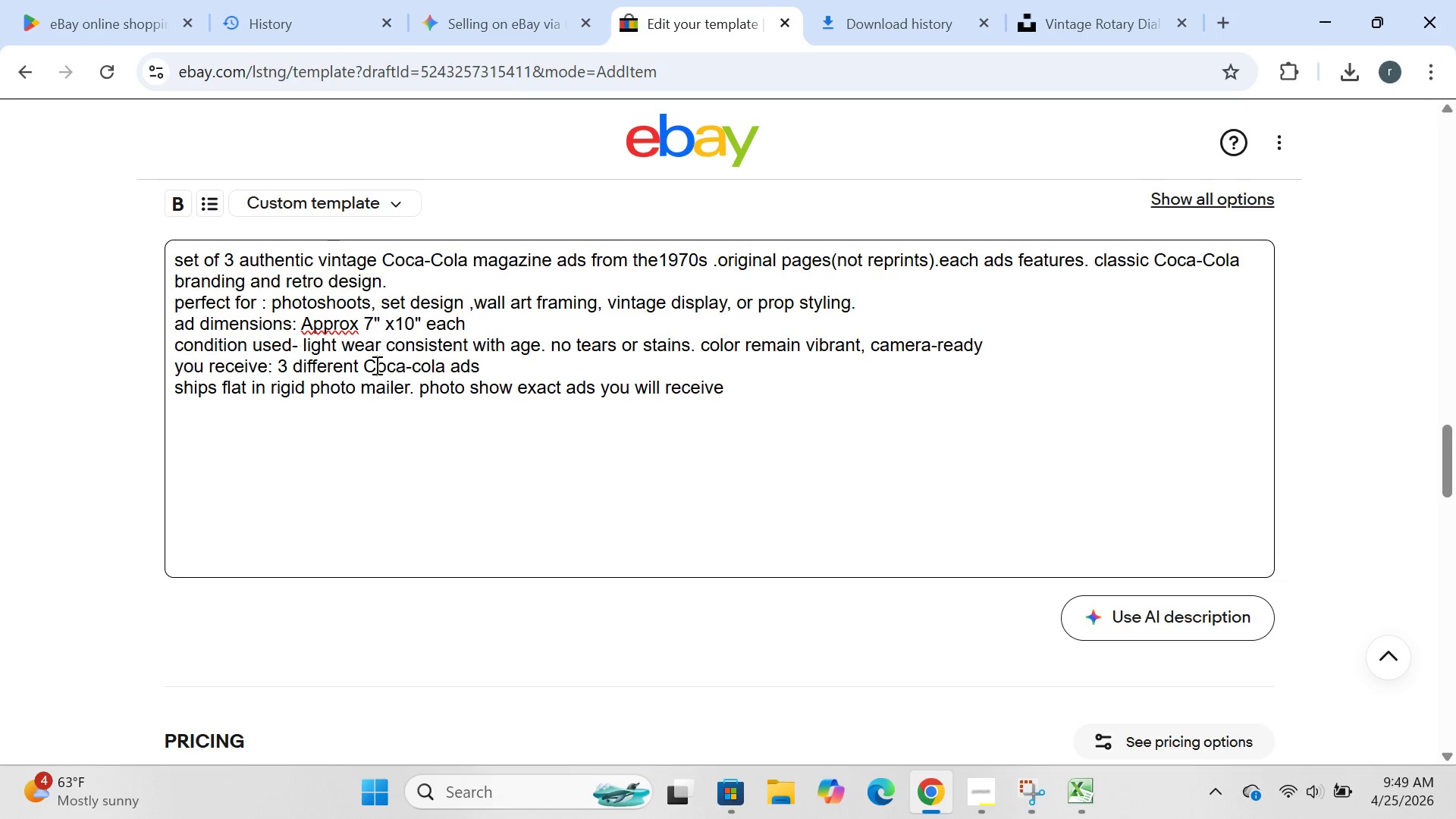 
key(C)
 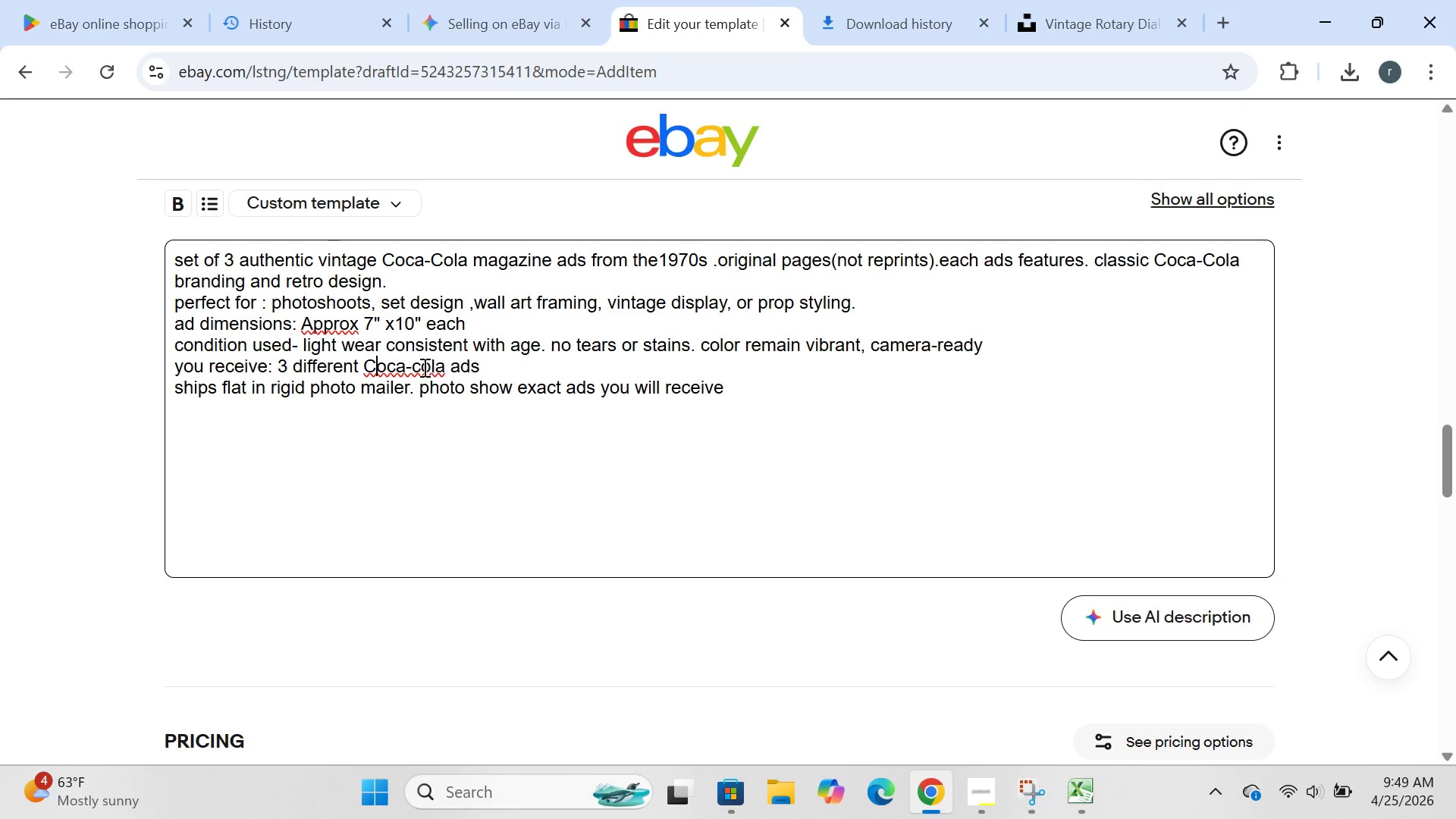 
left_click([423, 365])
 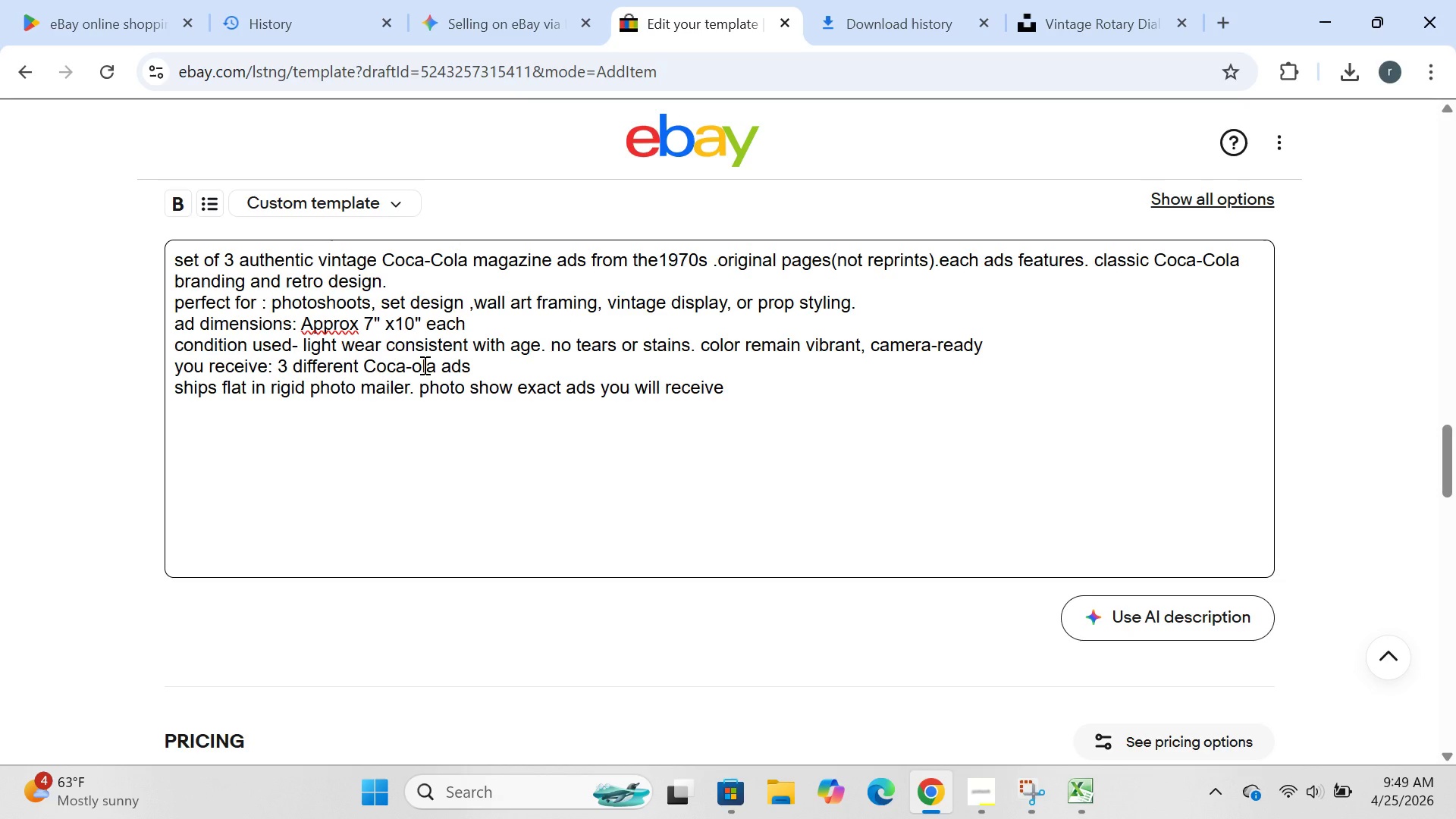 
key(Backspace)
 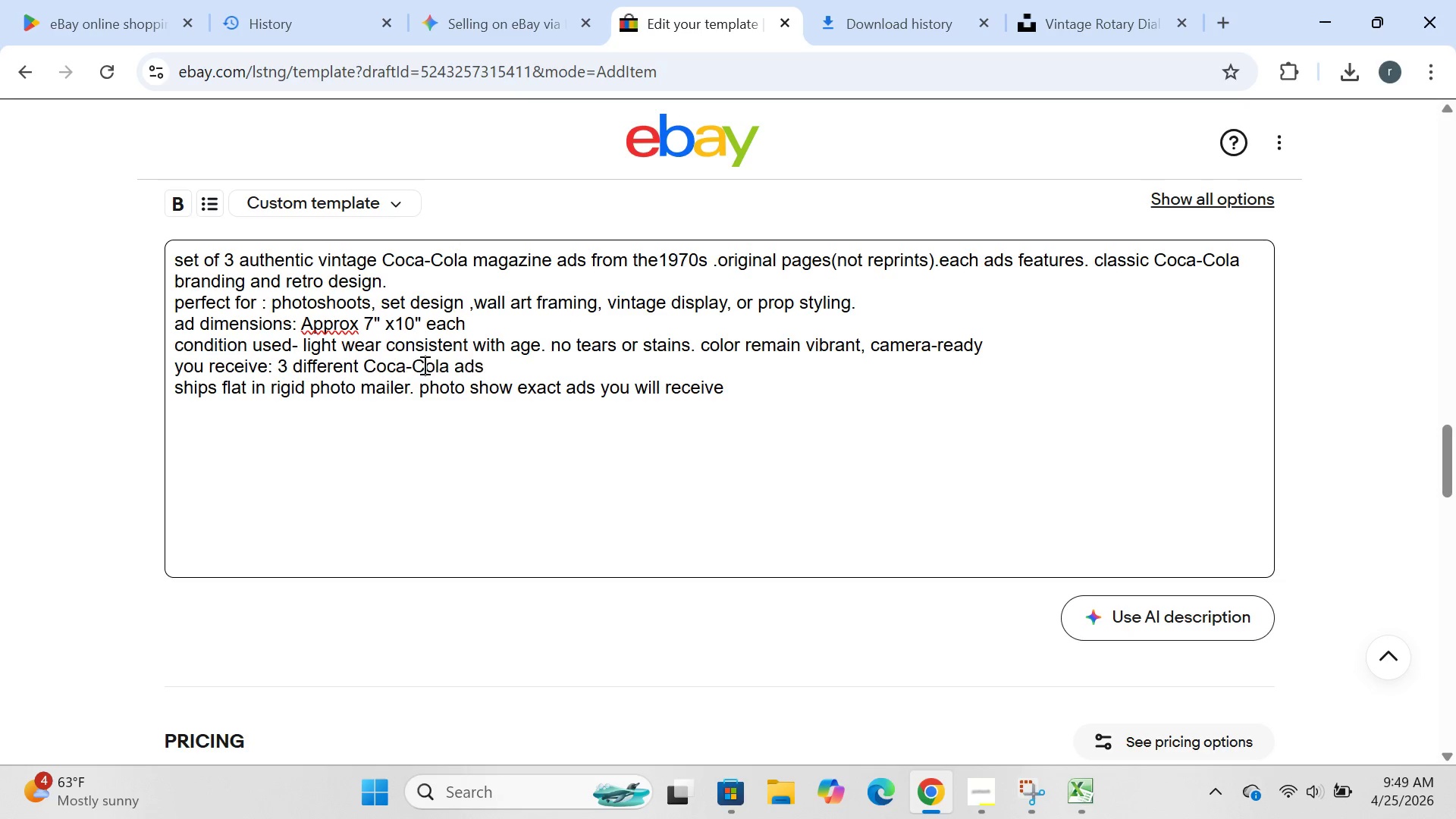 
key(C)
 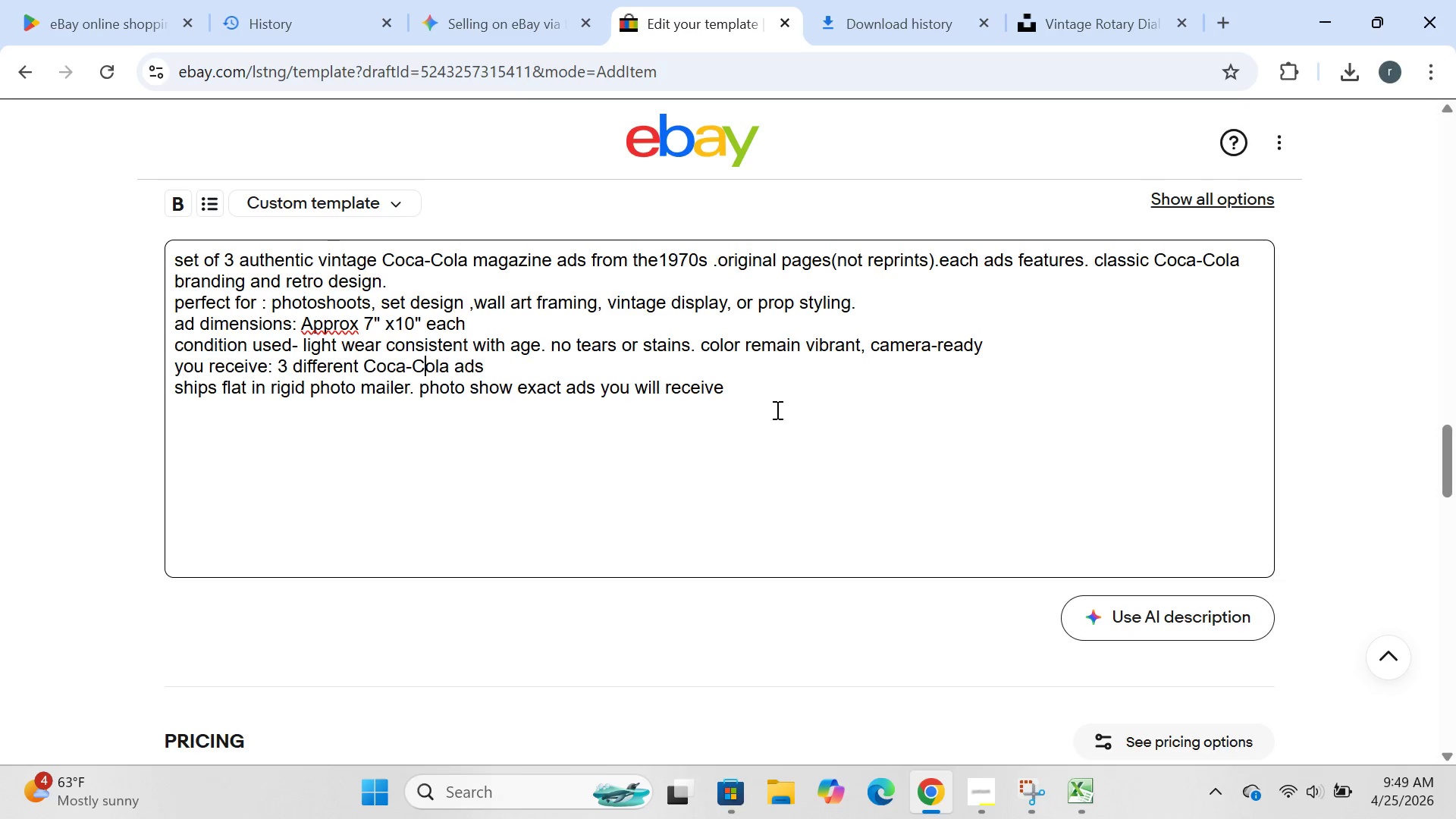 
left_click([768, 395])
 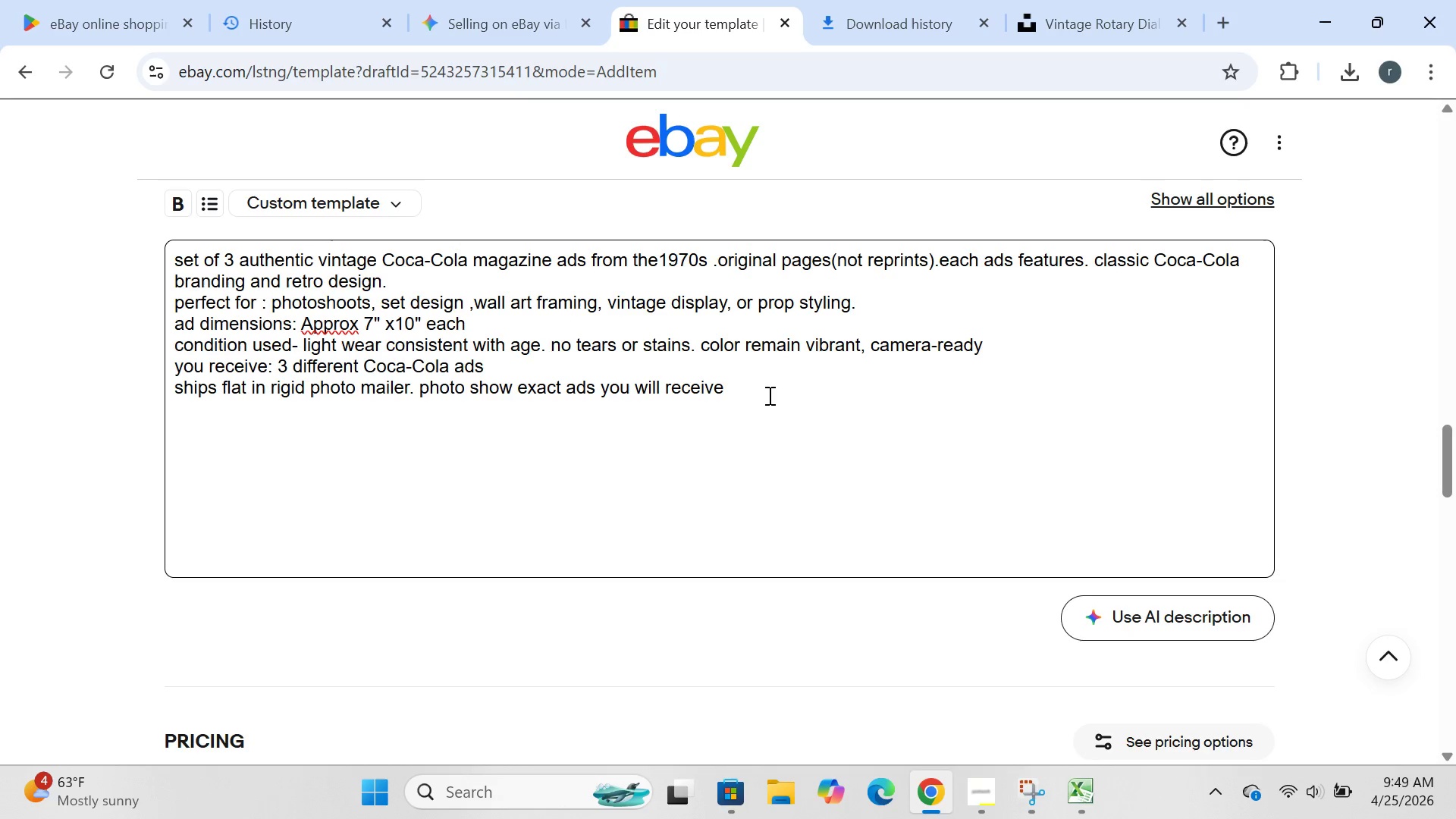 
key(Enter)
 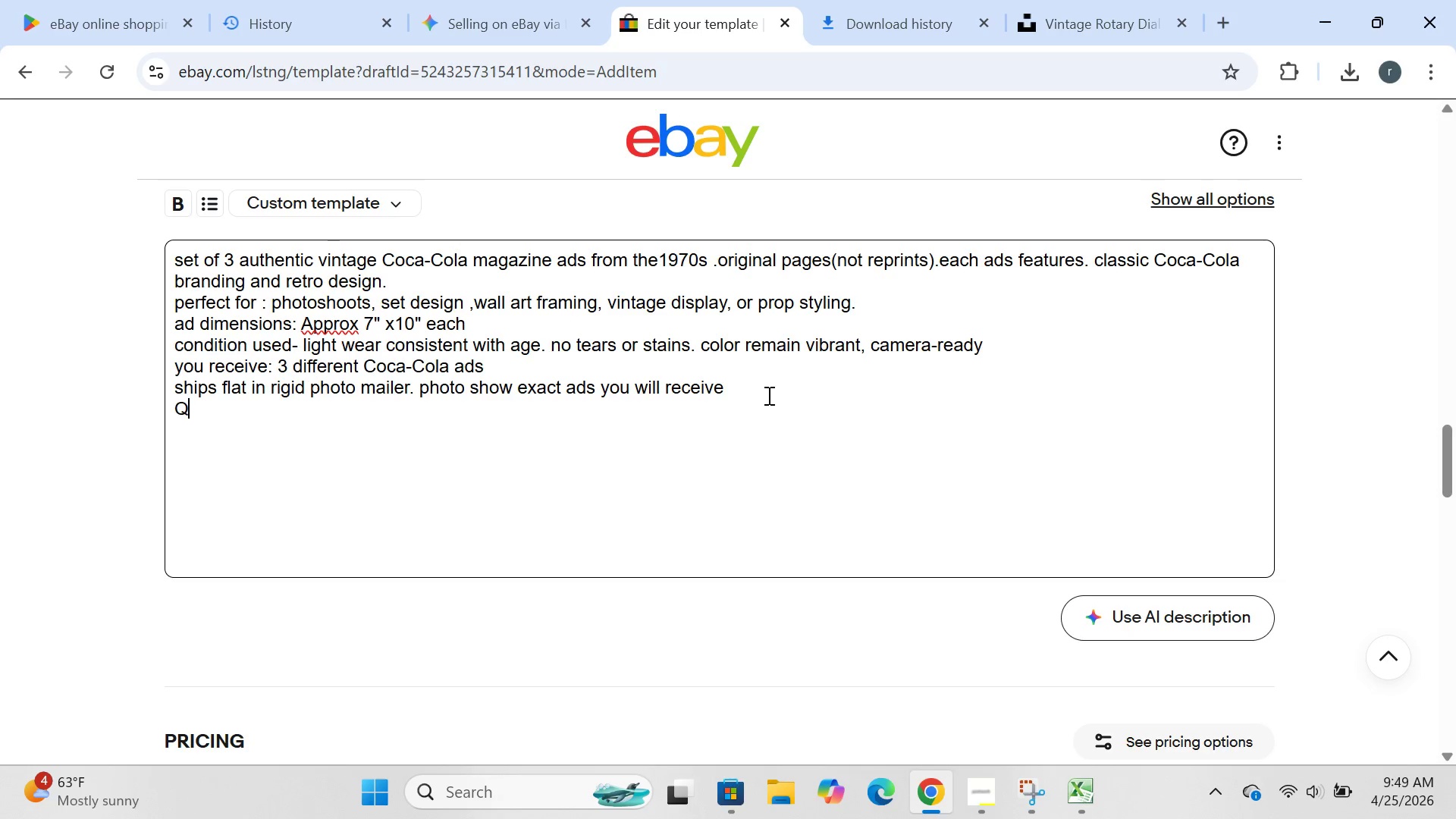 
type(Questions>)
key(Backspace)
type(? message me)
 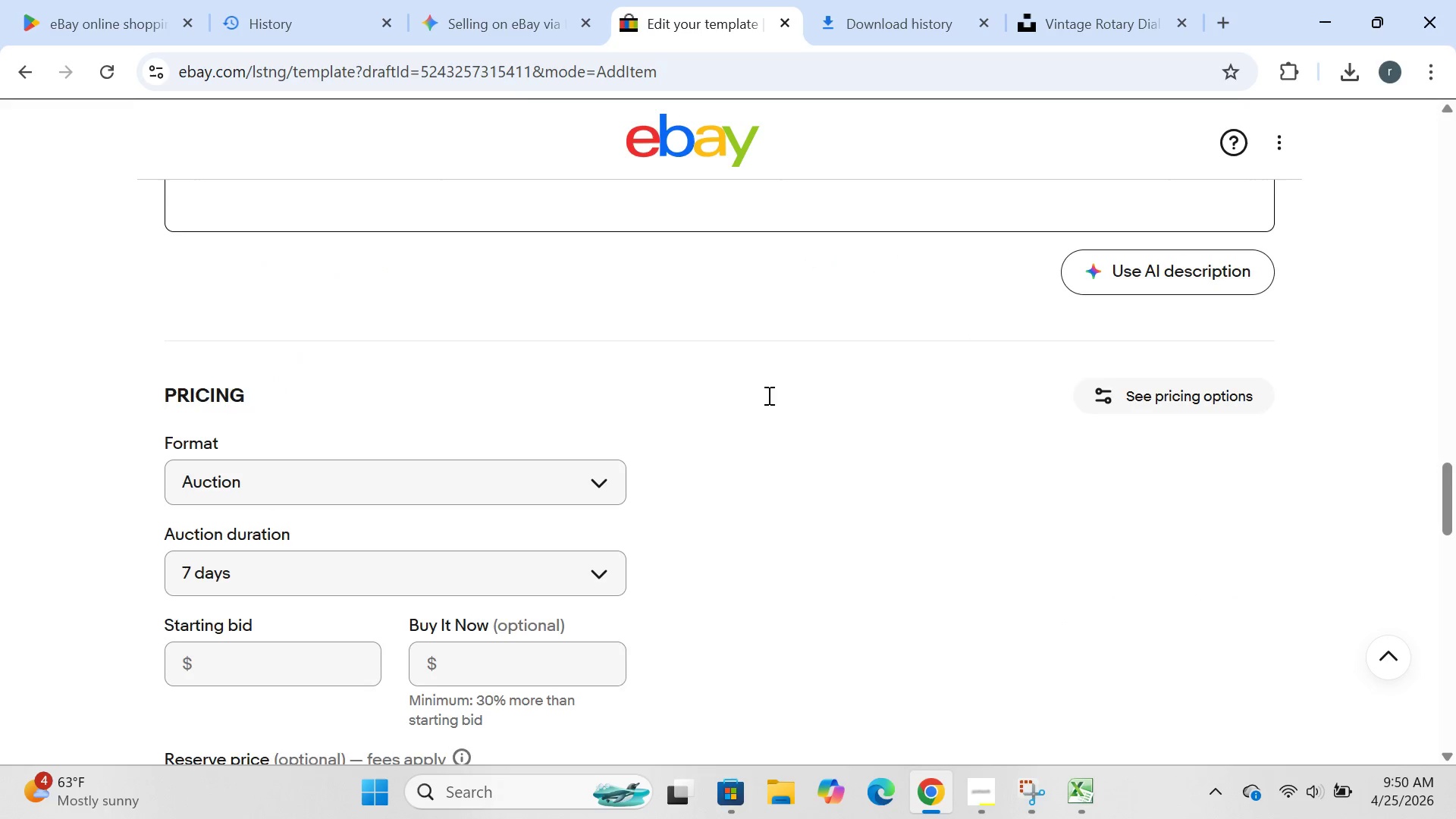 
left_click([568, 478])
 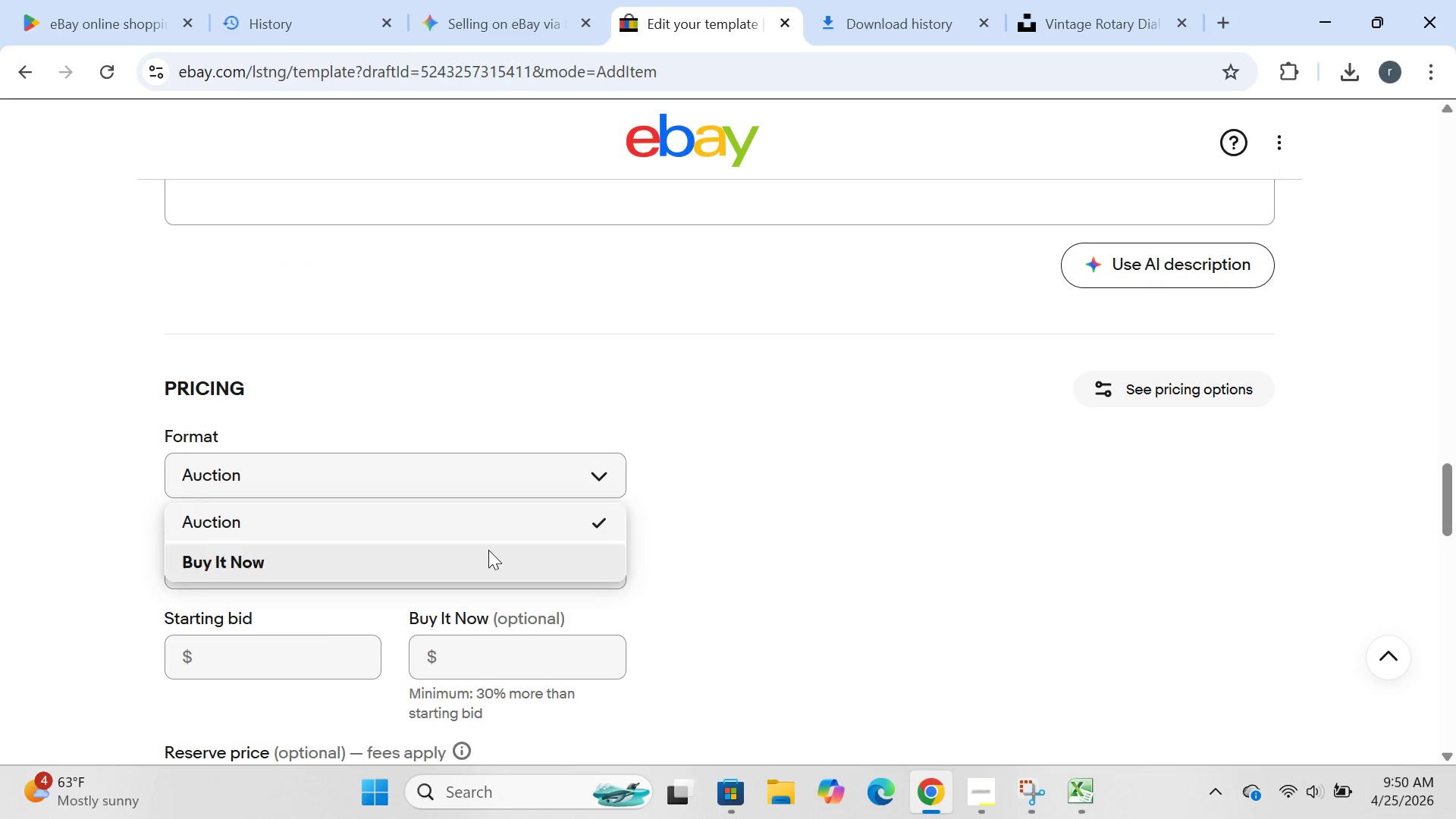 
left_click([488, 550])
 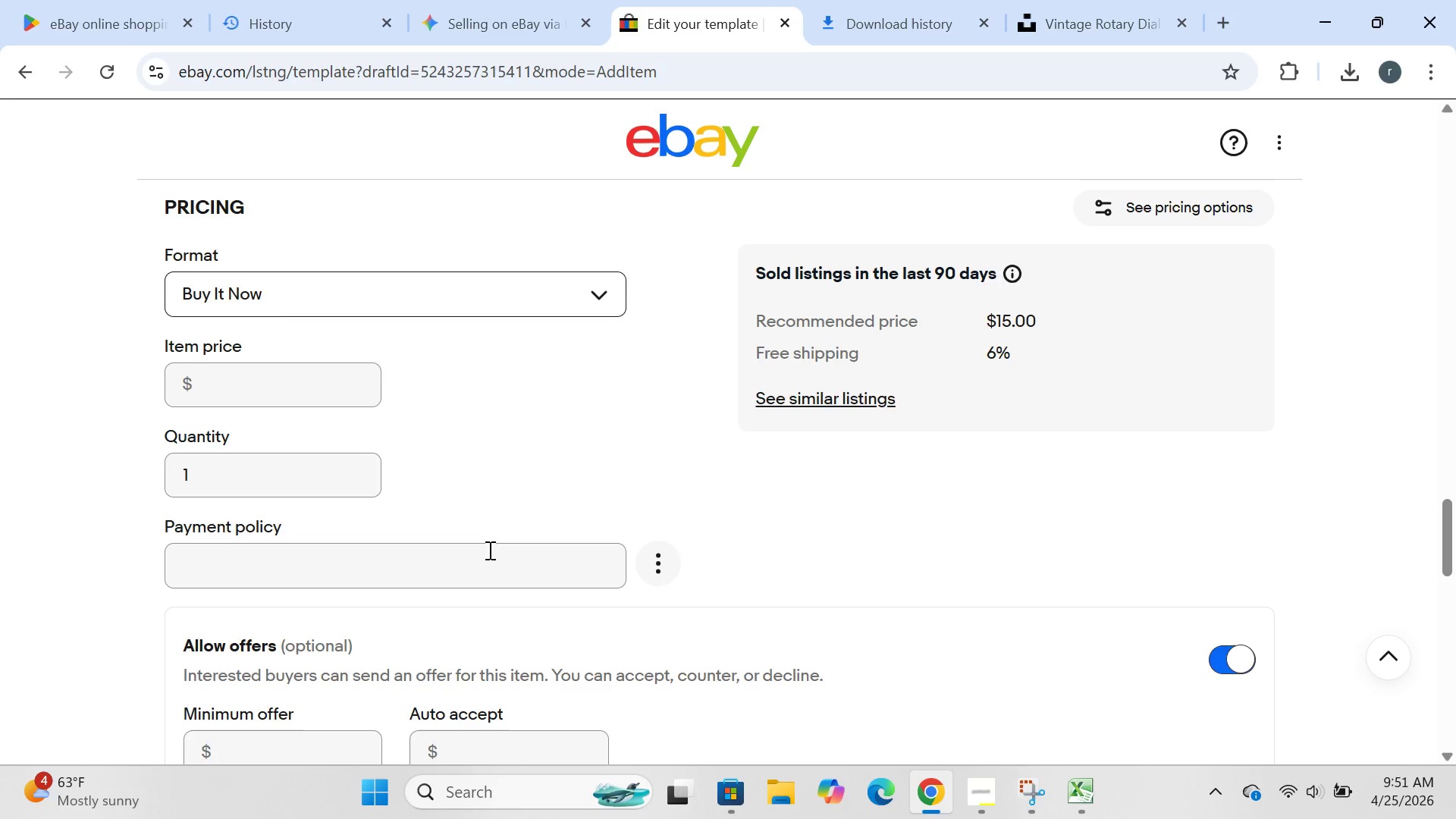 
wait(69.39)
 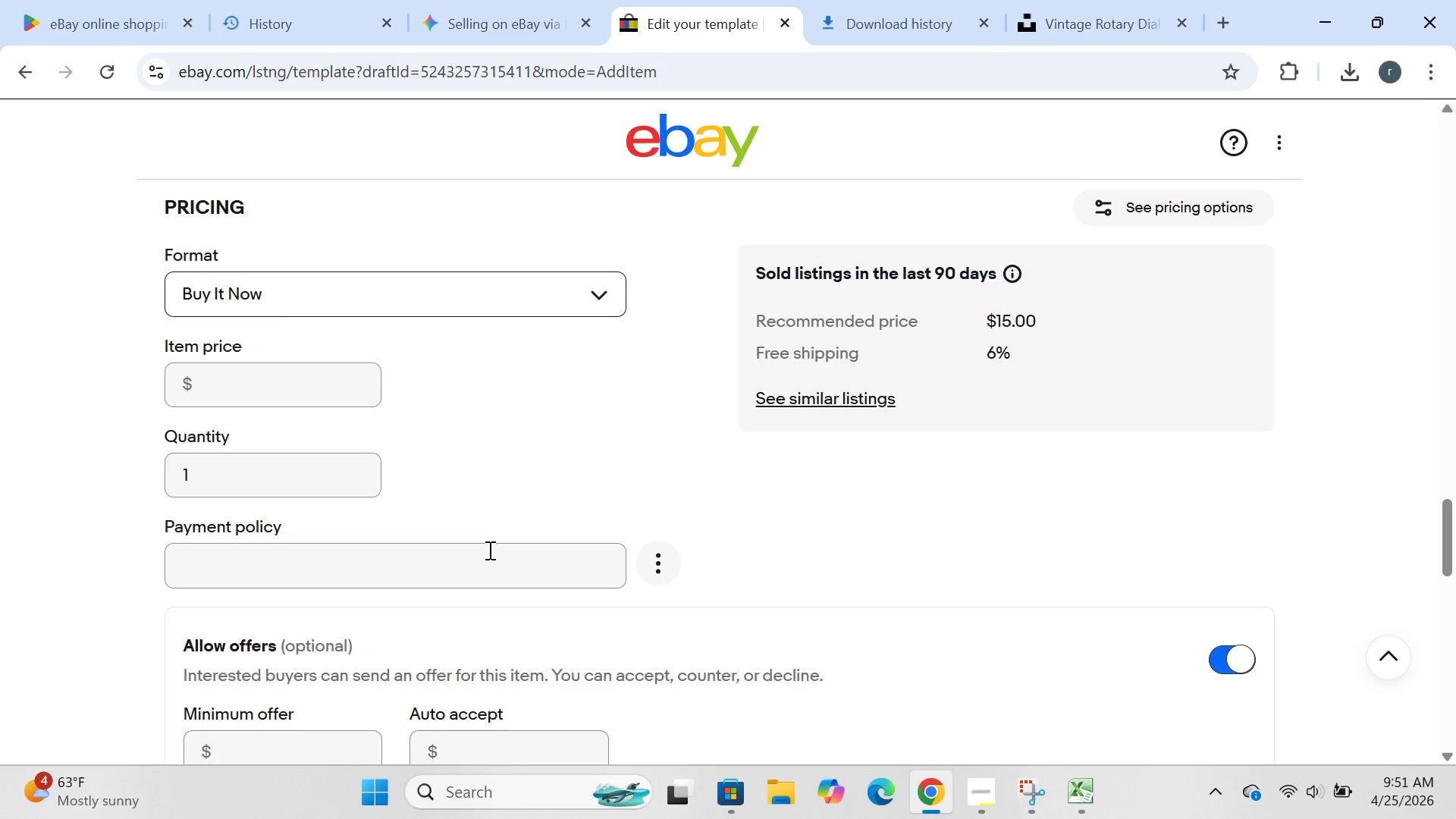 
left_click([278, 378])
 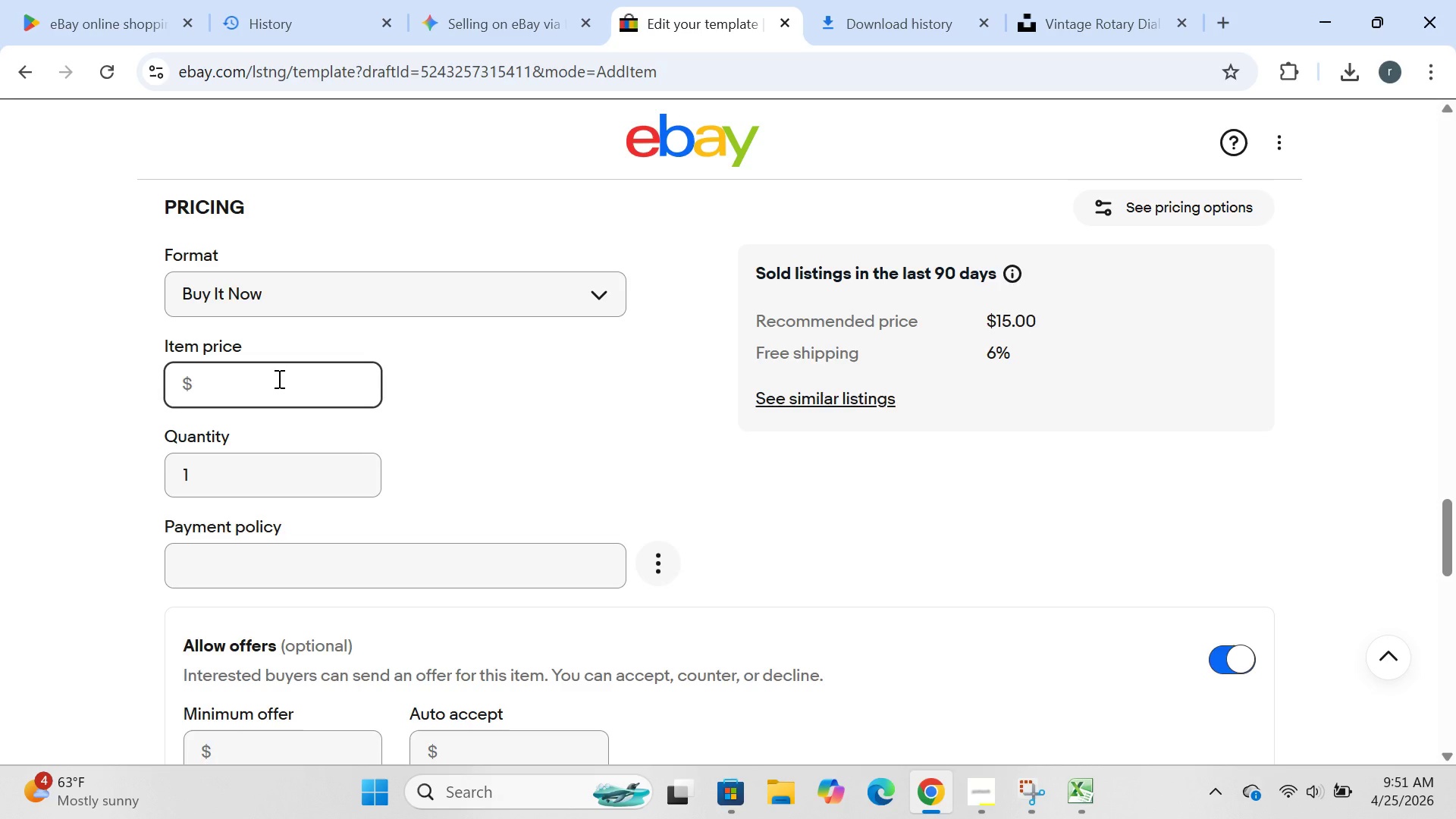 
type(34.99)
 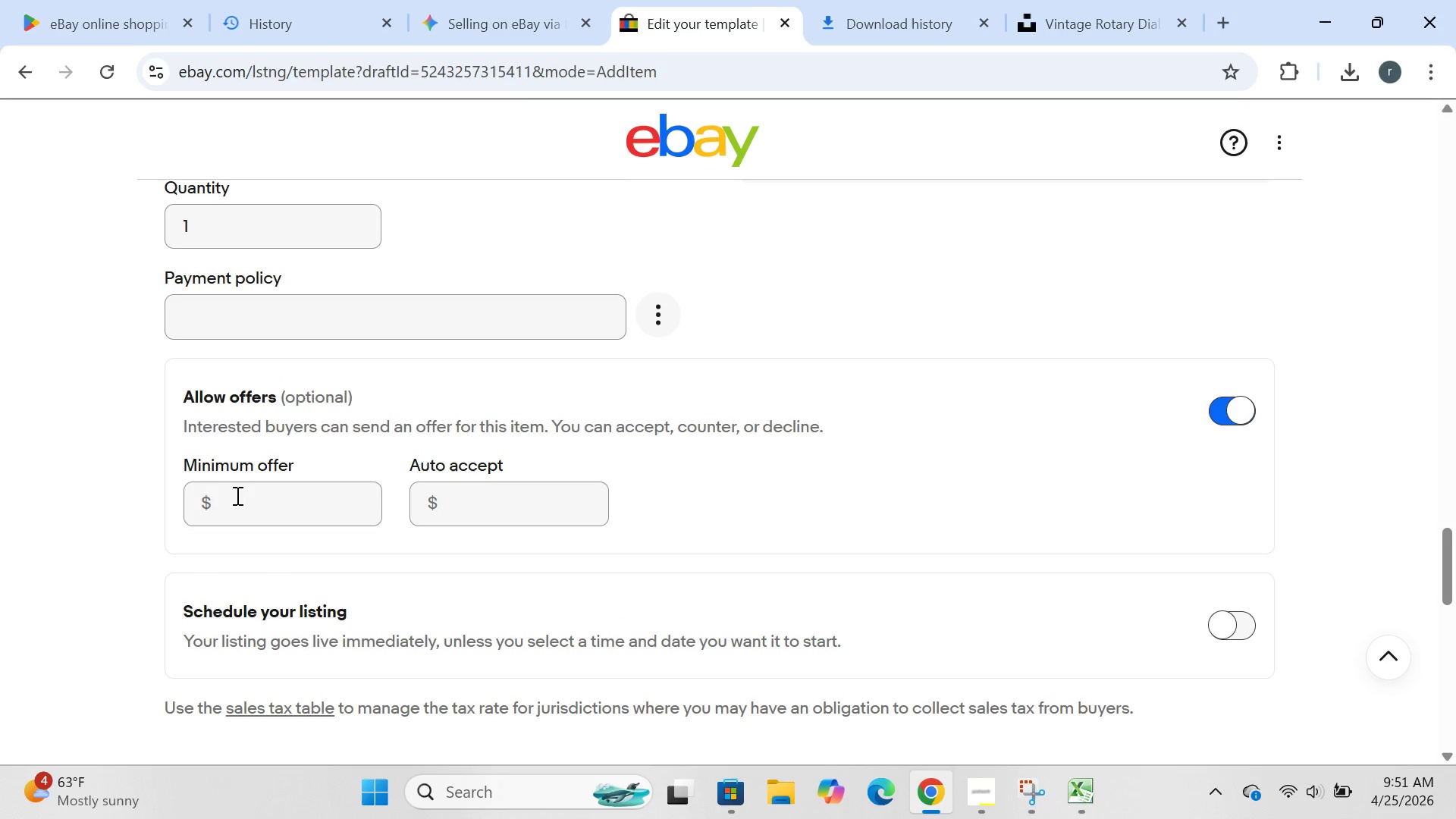 
wait(10.34)
 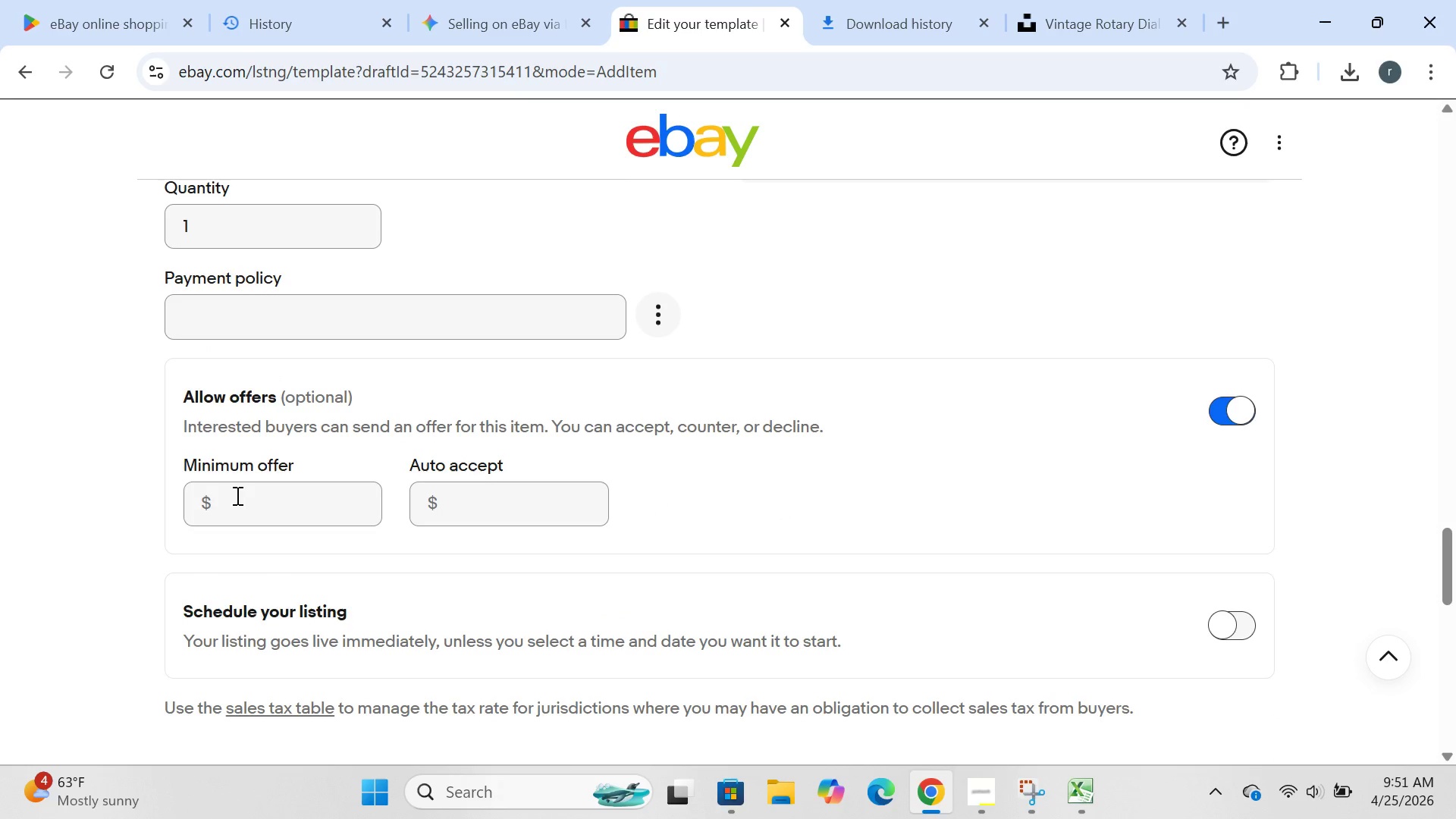 
left_click([207, 595])
 